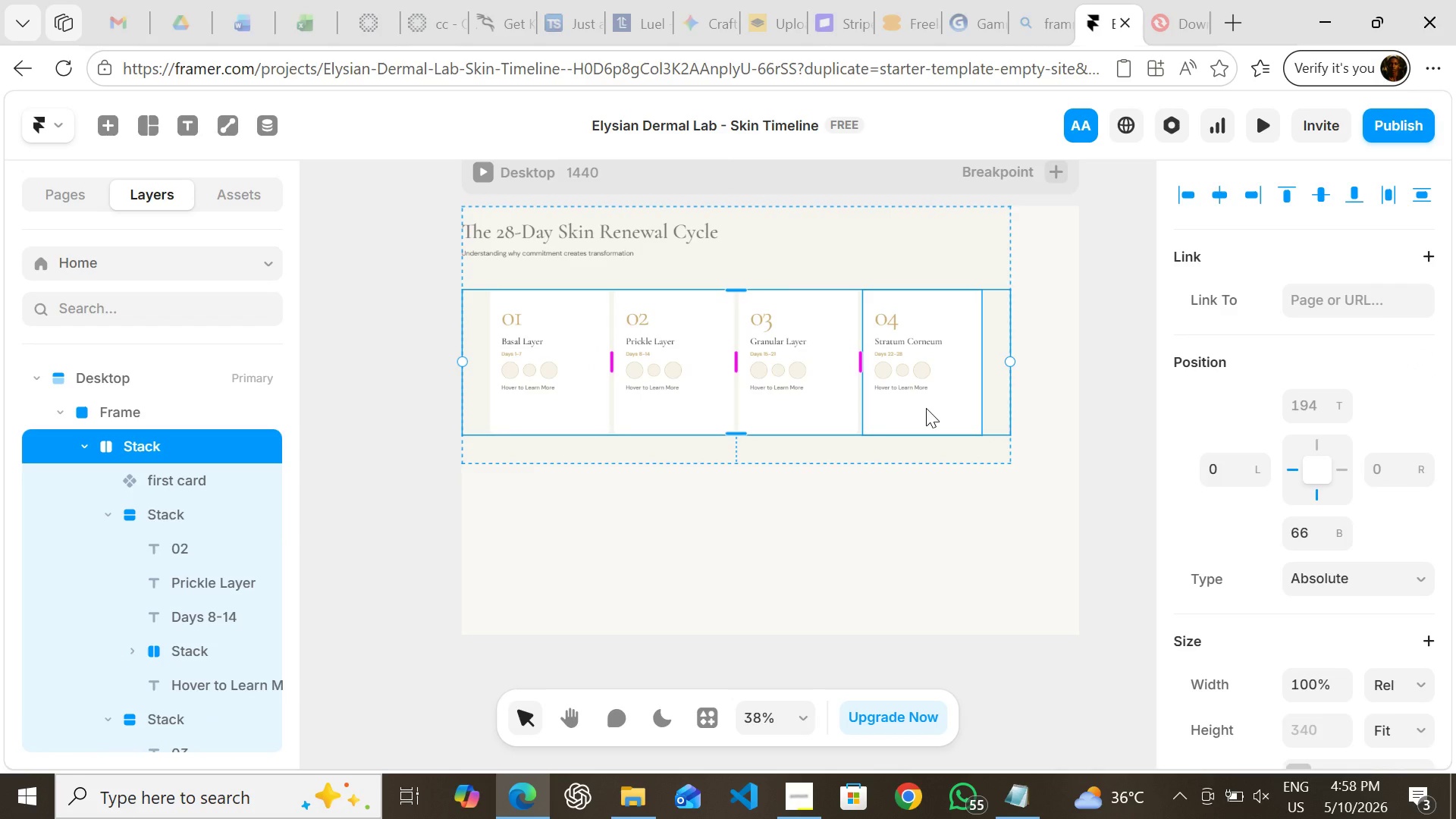 
left_click([996, 447])
 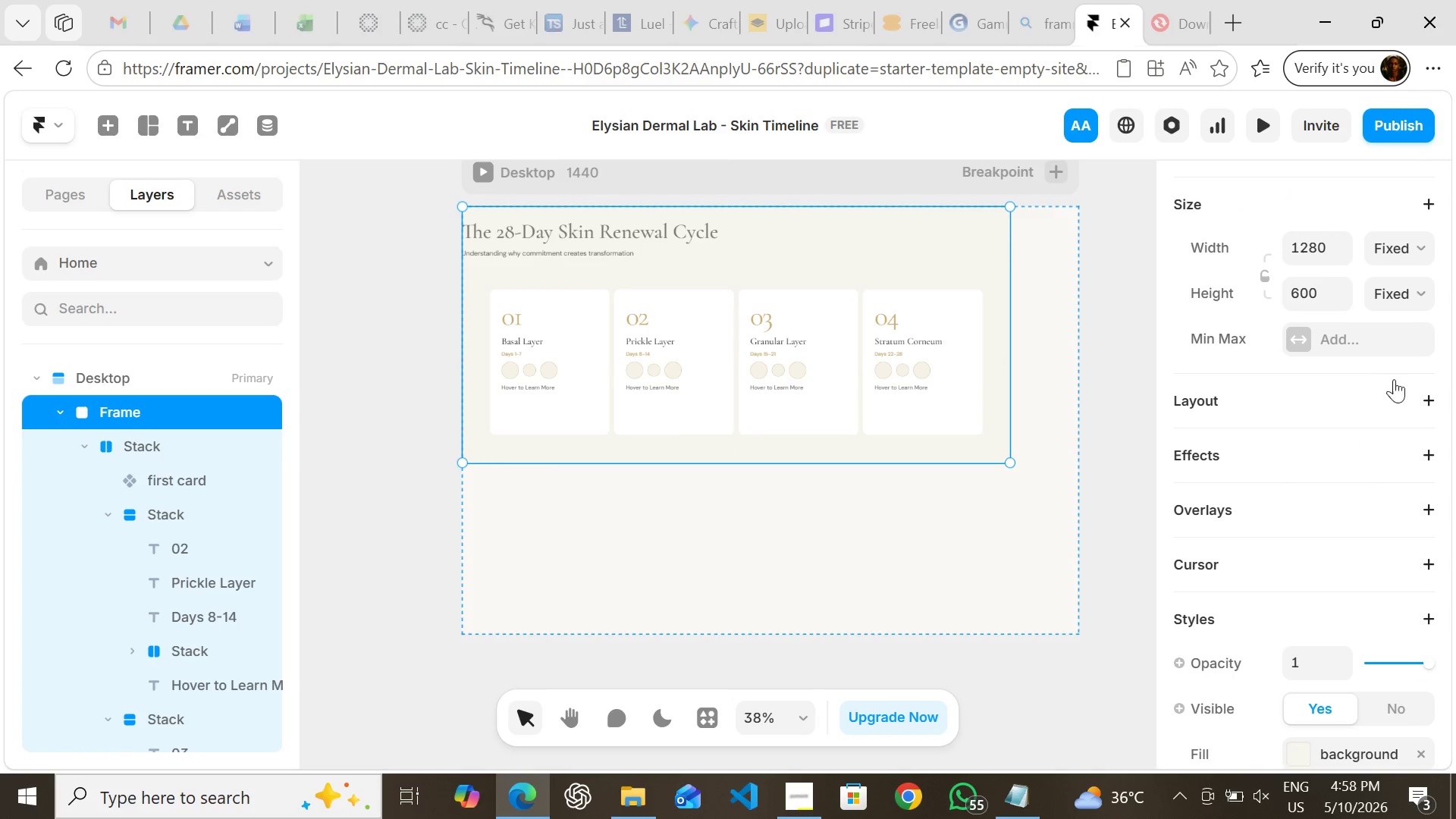 
left_click([1401, 418])
 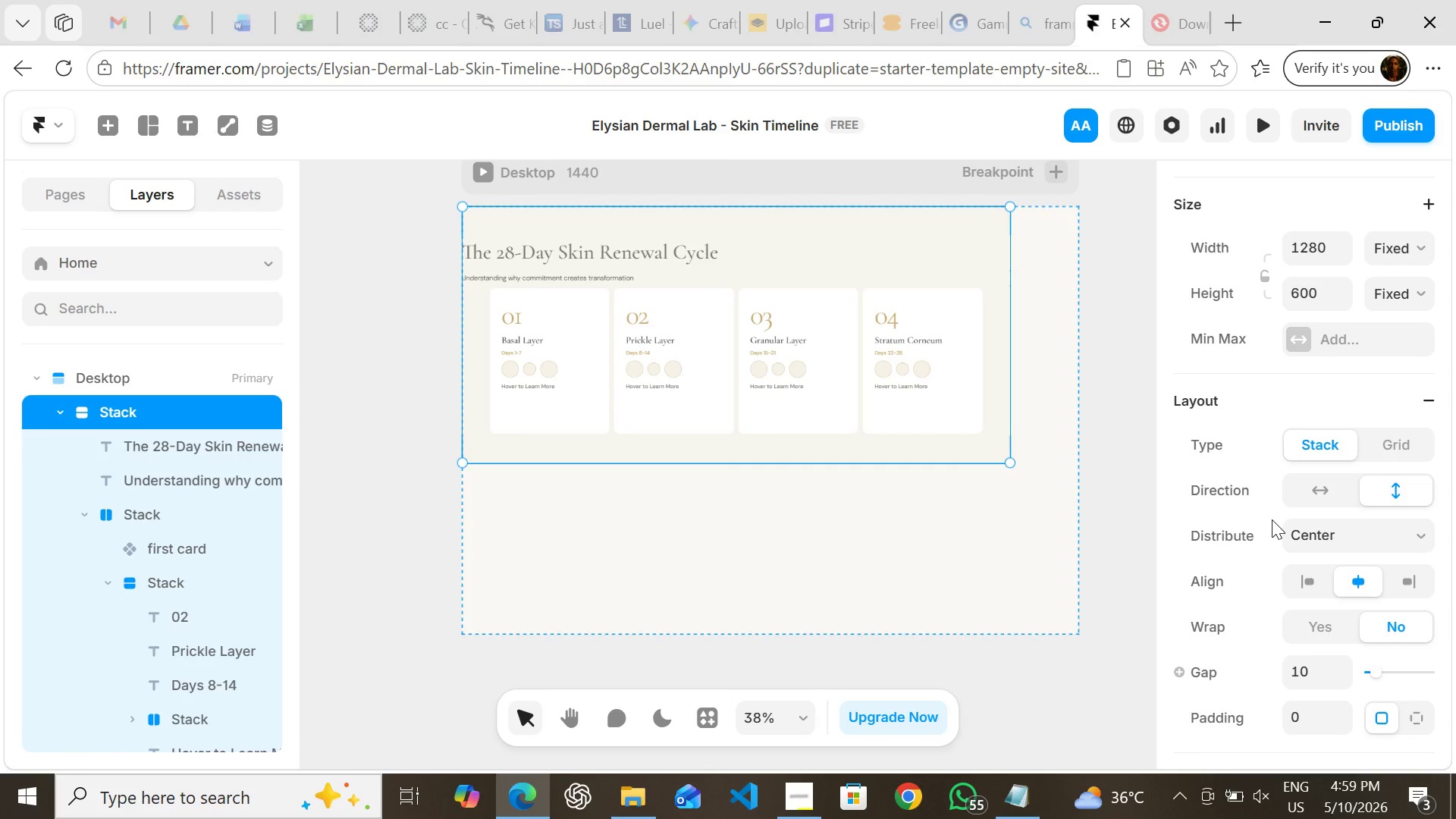 
wait(33.86)
 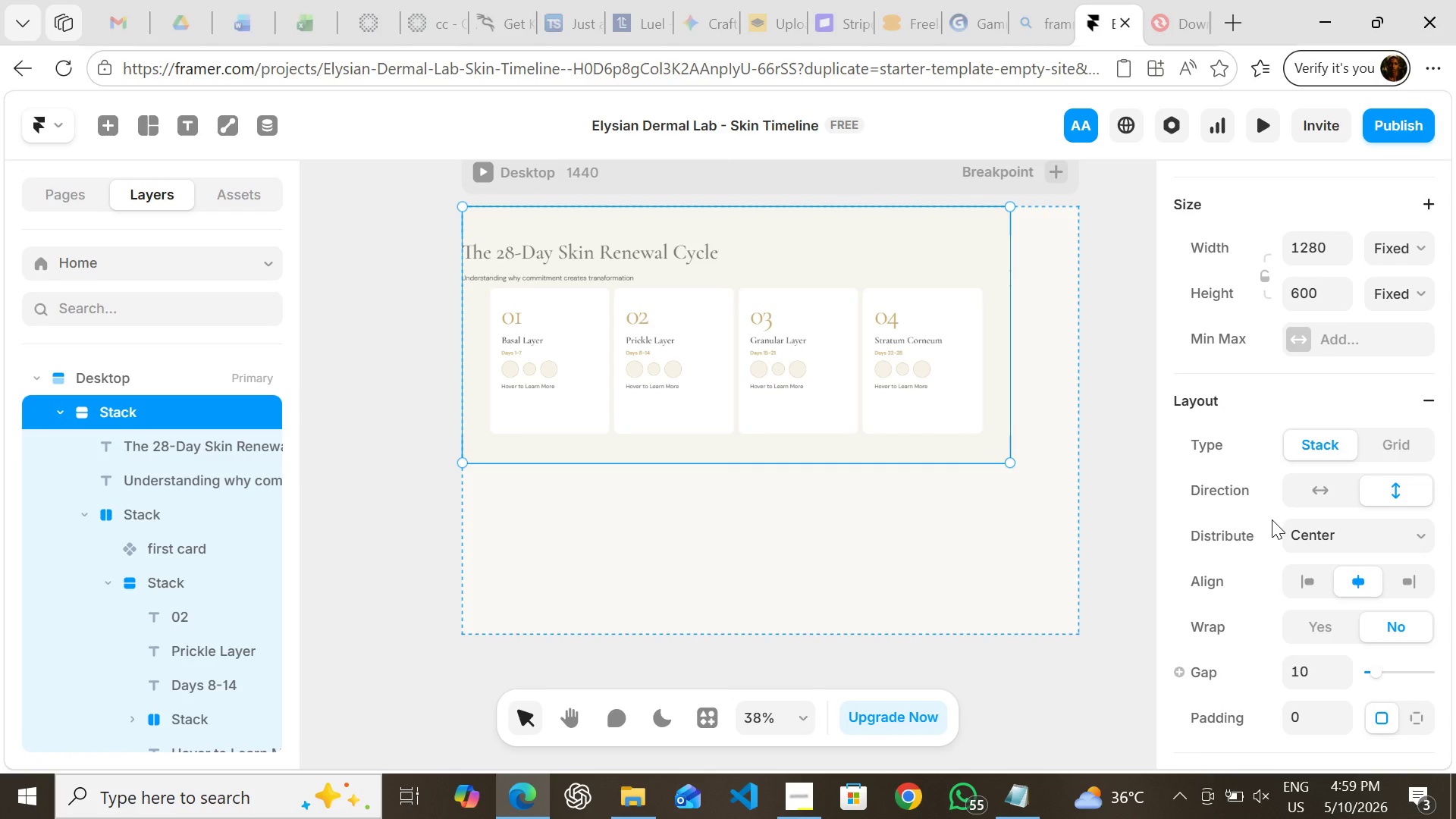 
left_click([793, 181])
 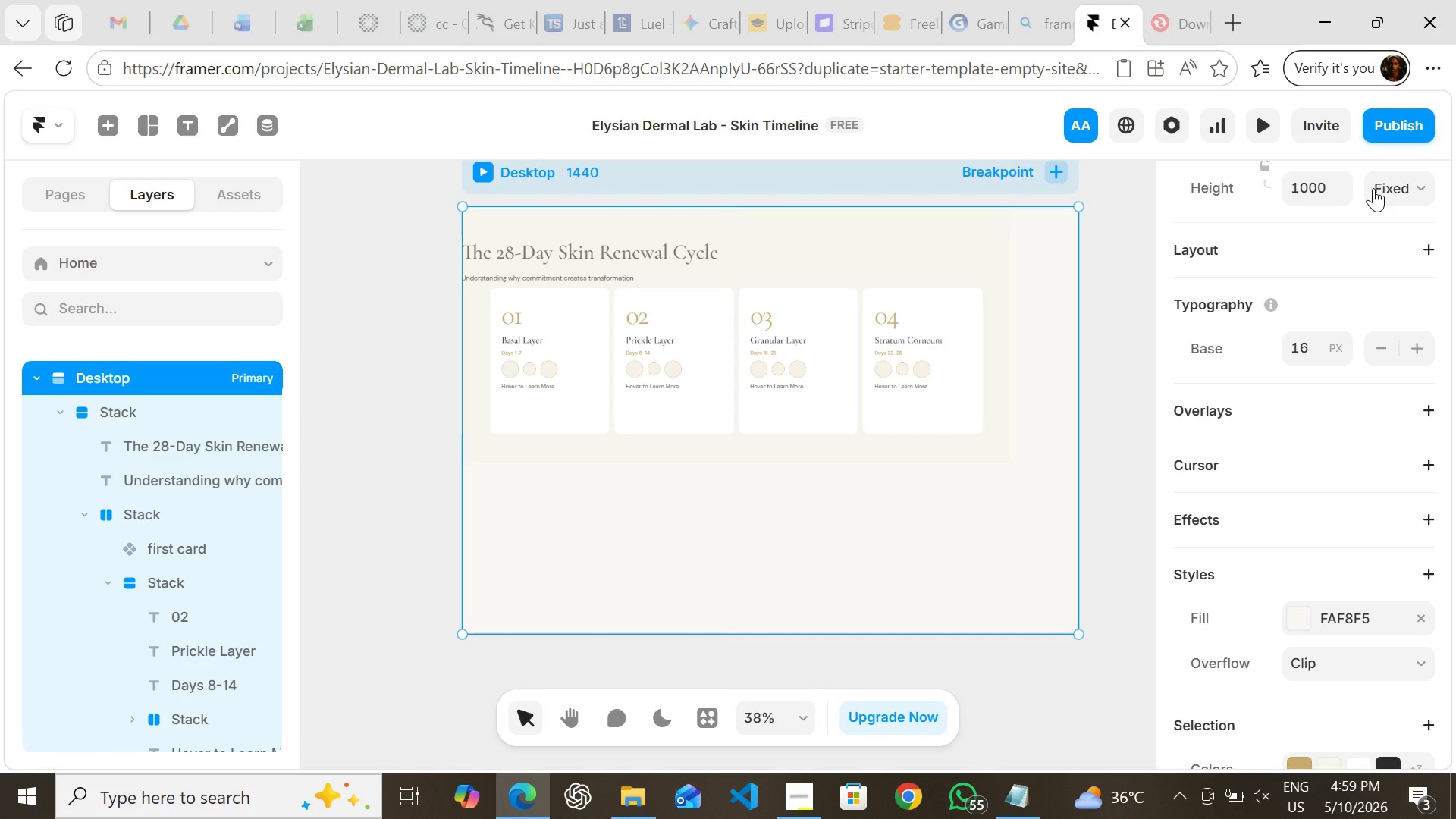 
mouse_move([1398, 256])
 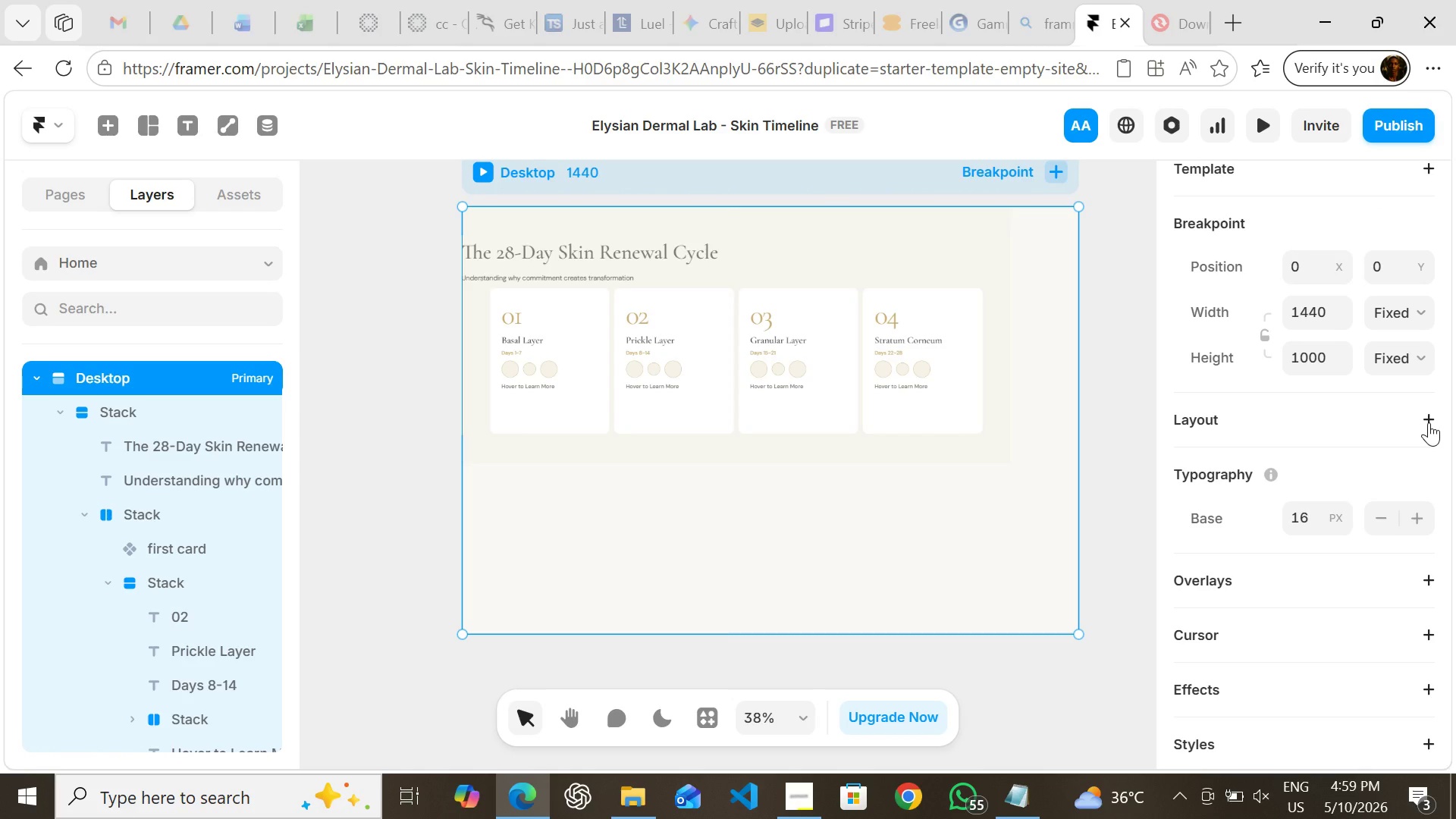 
left_click([1429, 422])
 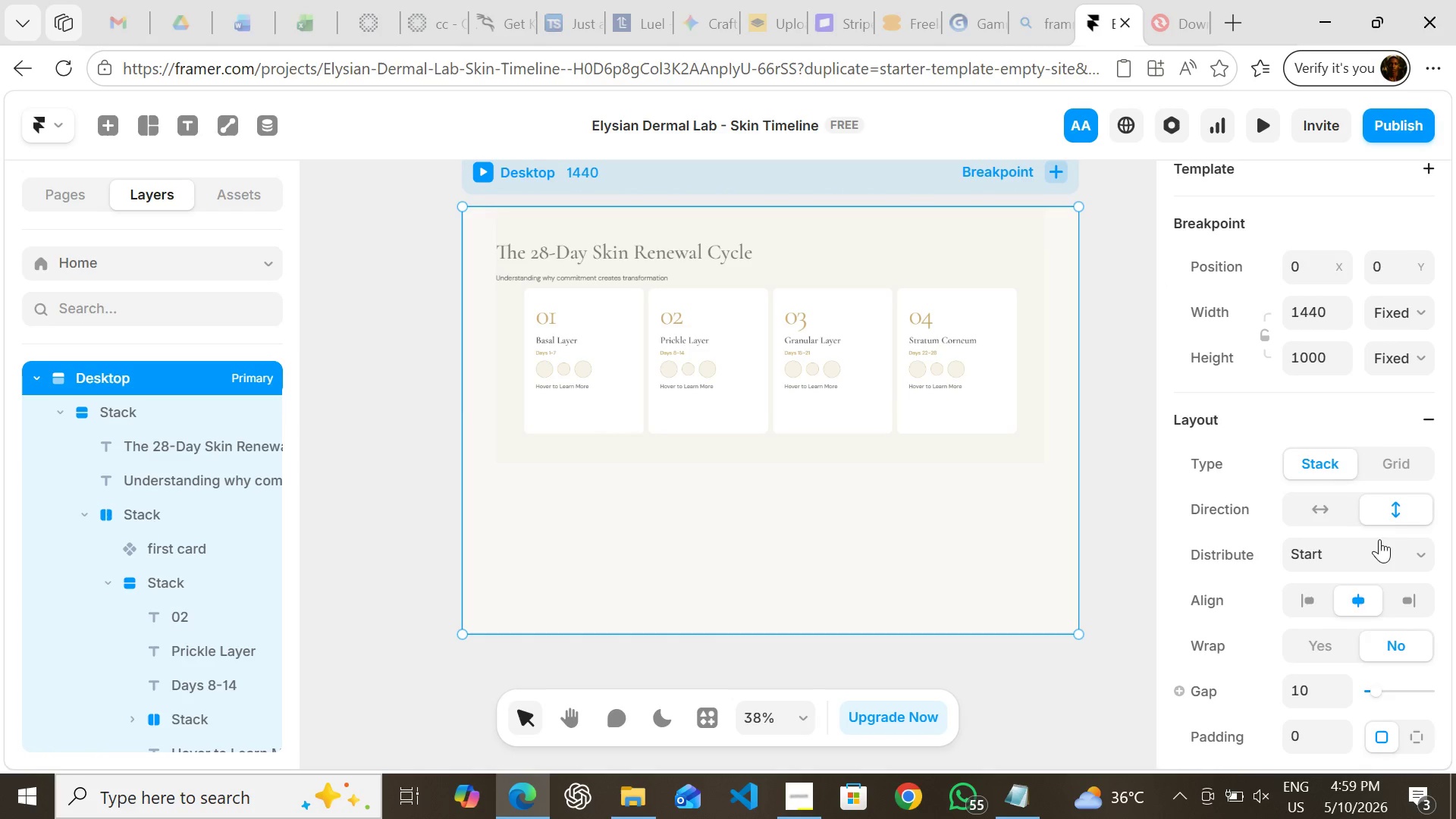 
wait(6.31)
 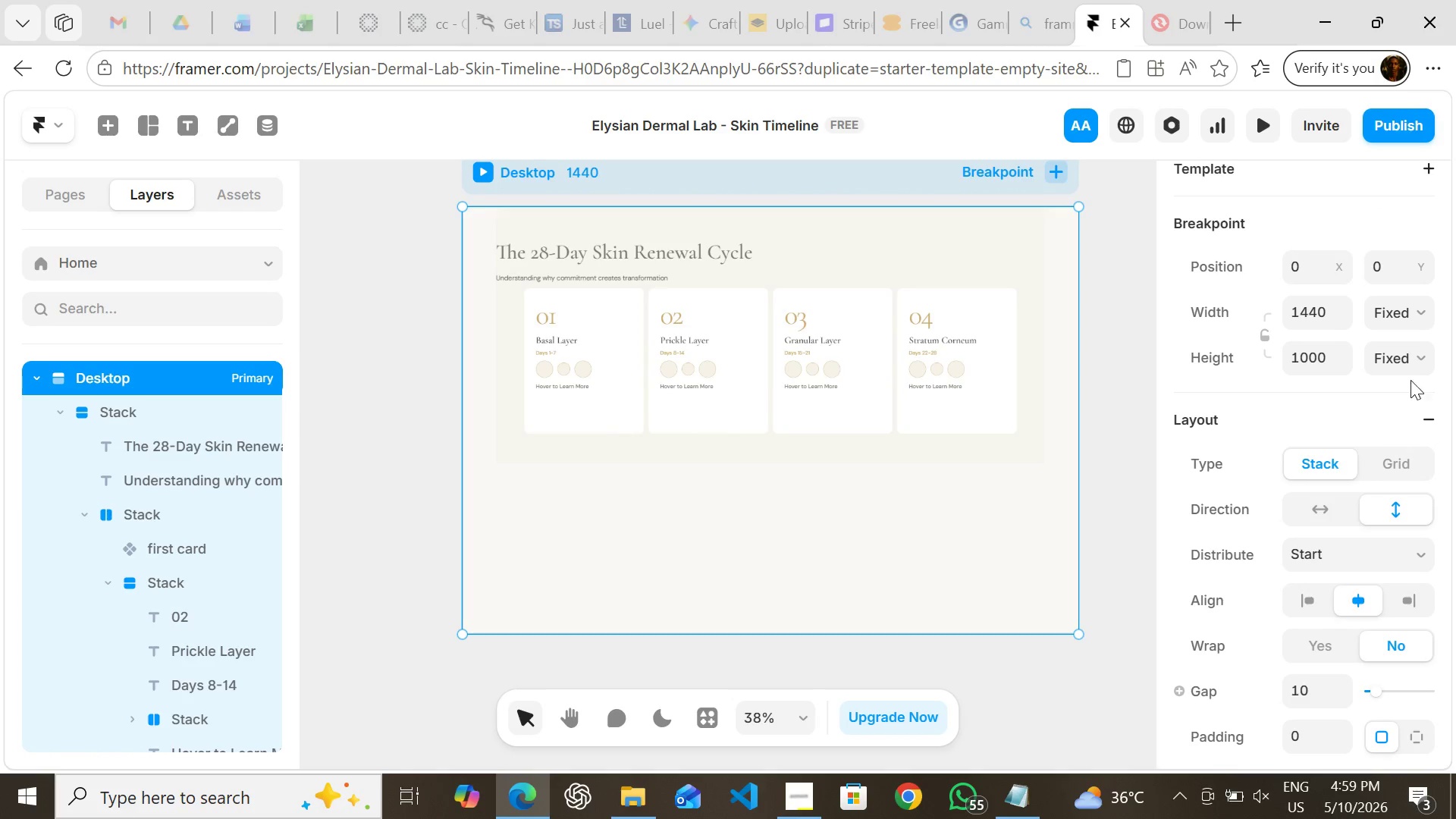 
left_click([1298, 484])
 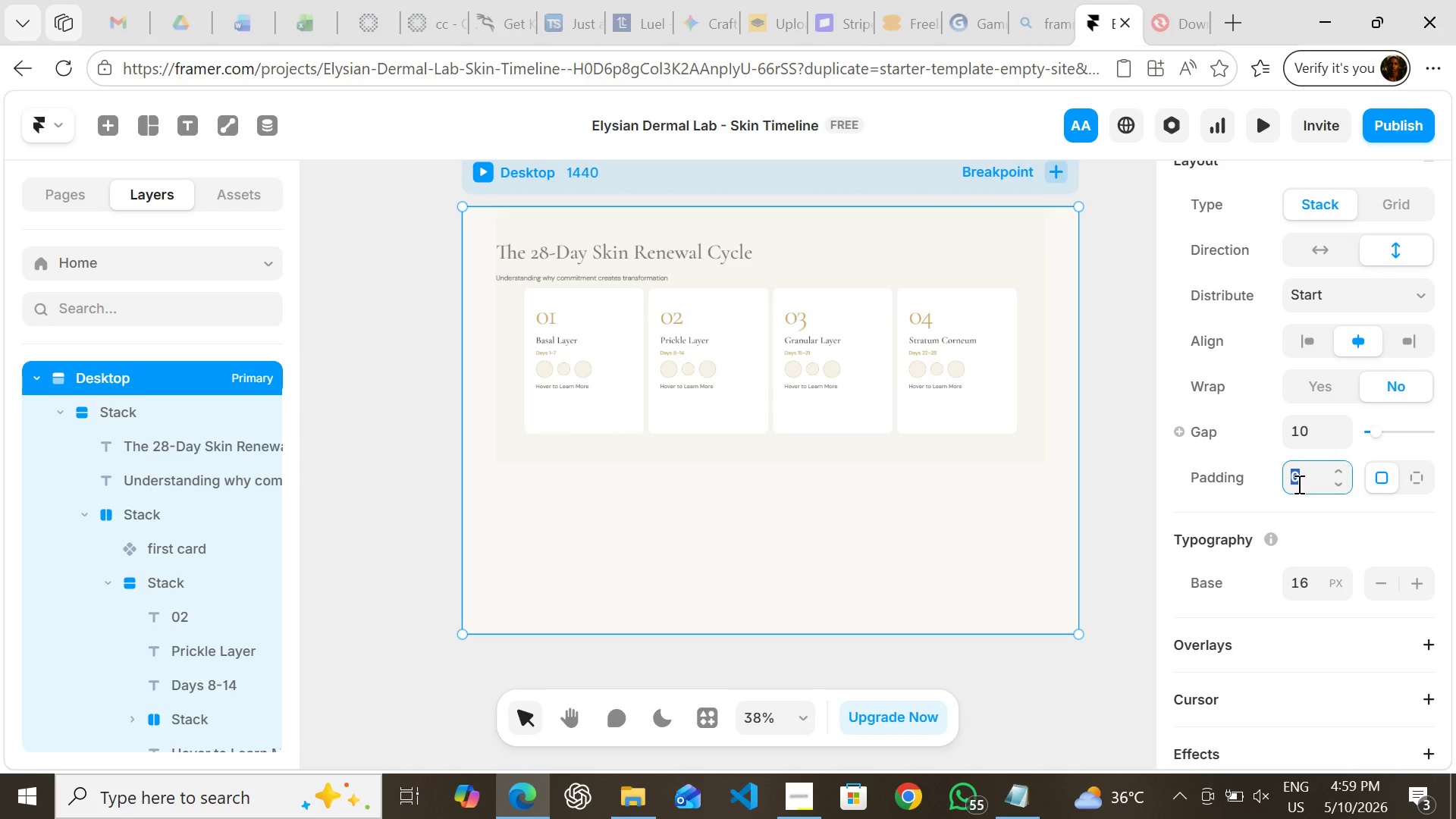 
type(40)
 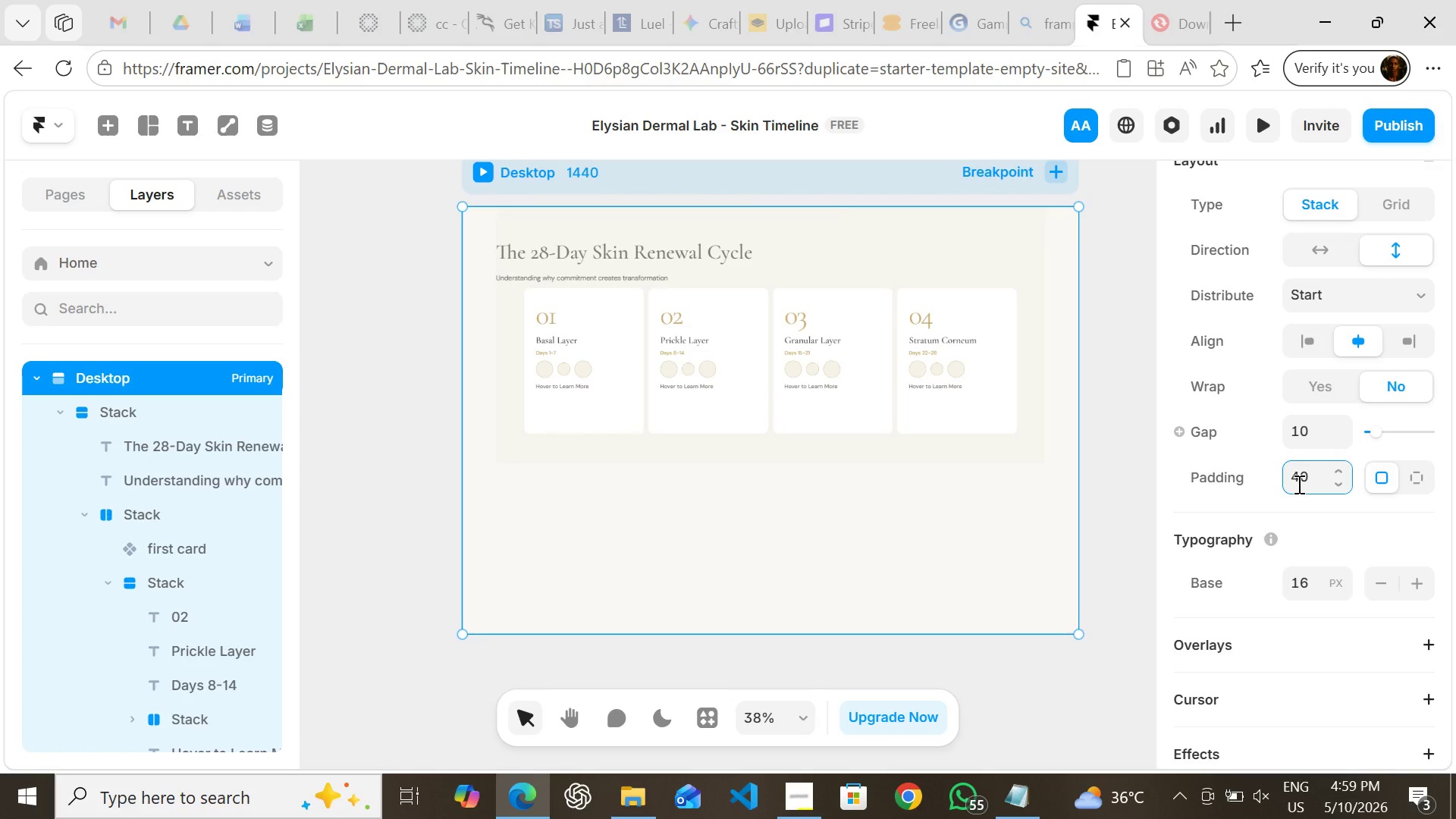 
key(Enter)
 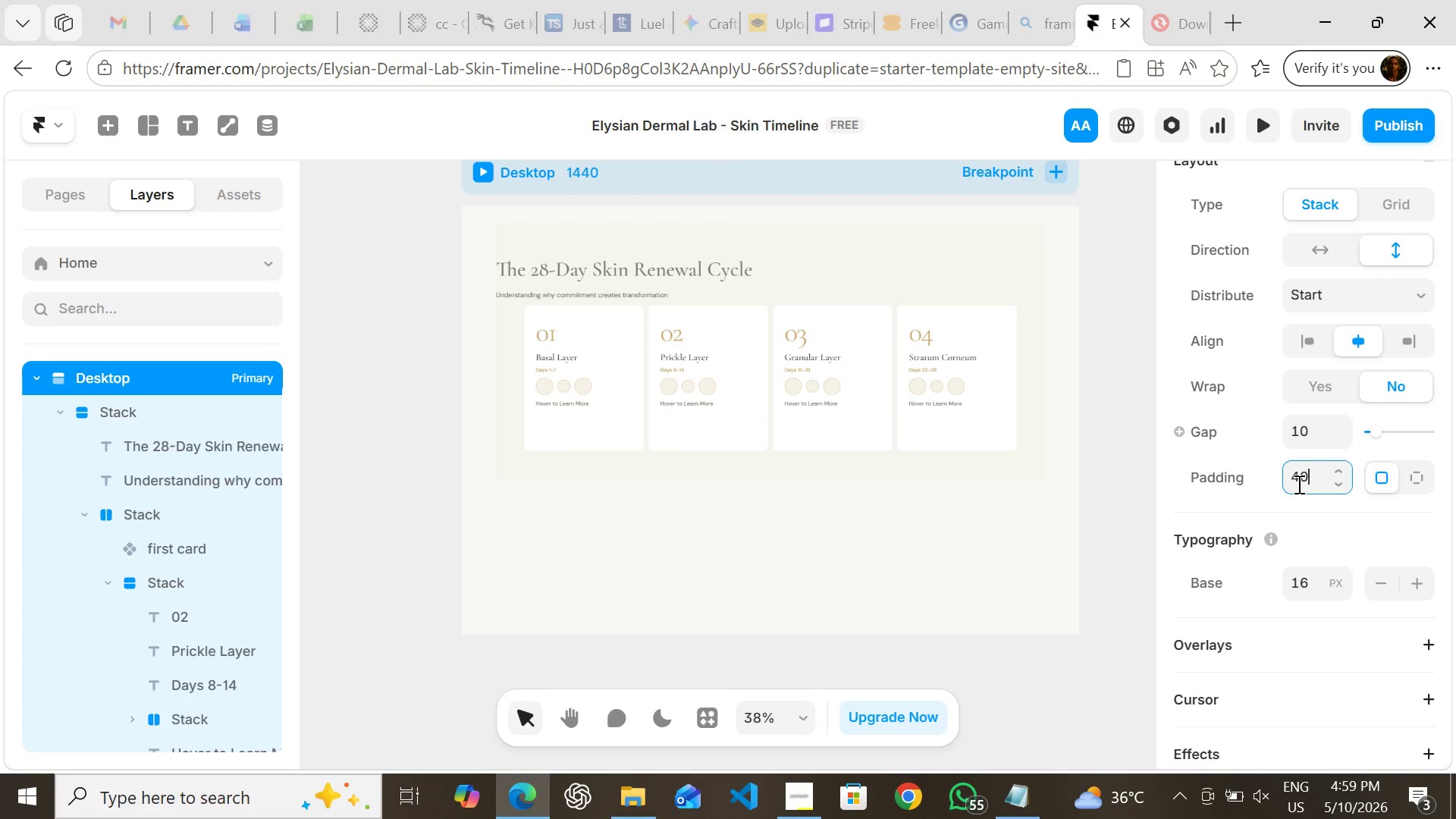 
double_click([1298, 484])
 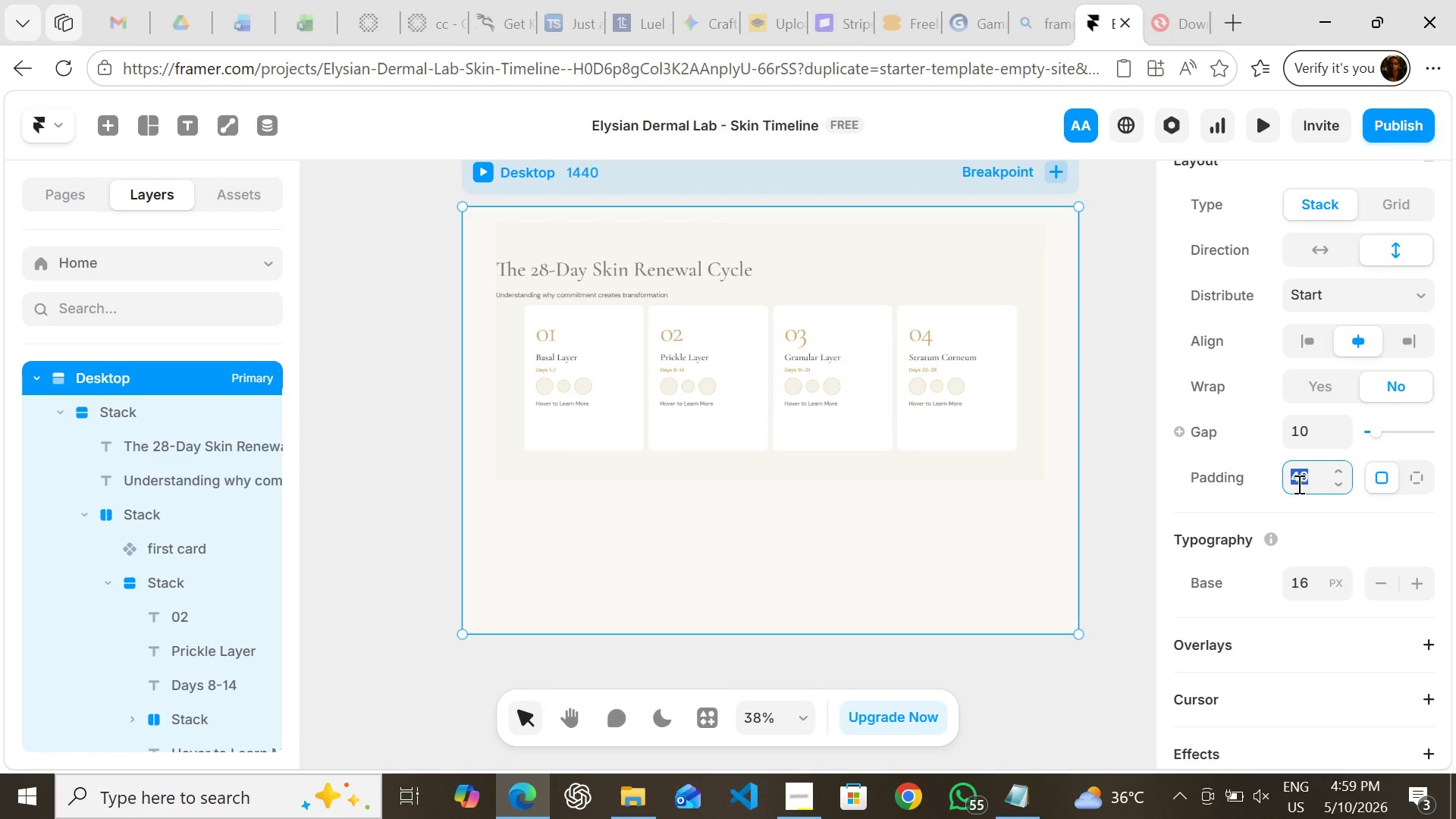 
key(8)
 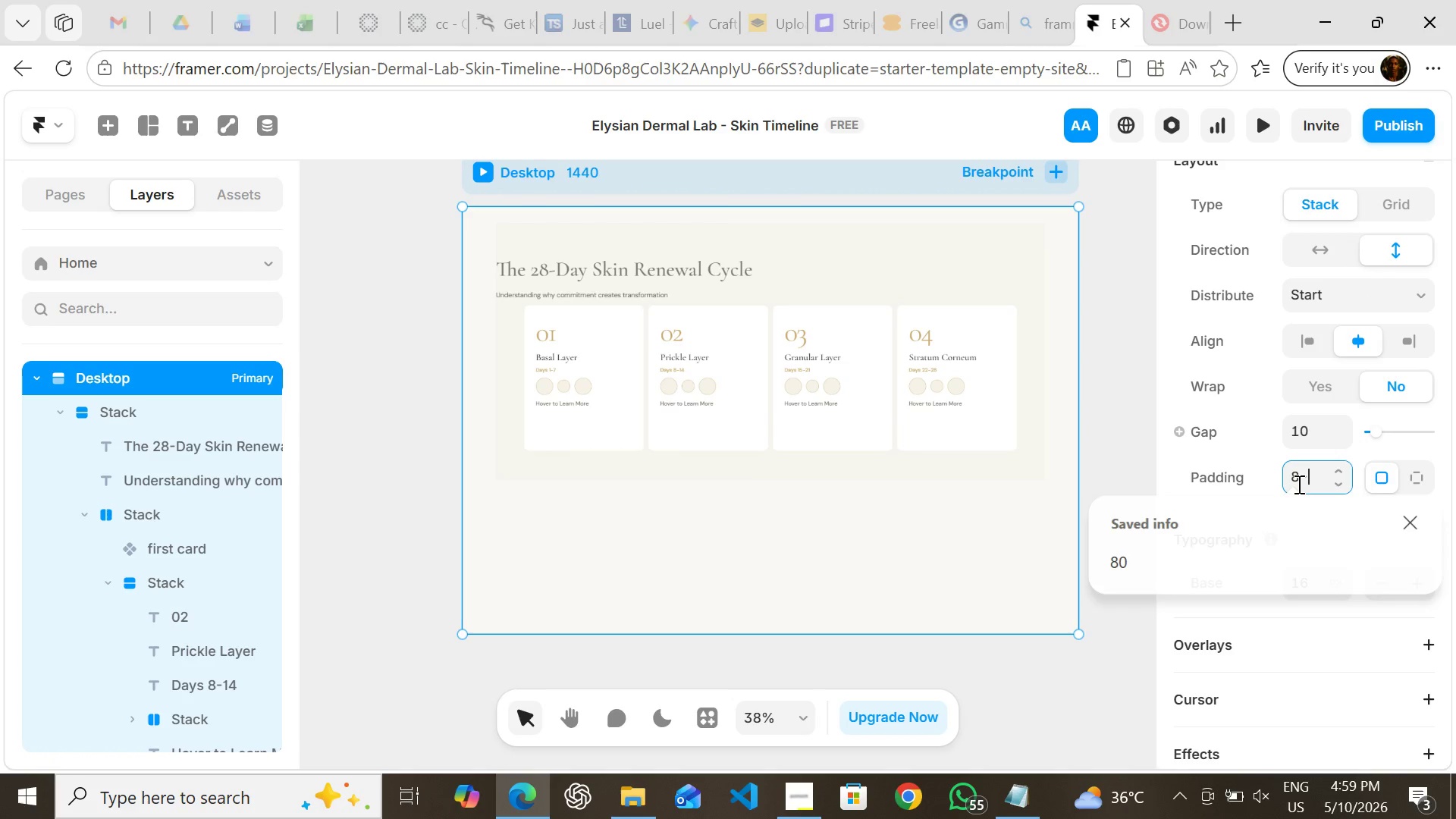 
key(Minus)
 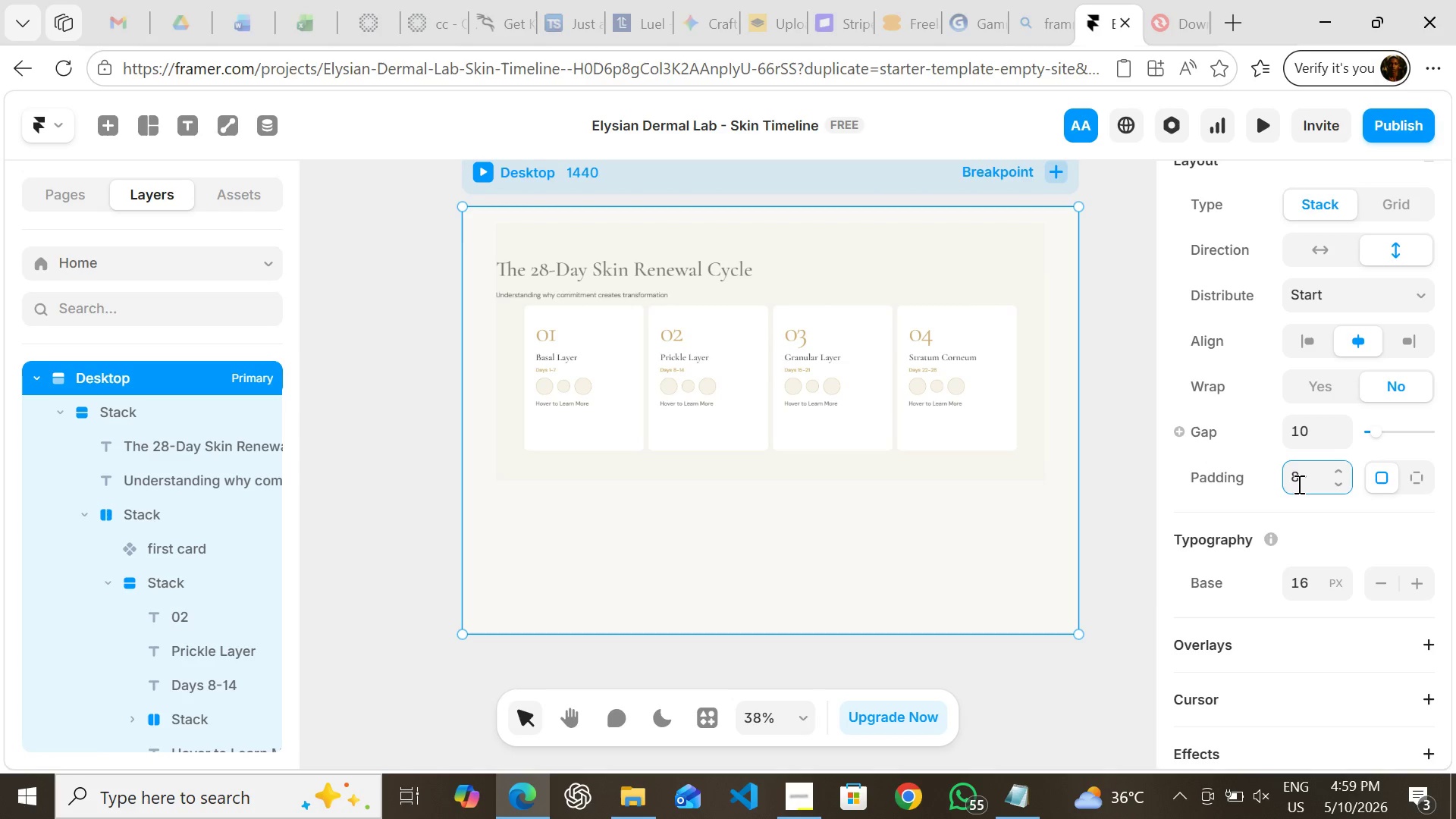 
key(Backspace)
 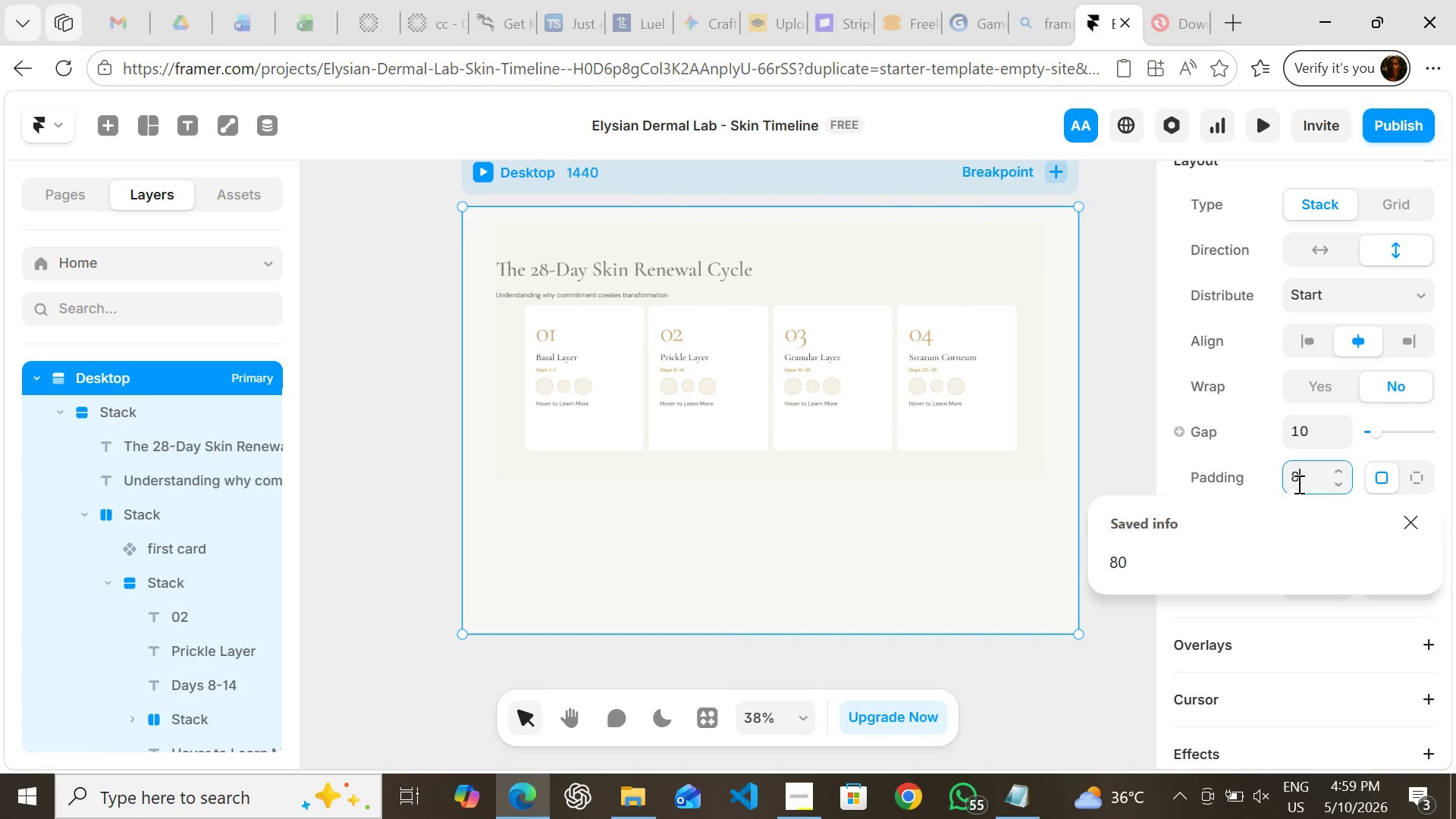 
key(0)
 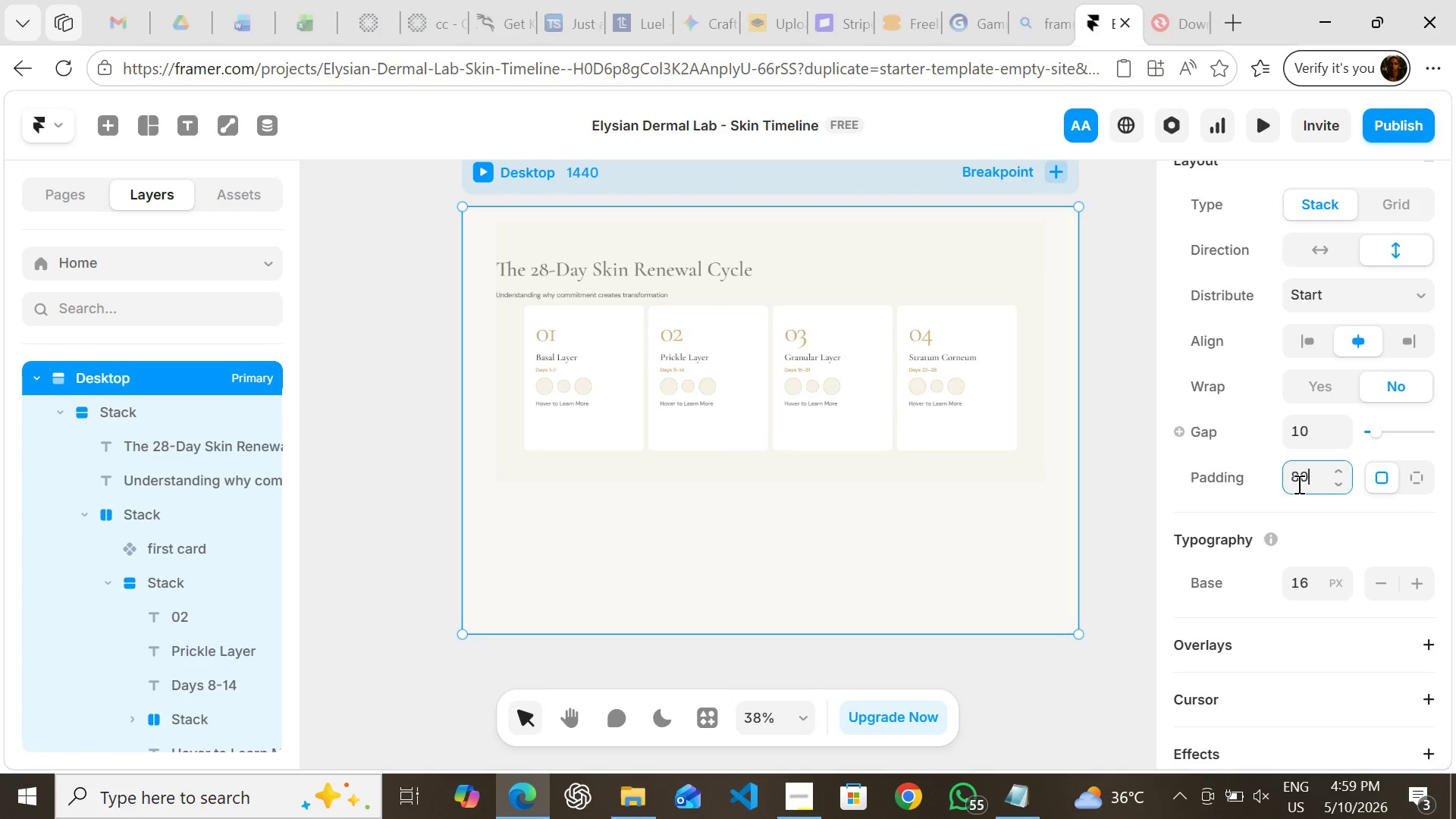 
key(Enter)
 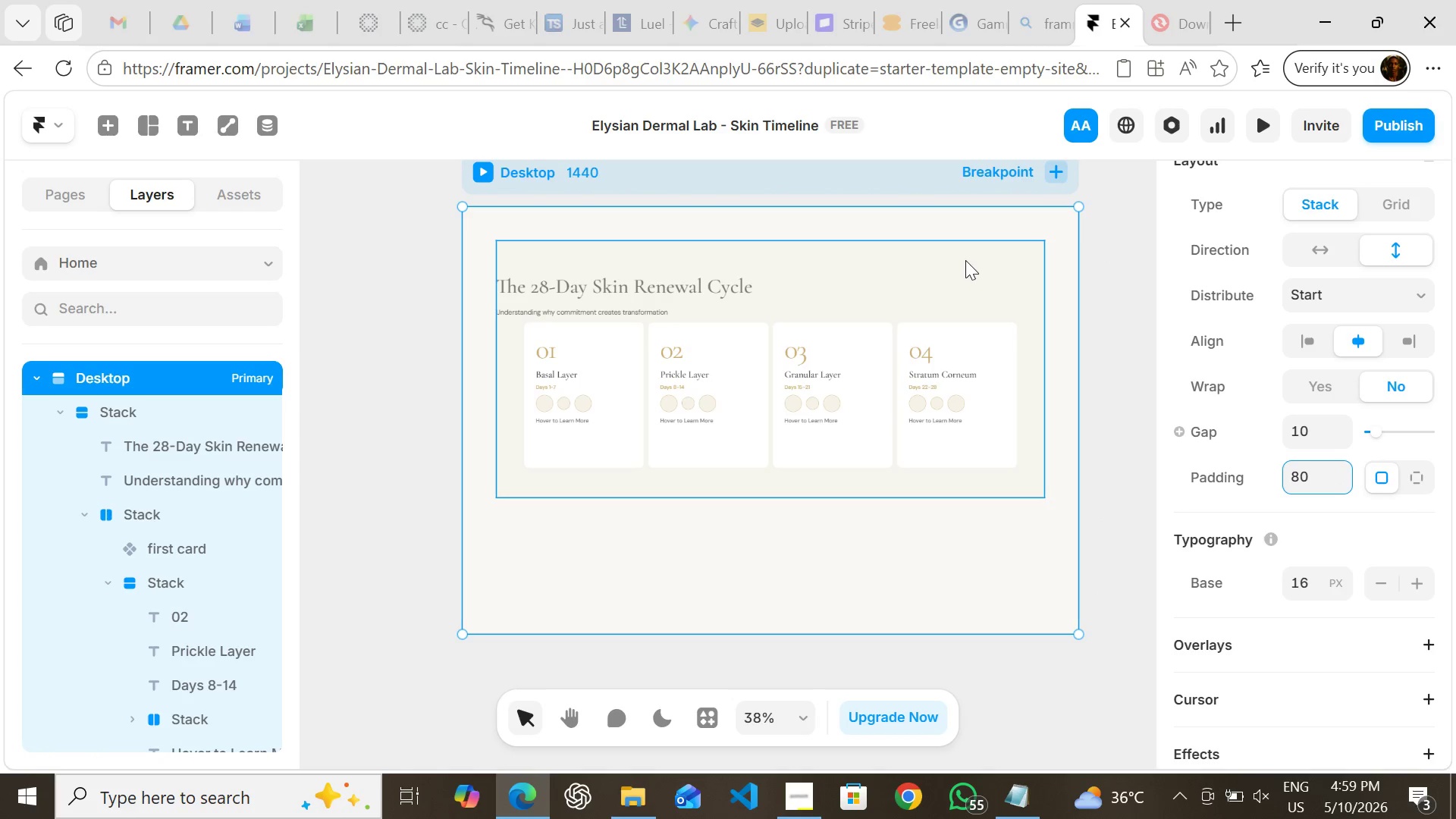 
left_click([965, 260])
 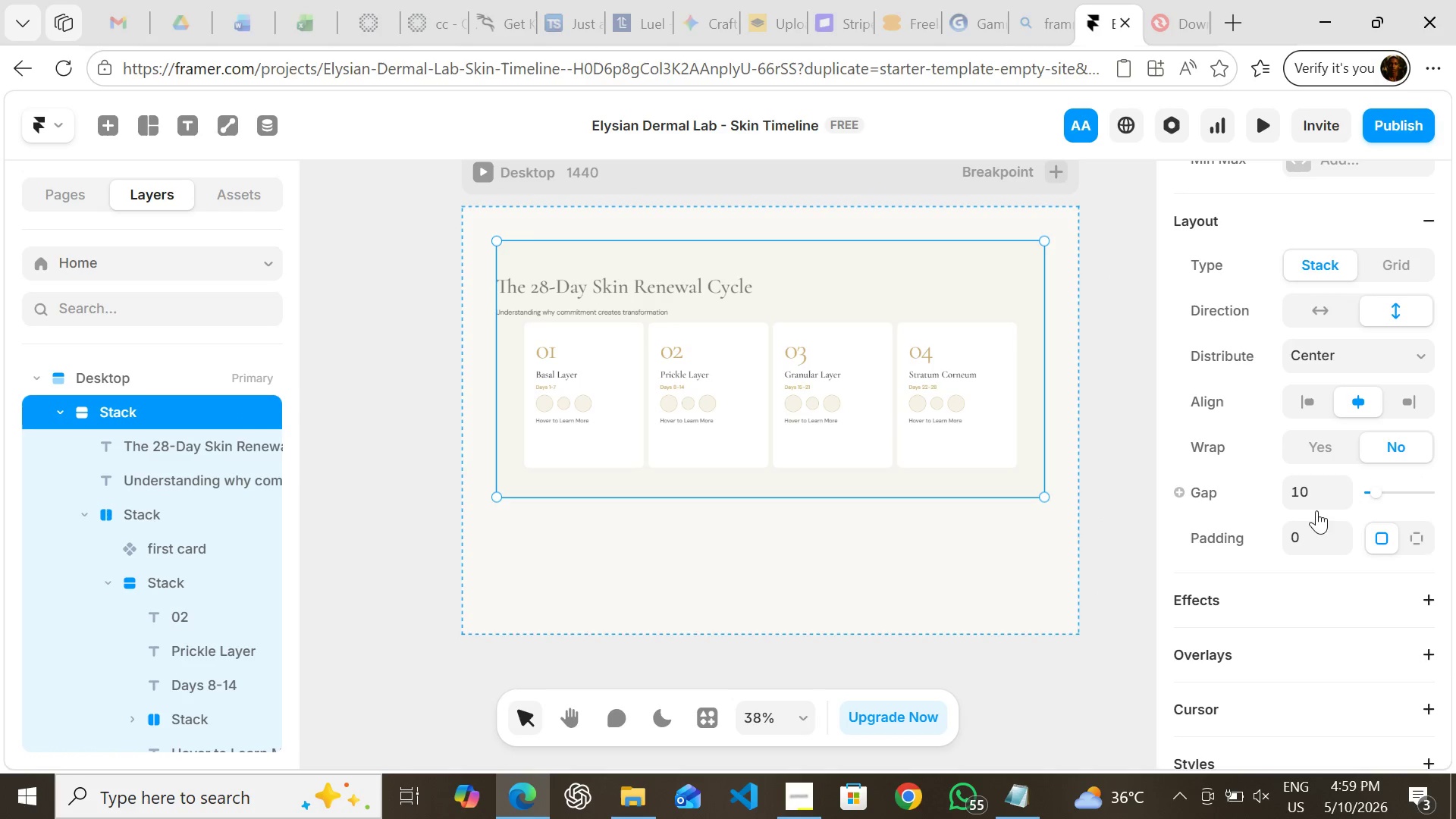 
left_click([1313, 554])
 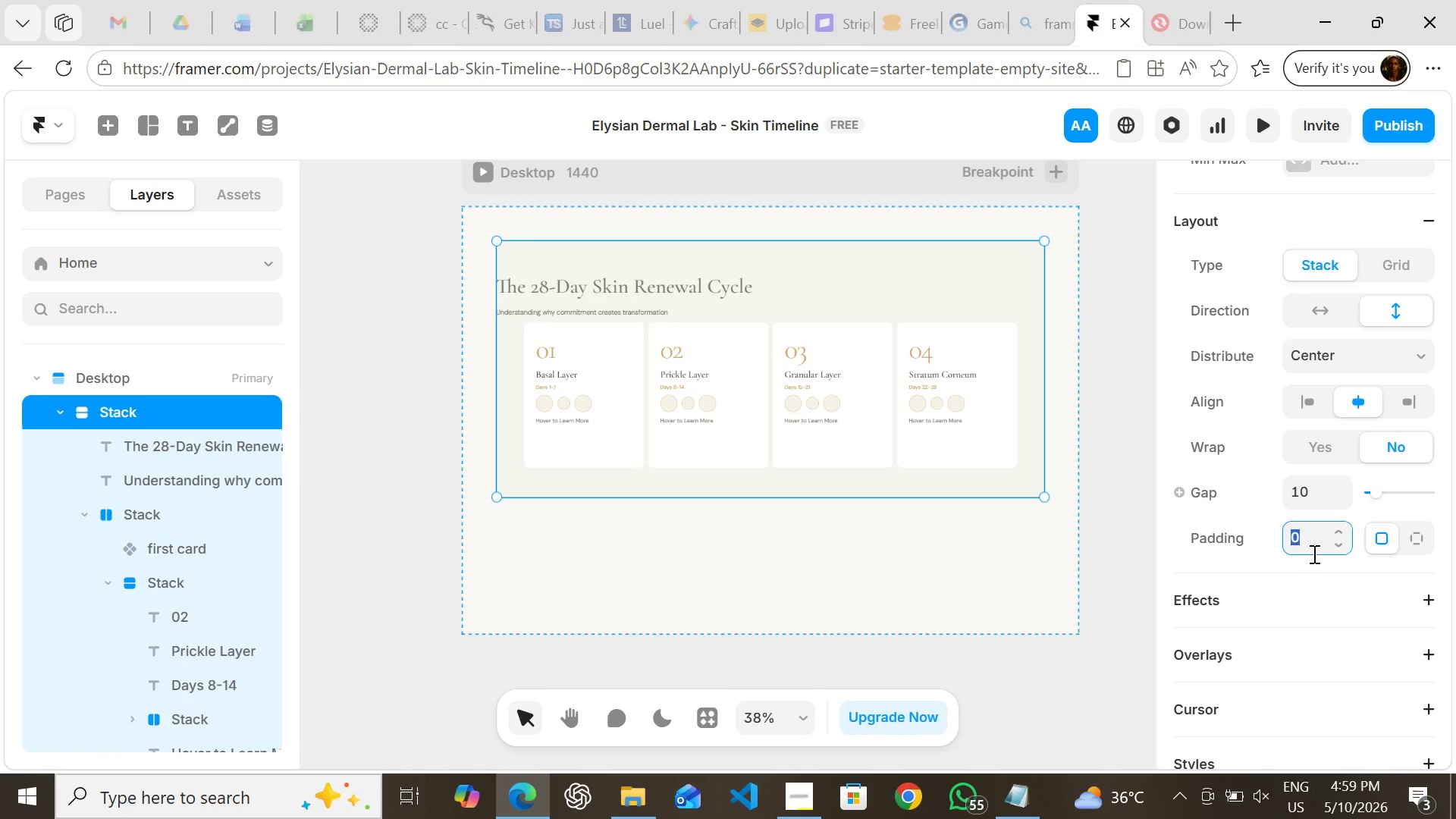 
type(40)
 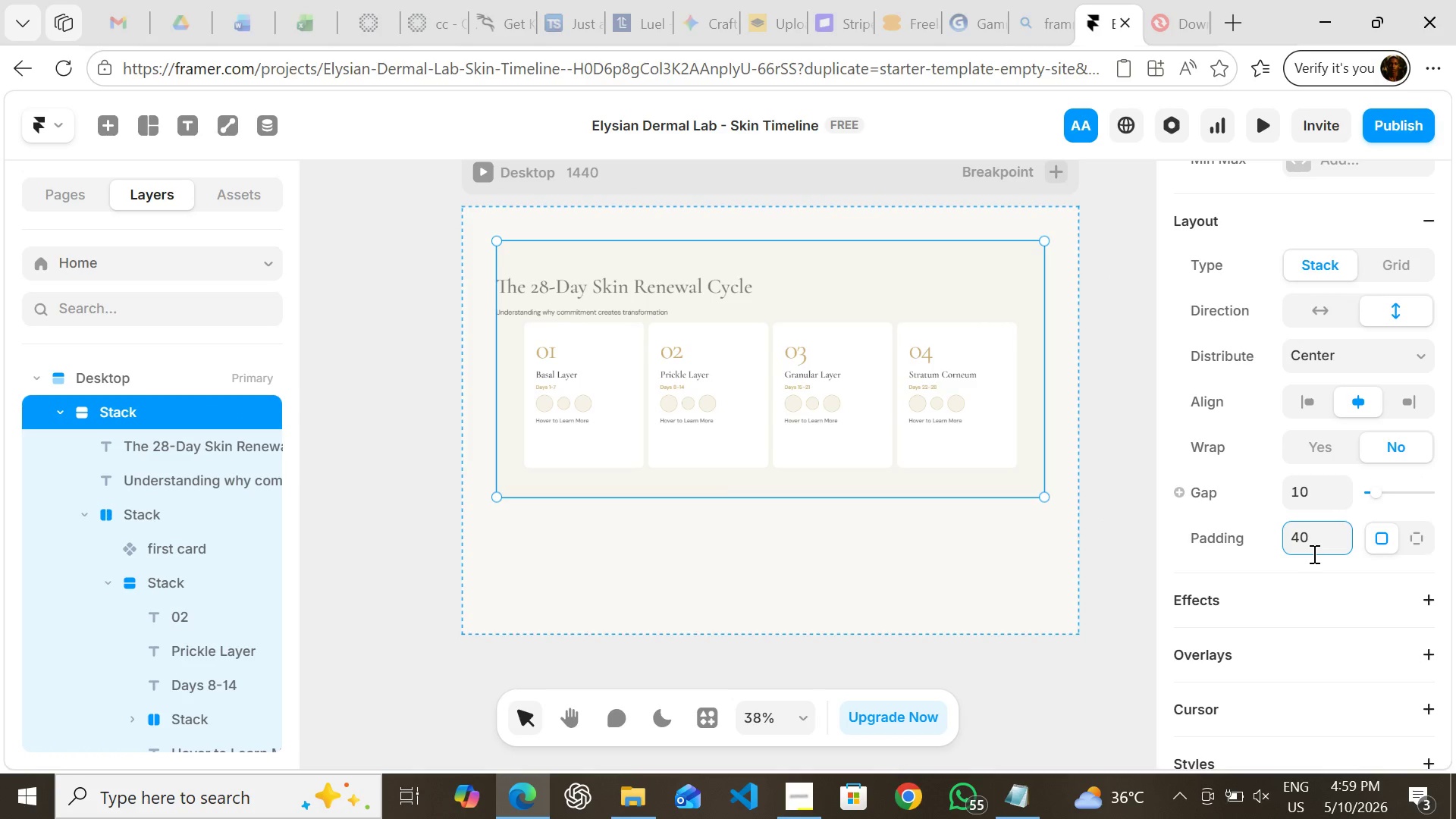 
key(Enter)
 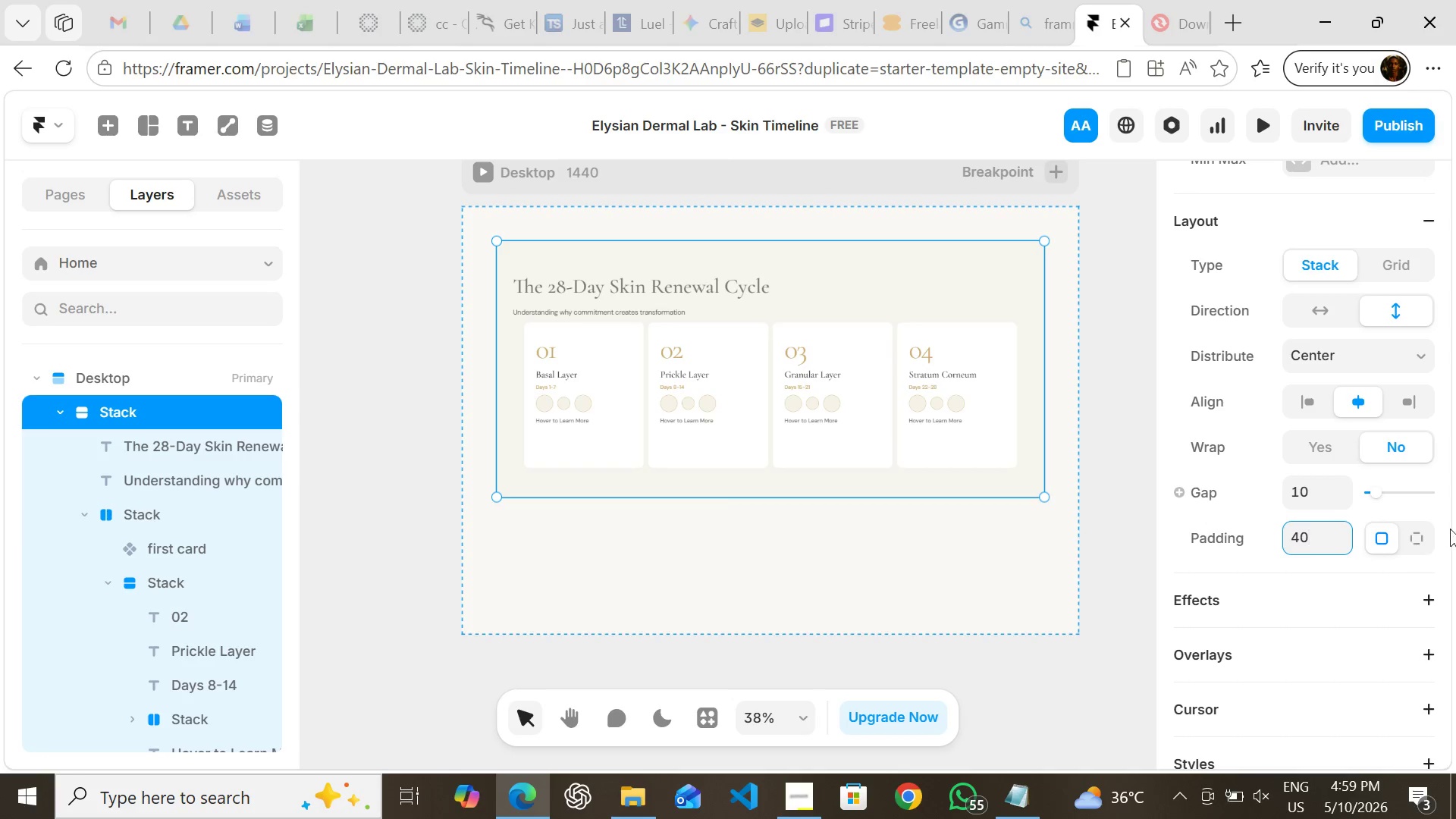 
wait(5.12)
 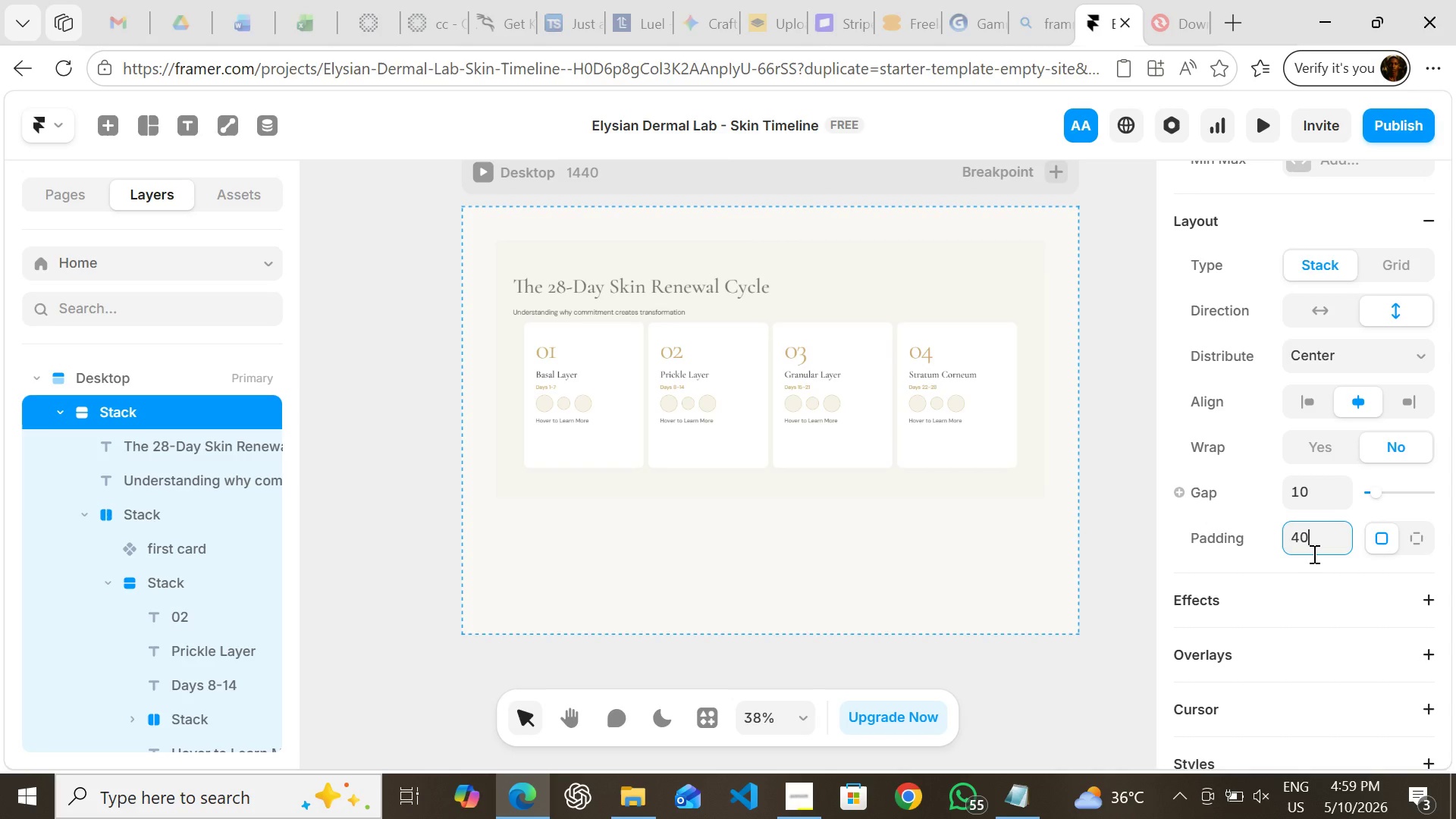 
left_click([1316, 490])
 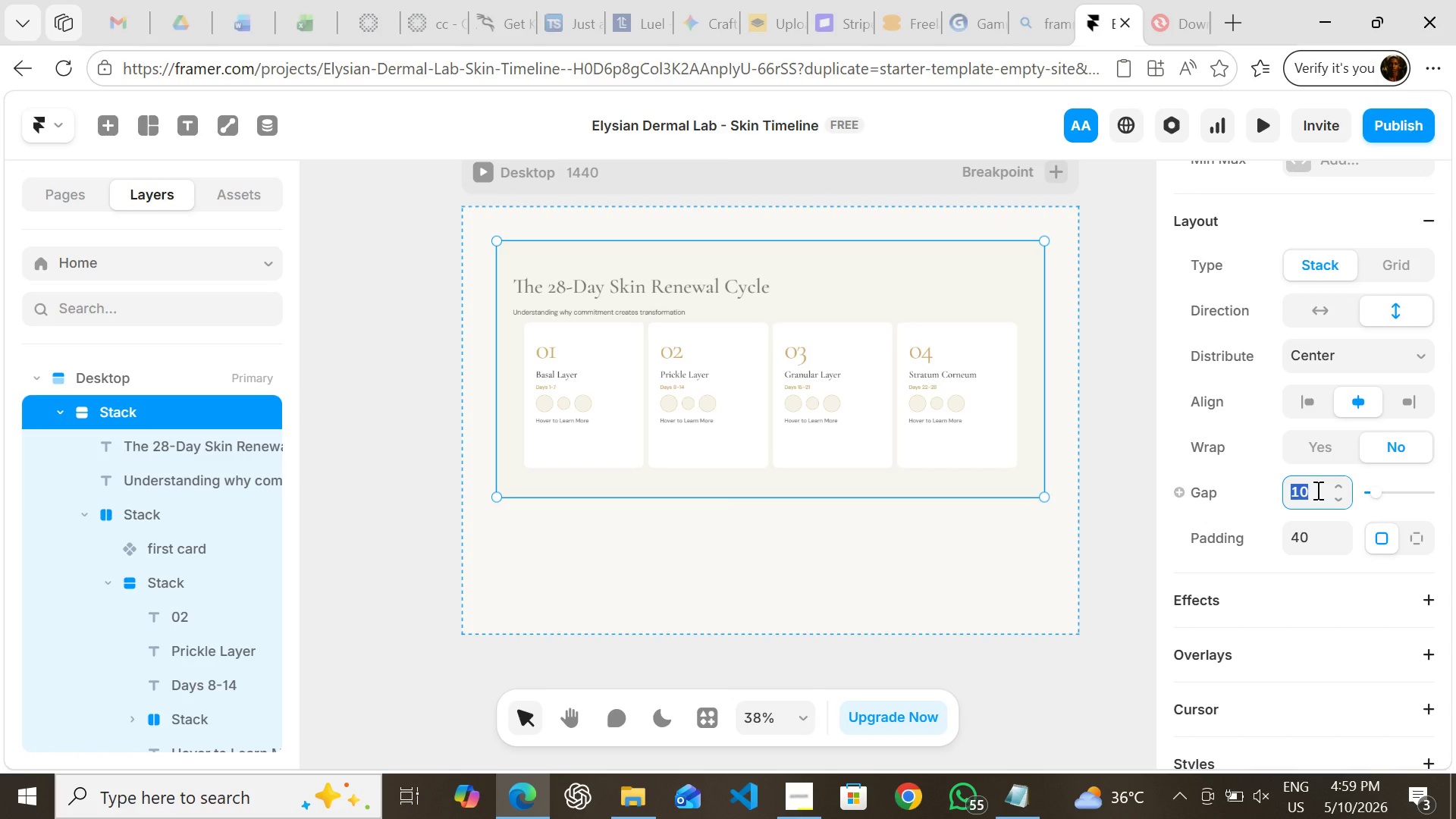 
type(40)
 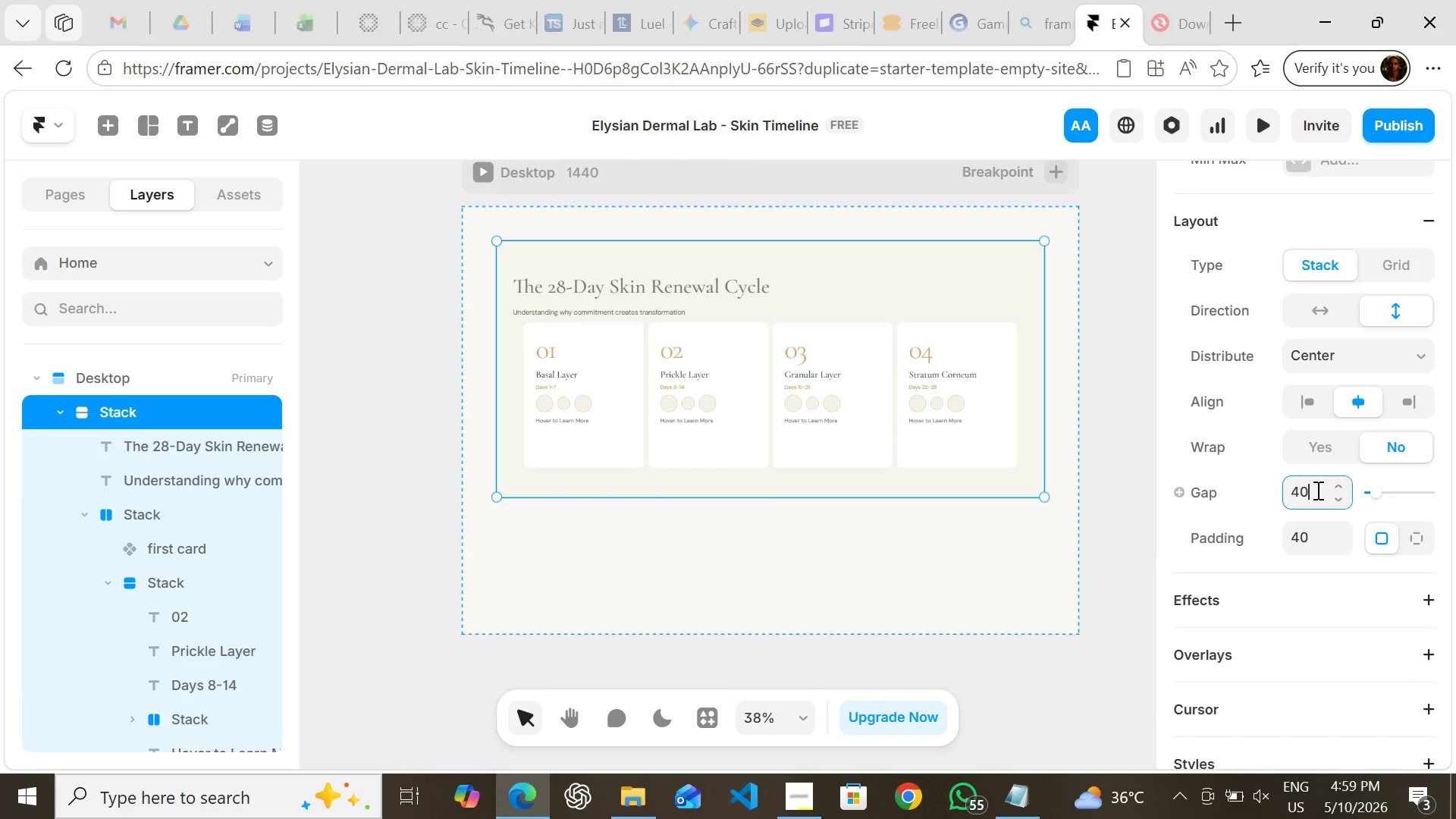 
key(Enter)
 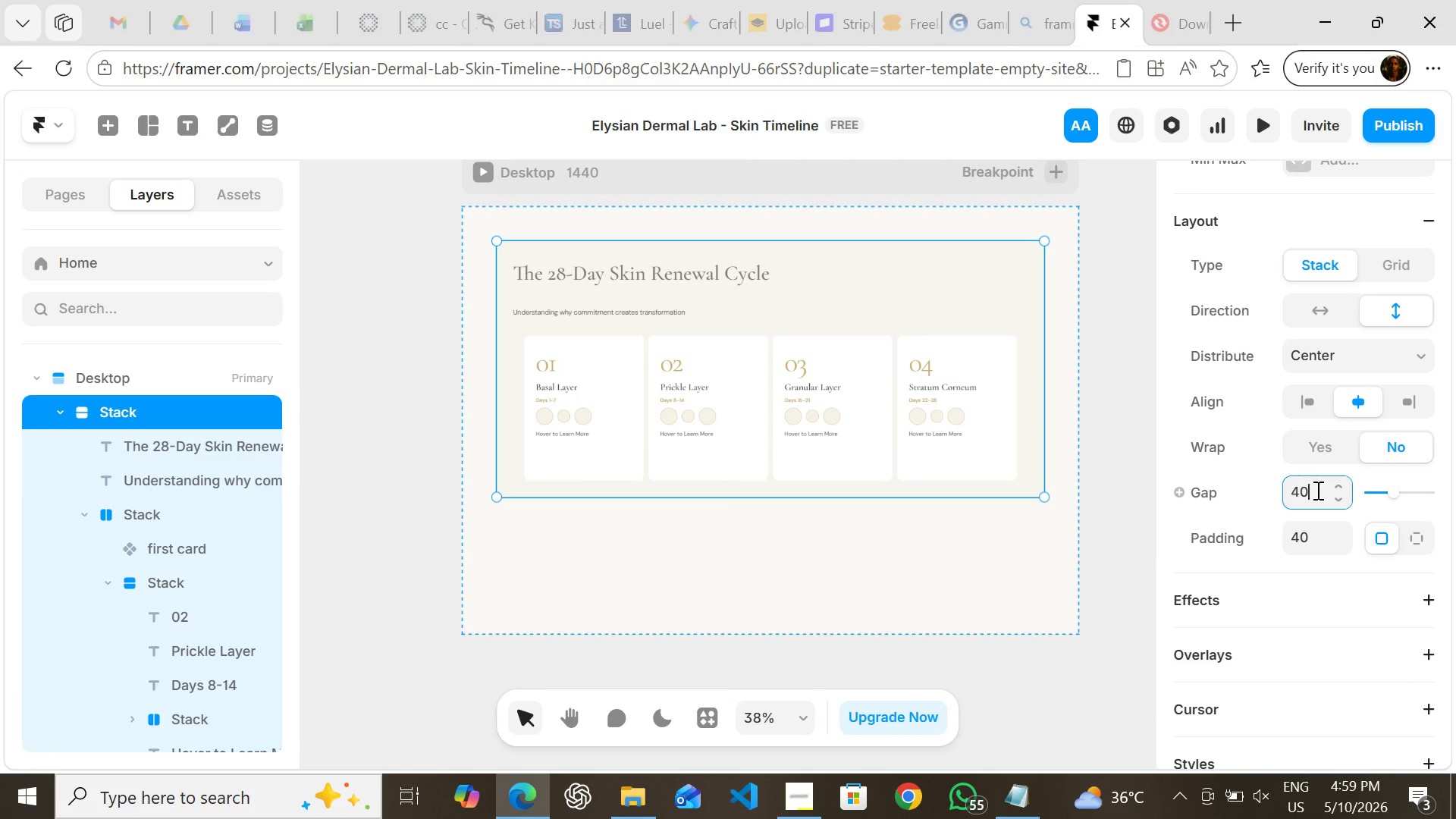 
wait(8.12)
 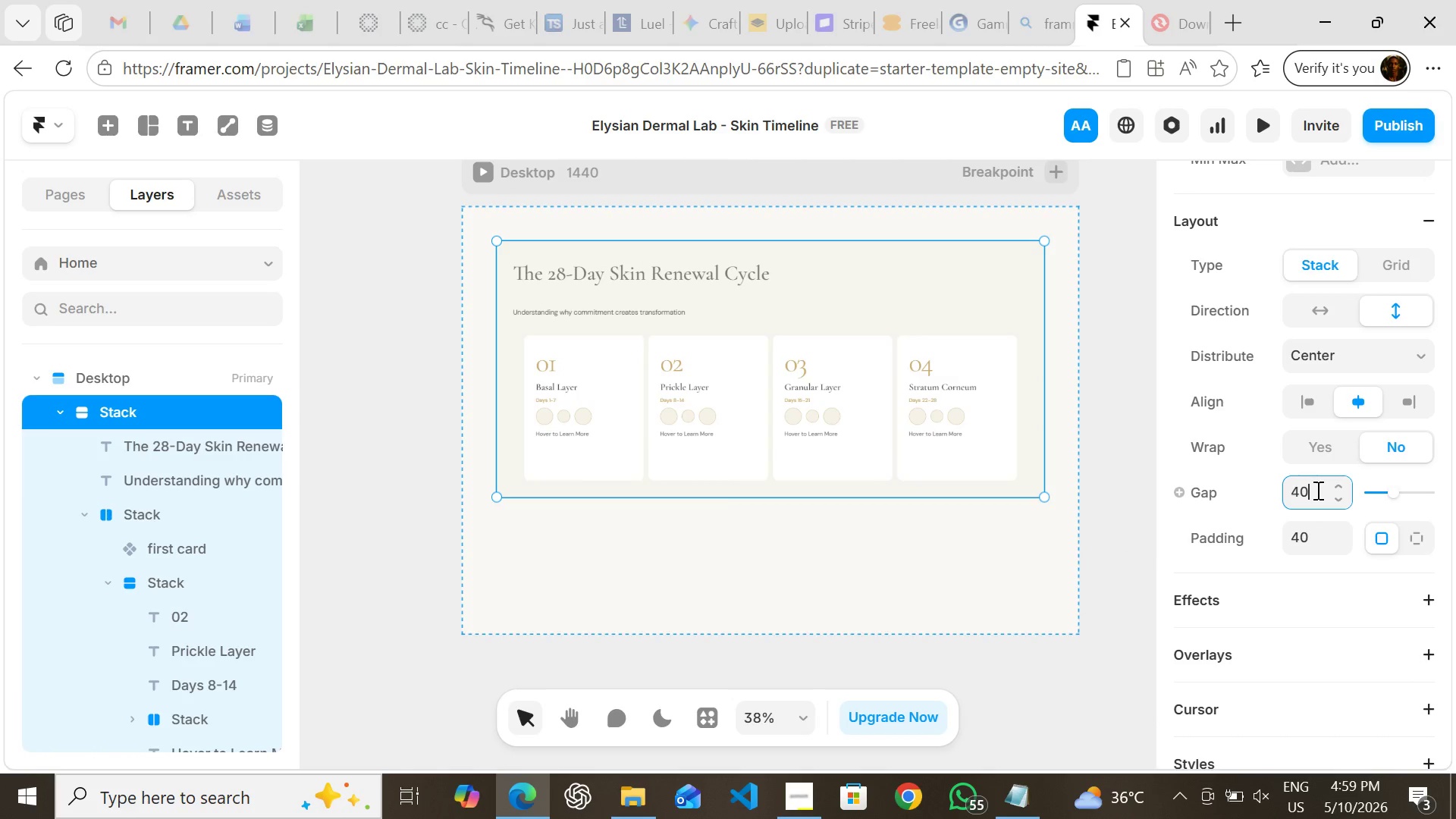 
left_click([761, 279])
 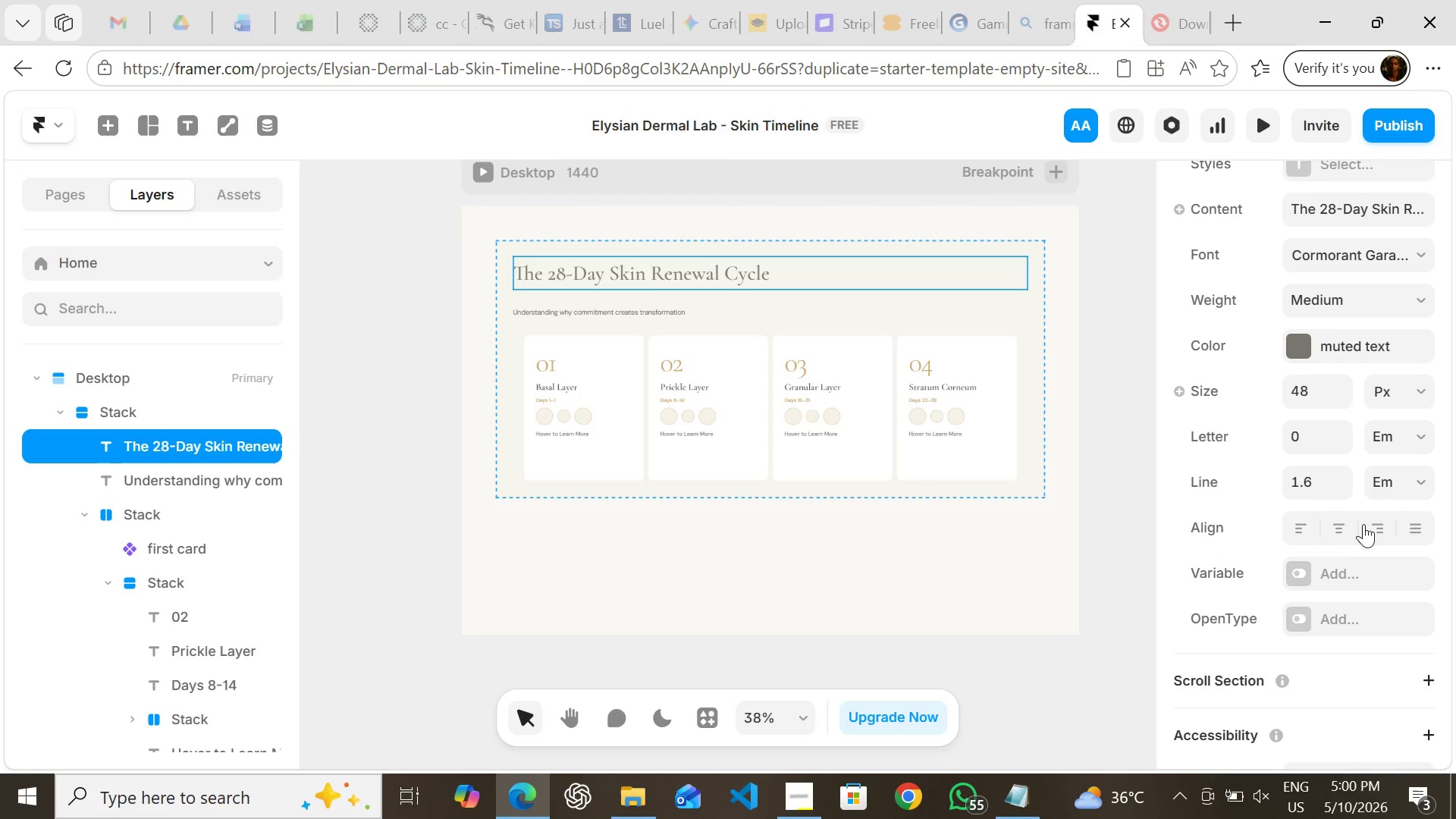 
wait(5.22)
 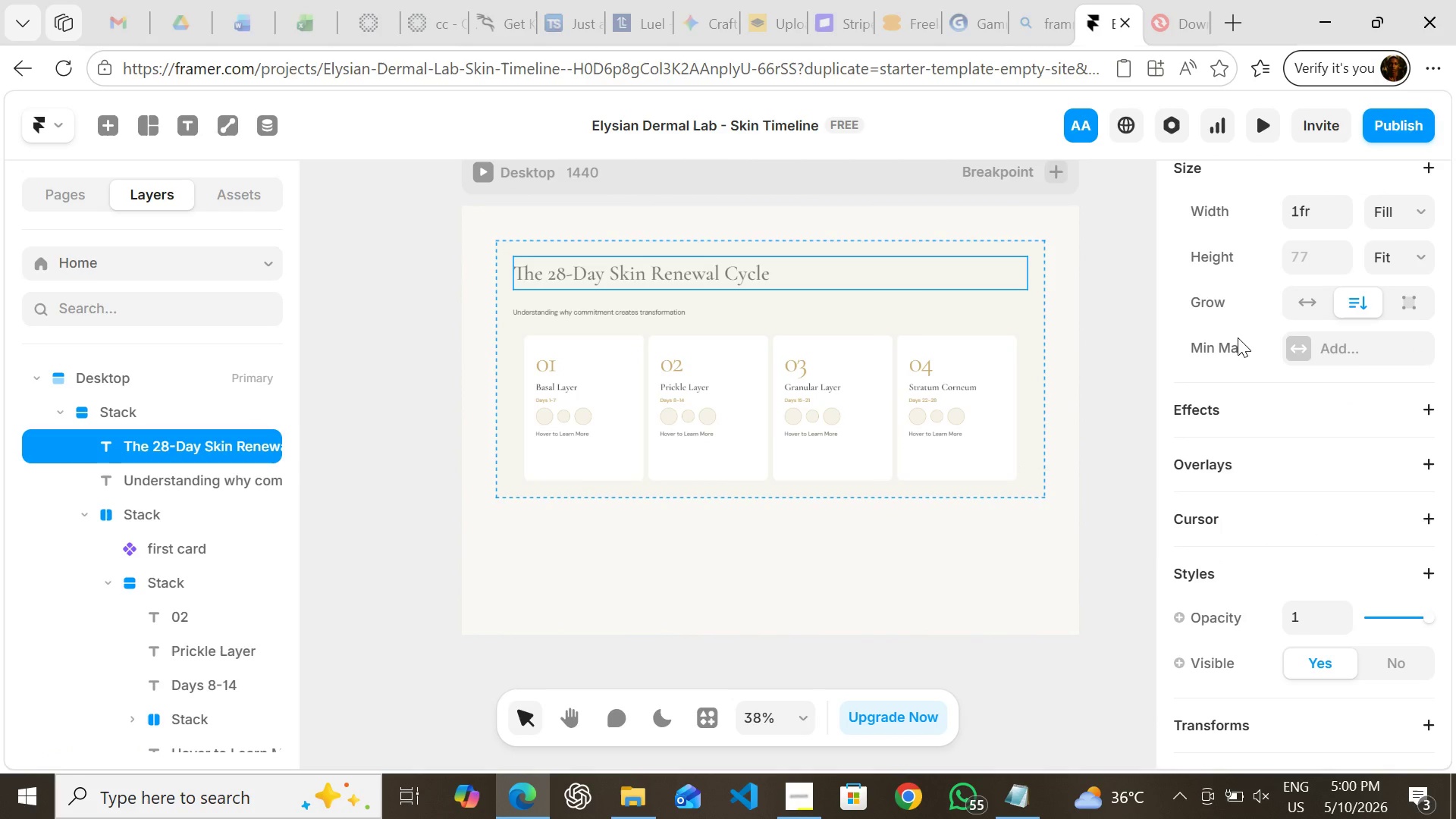 
left_click([1344, 529])
 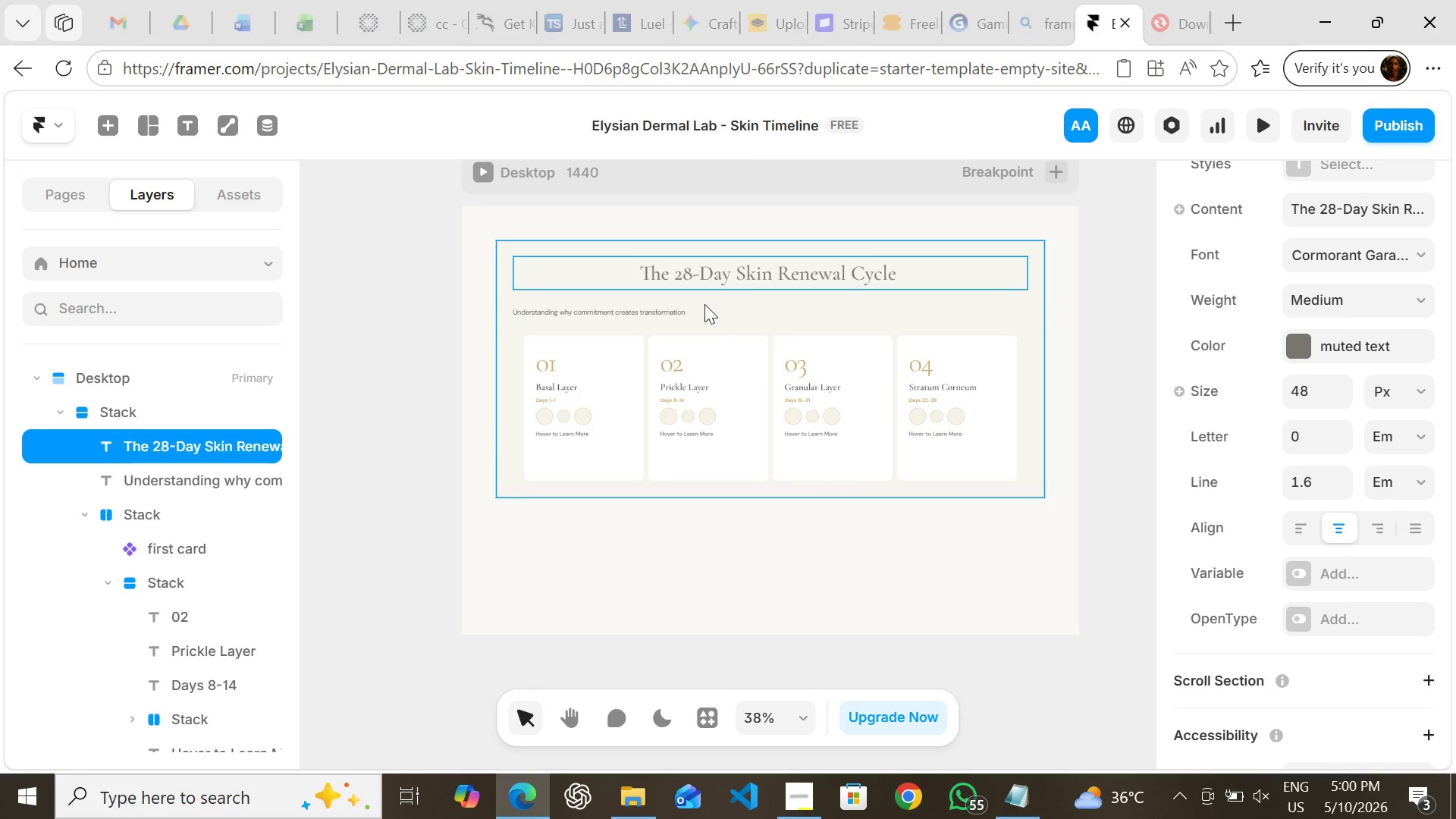 
left_click([705, 315])
 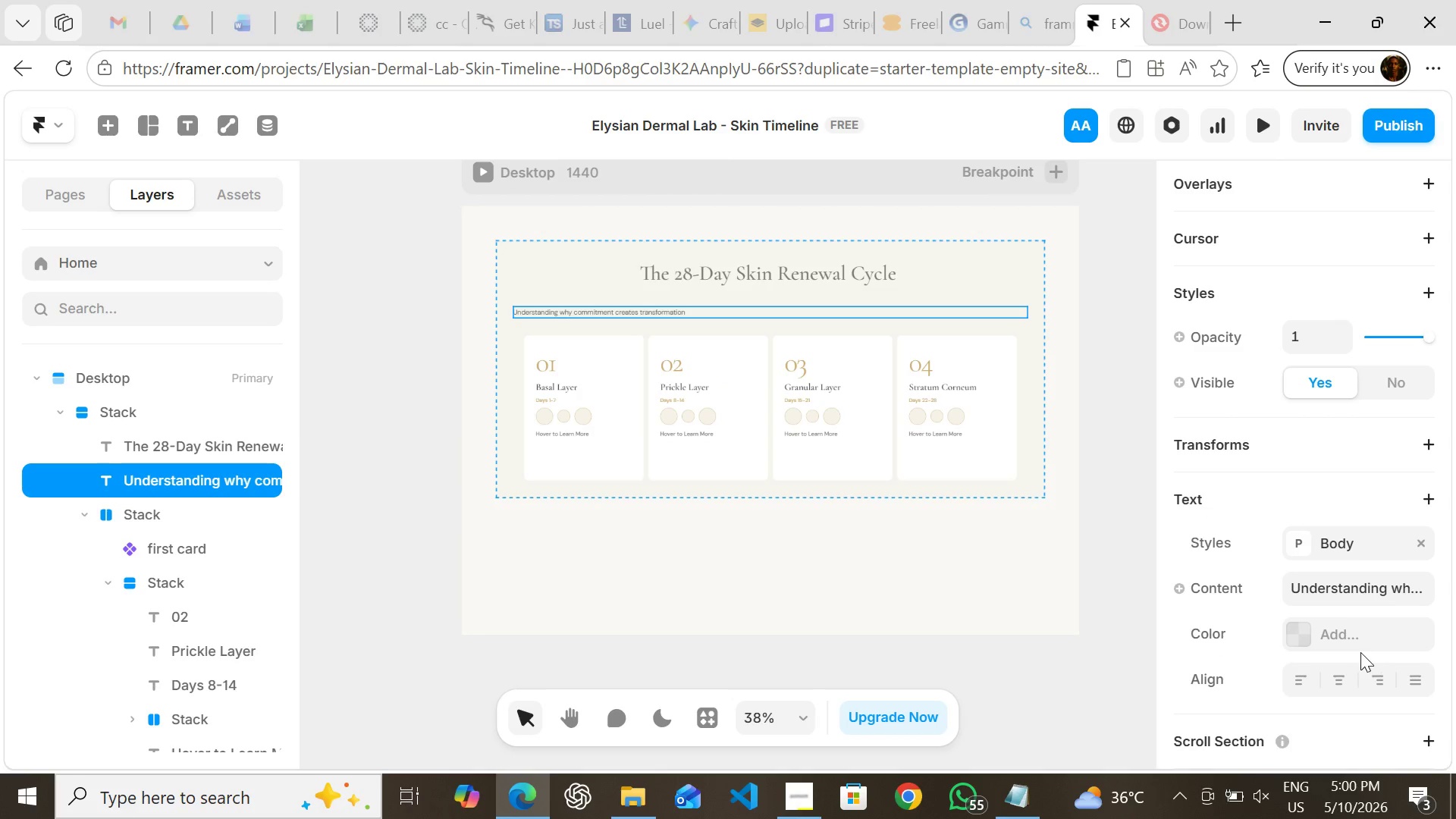 
left_click([1342, 674])
 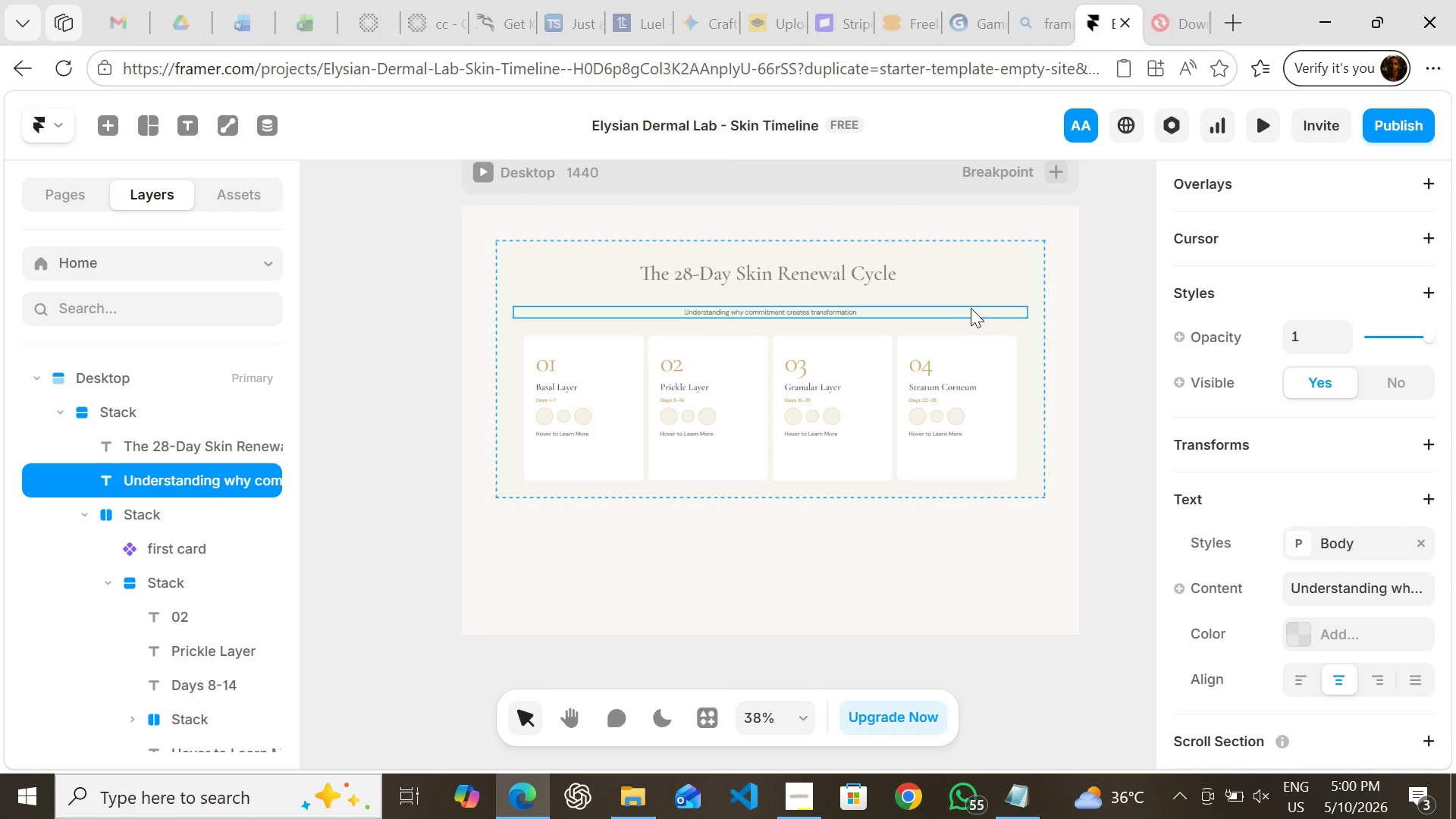 
key(Shift+ShiftLeft)
 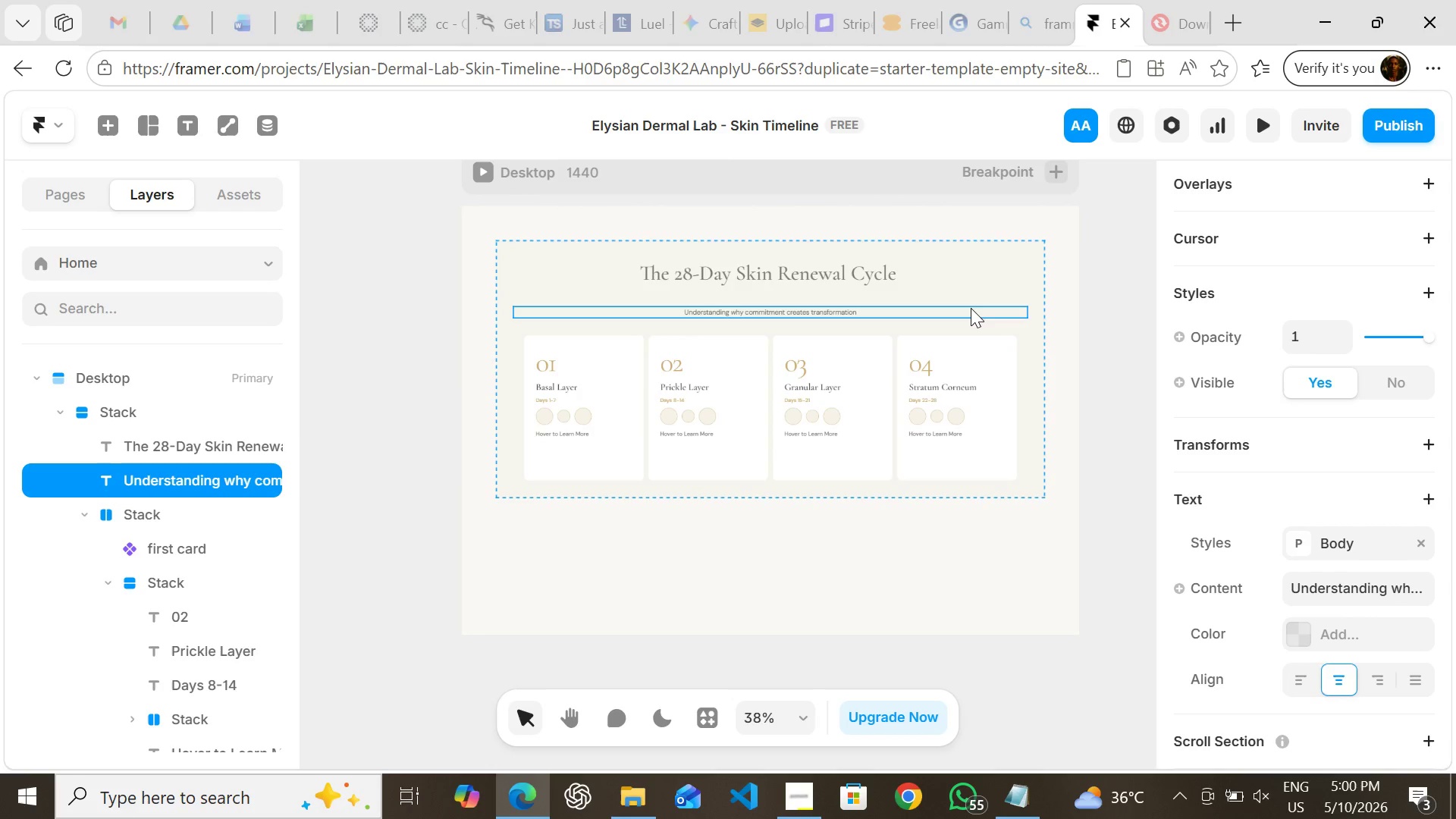 
key(Shift+ShiftLeft)
 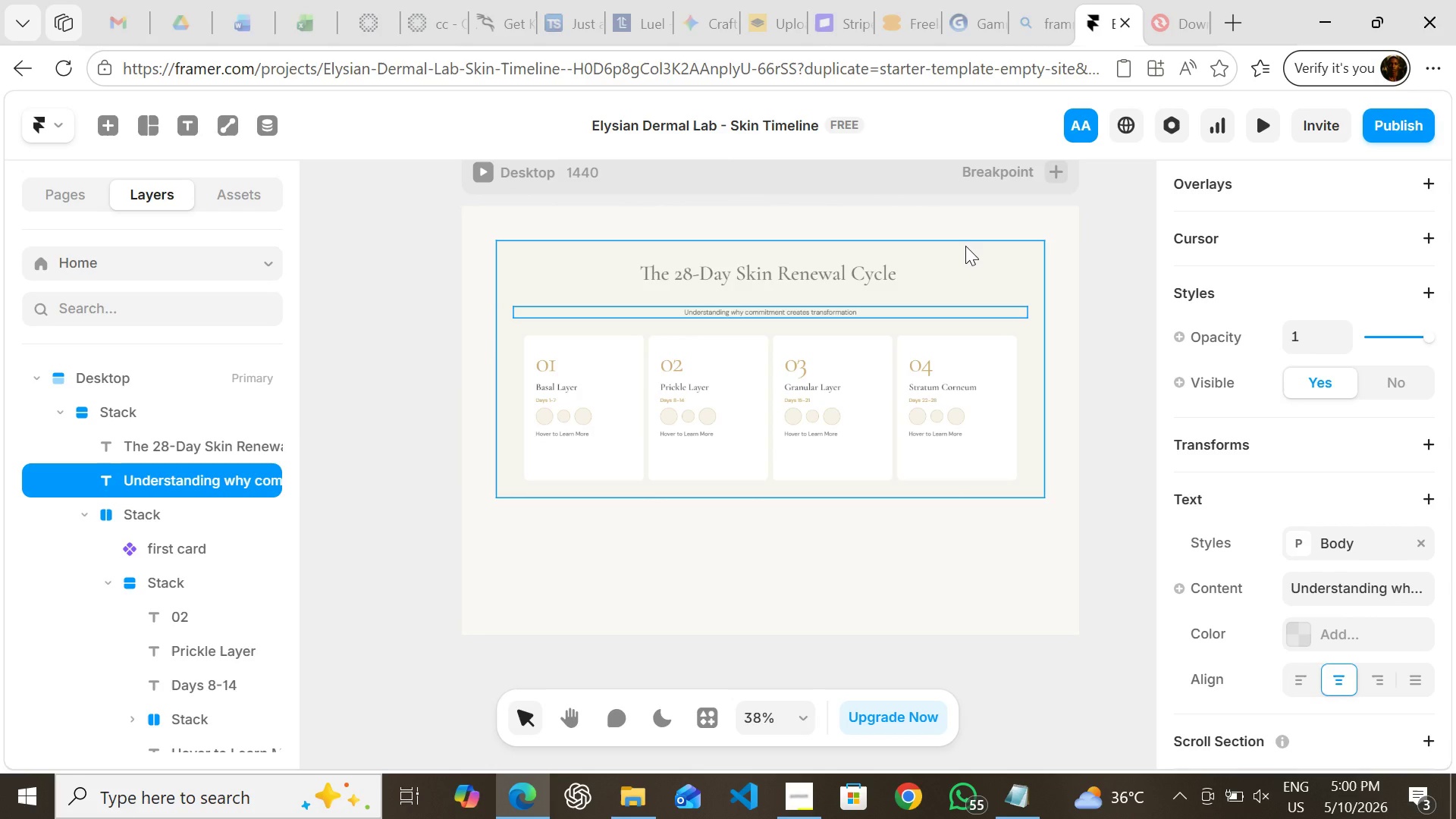 
hold_key(key=ShiftLeft, duration=1.53)
left_click([908, 287])
 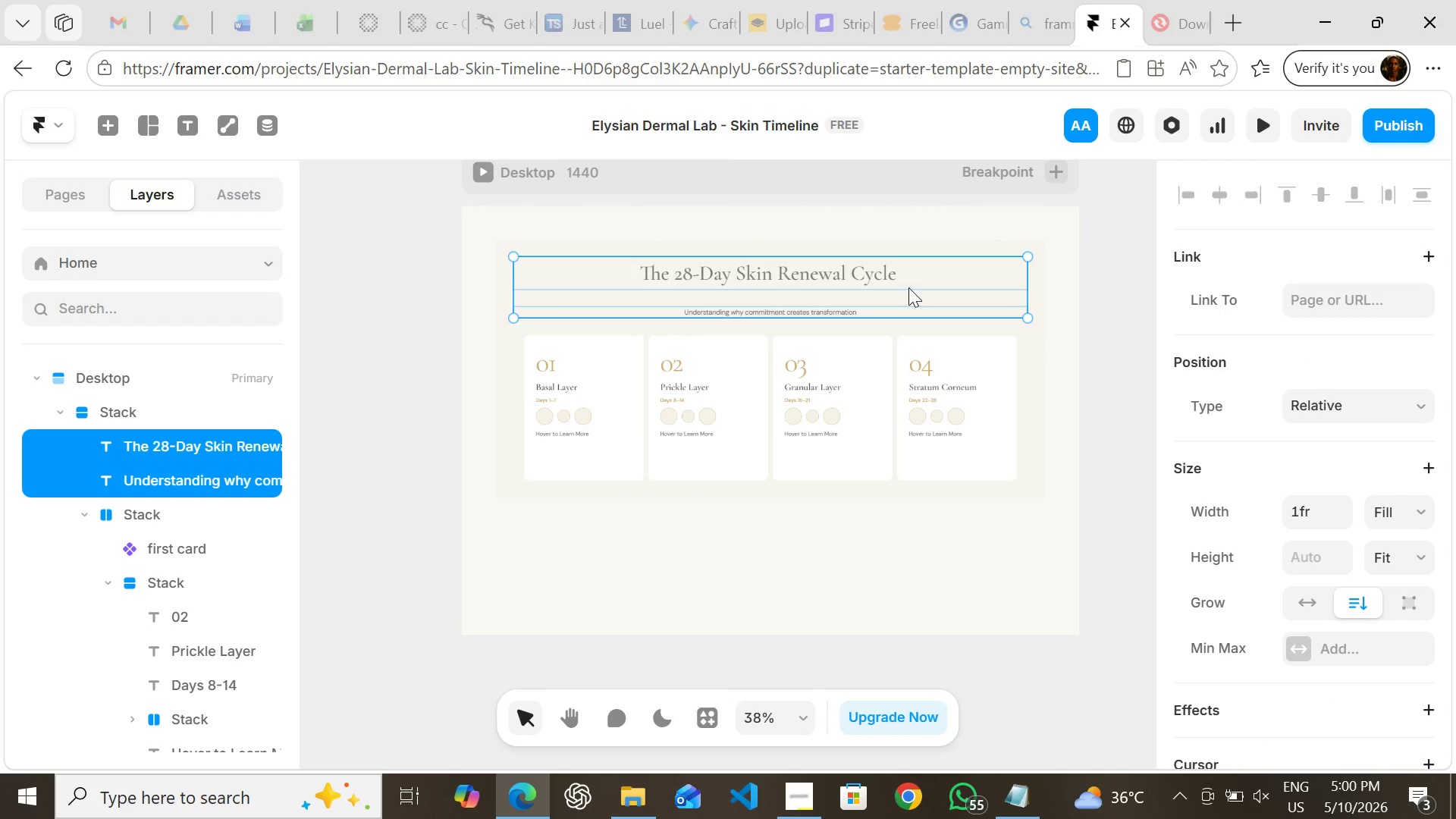 
hold_key(key=ShiftLeft, duration=0.53)
 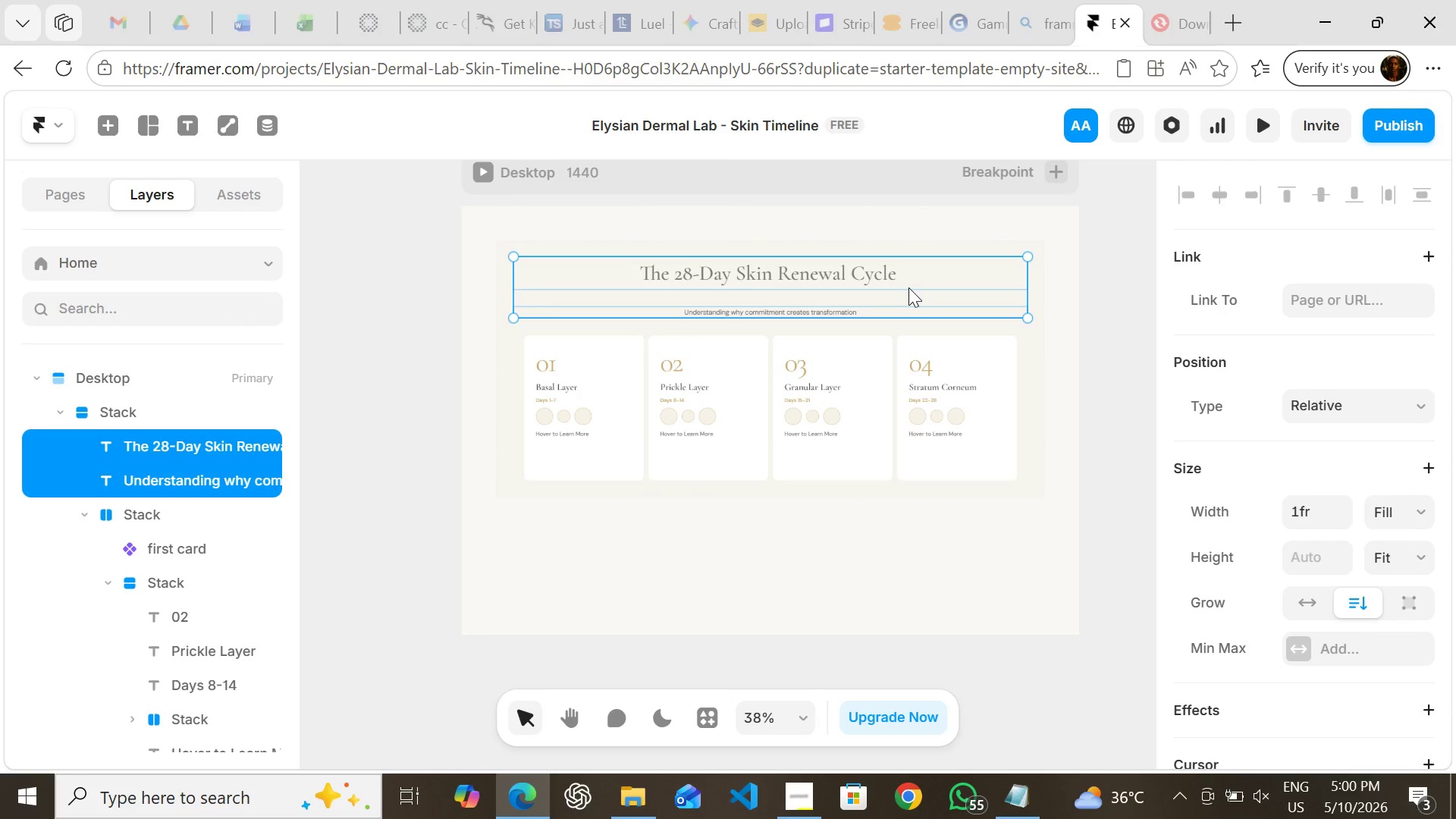 
key(Shift+ShiftLeft)
 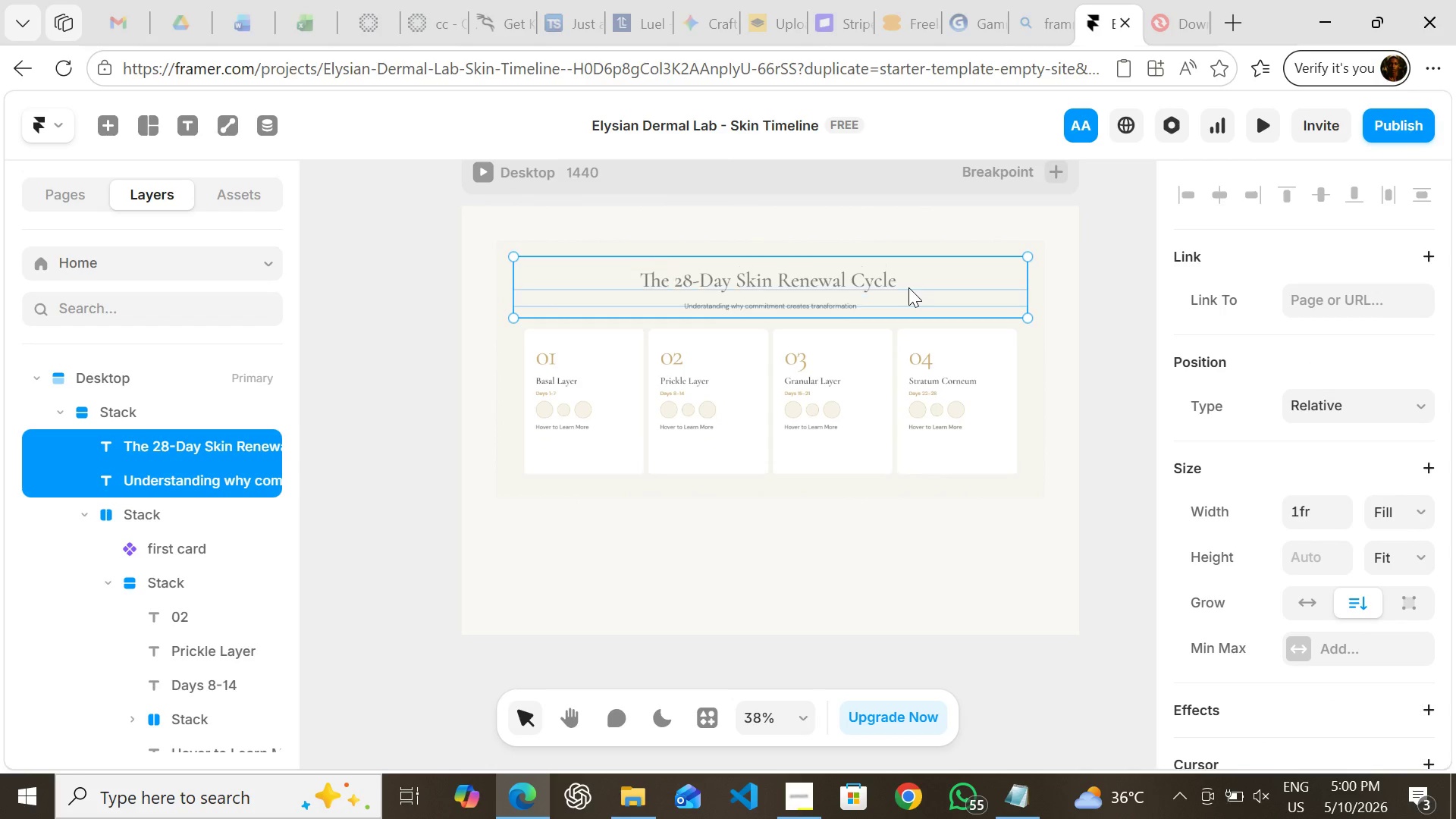 
key(Shift+A)
 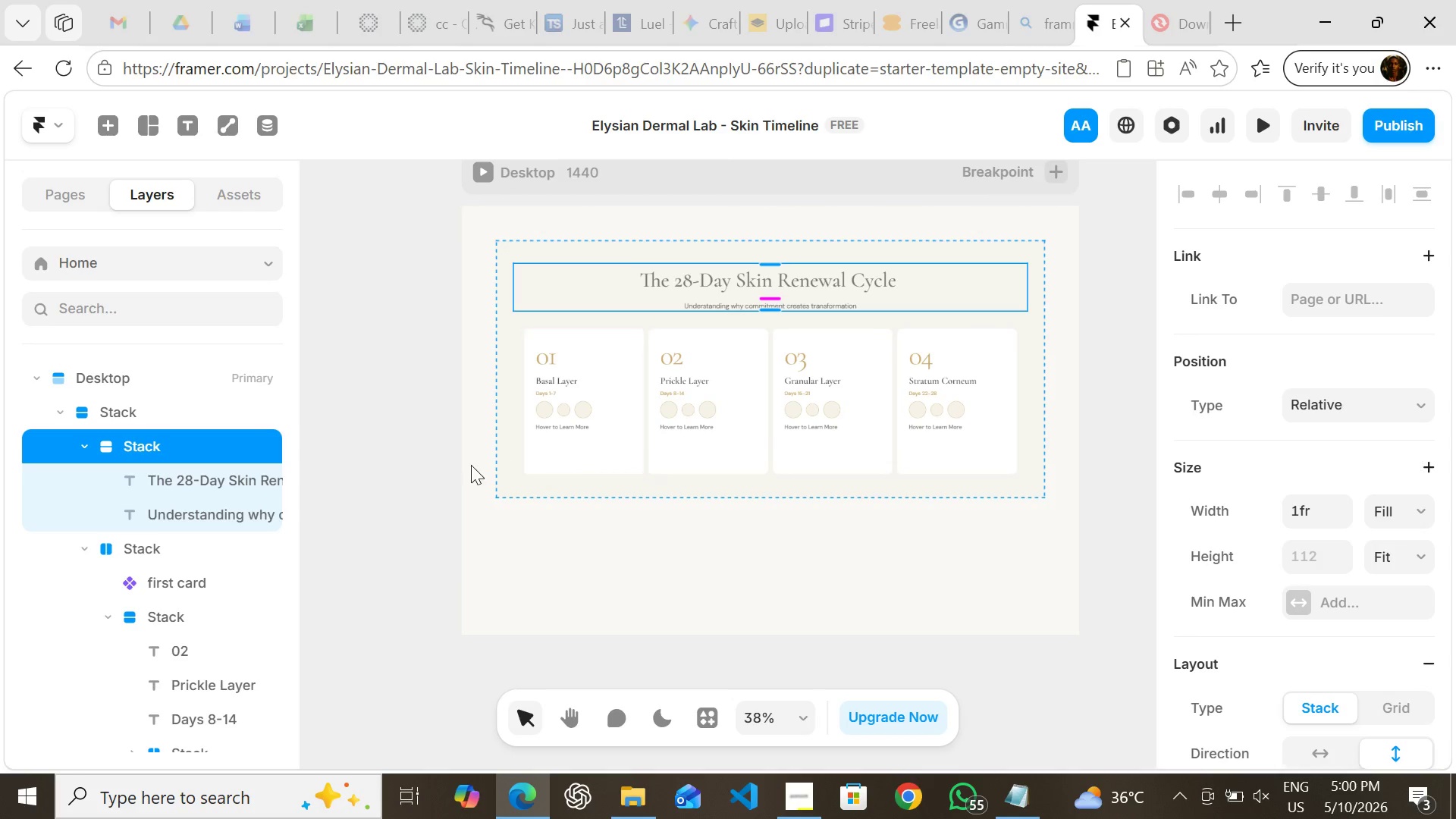 
mouse_move([1067, 412])
 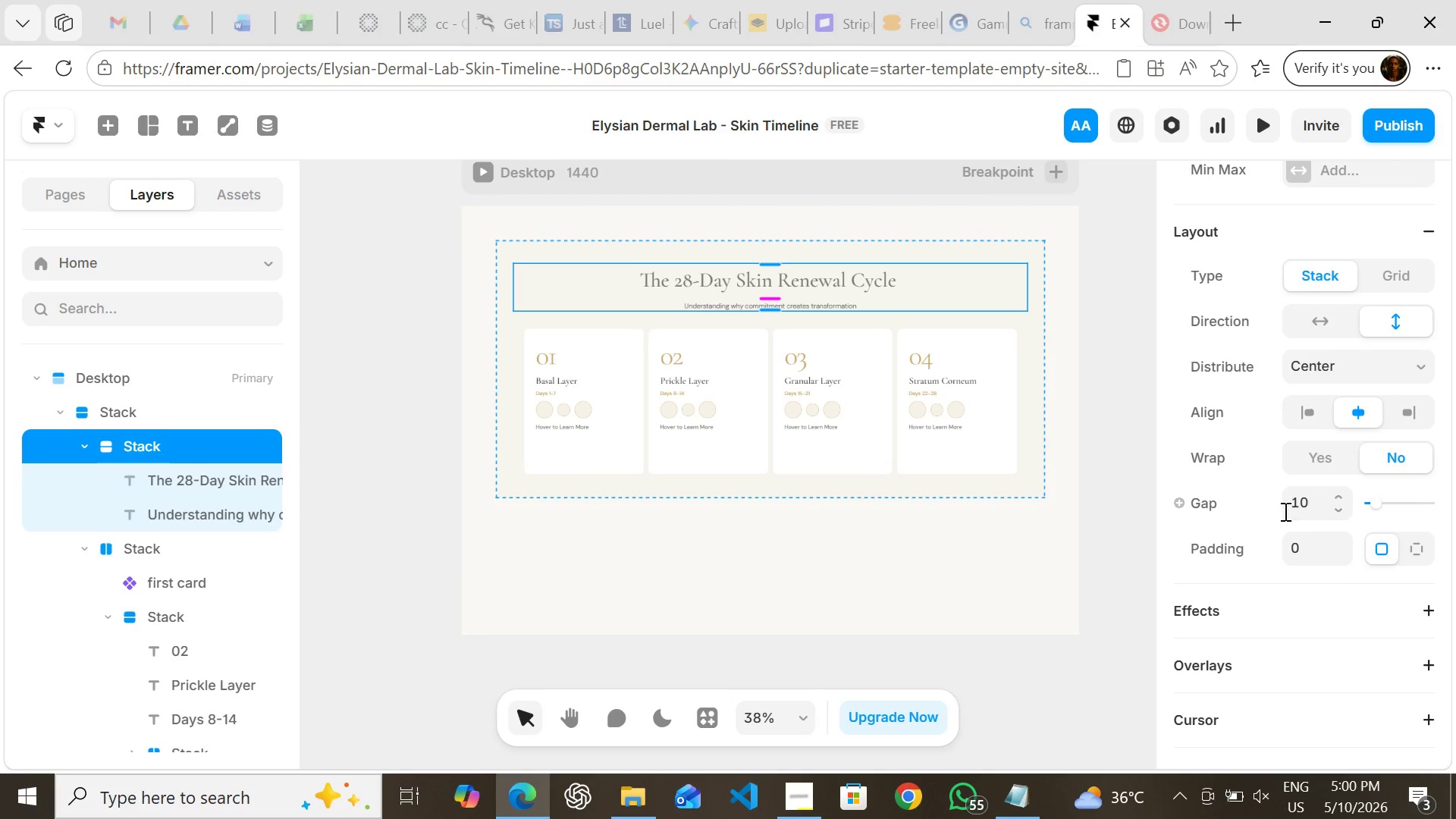 
left_click([1317, 501])
 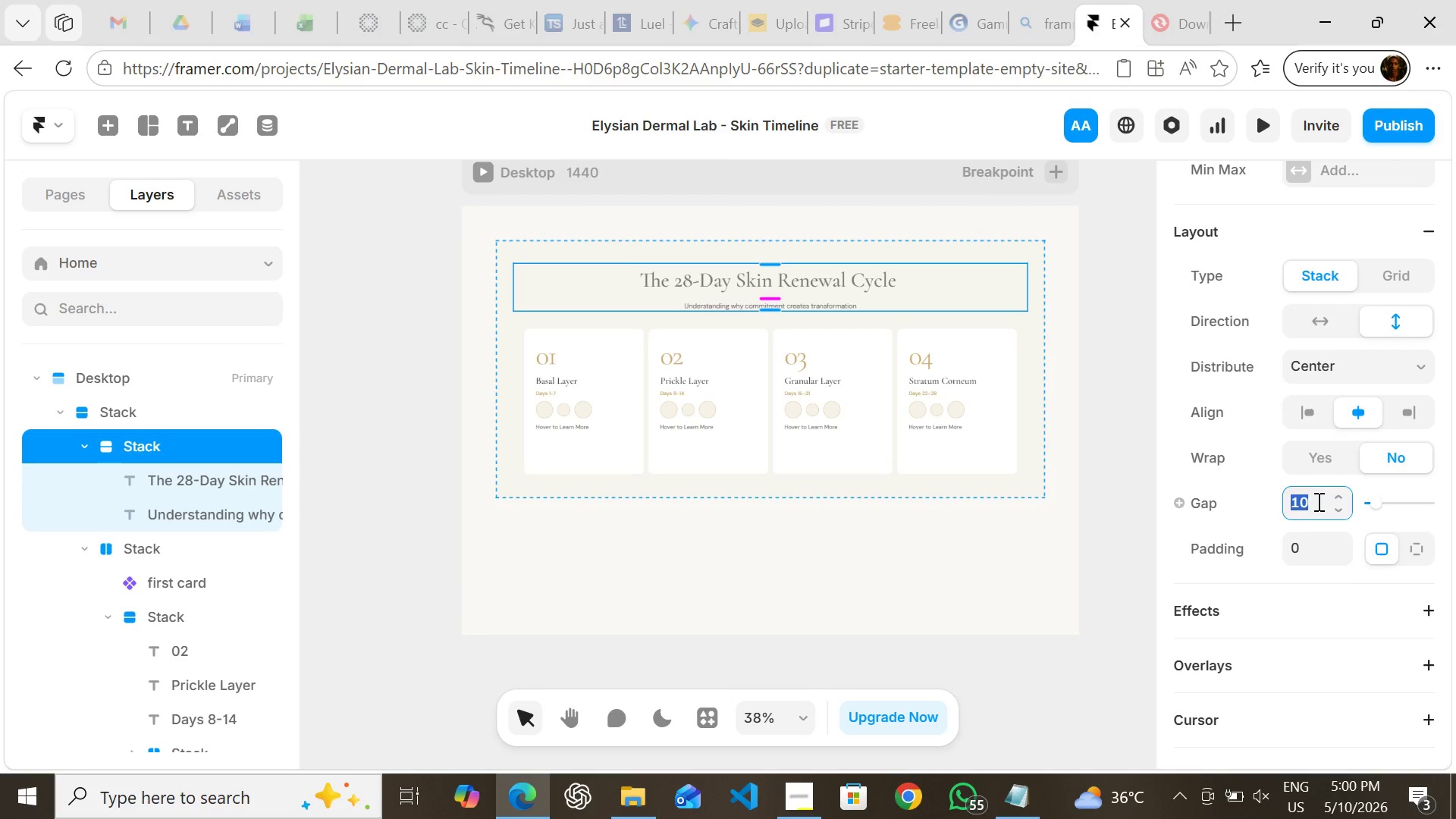 
key(8)
 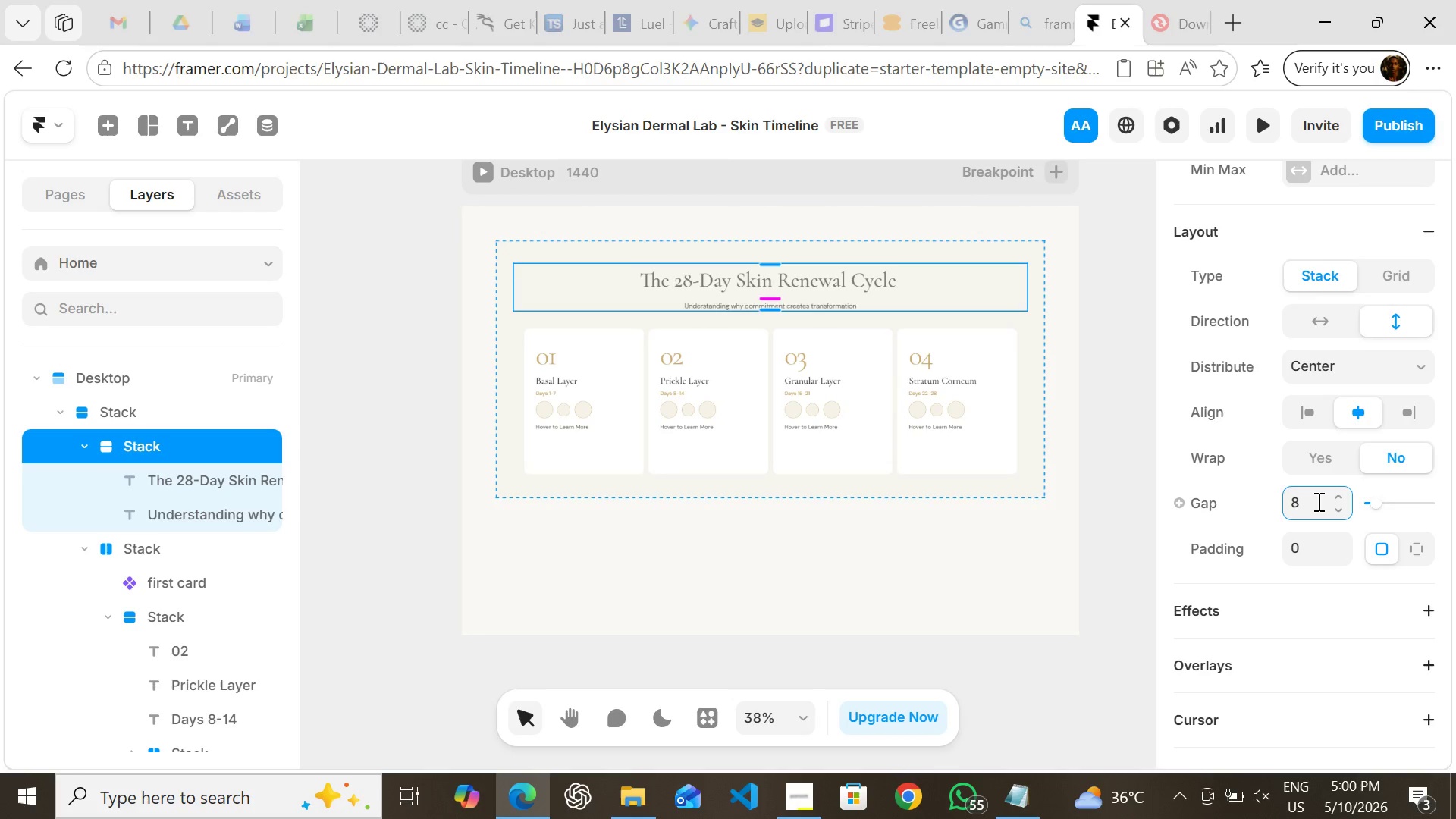 
key(Enter)
 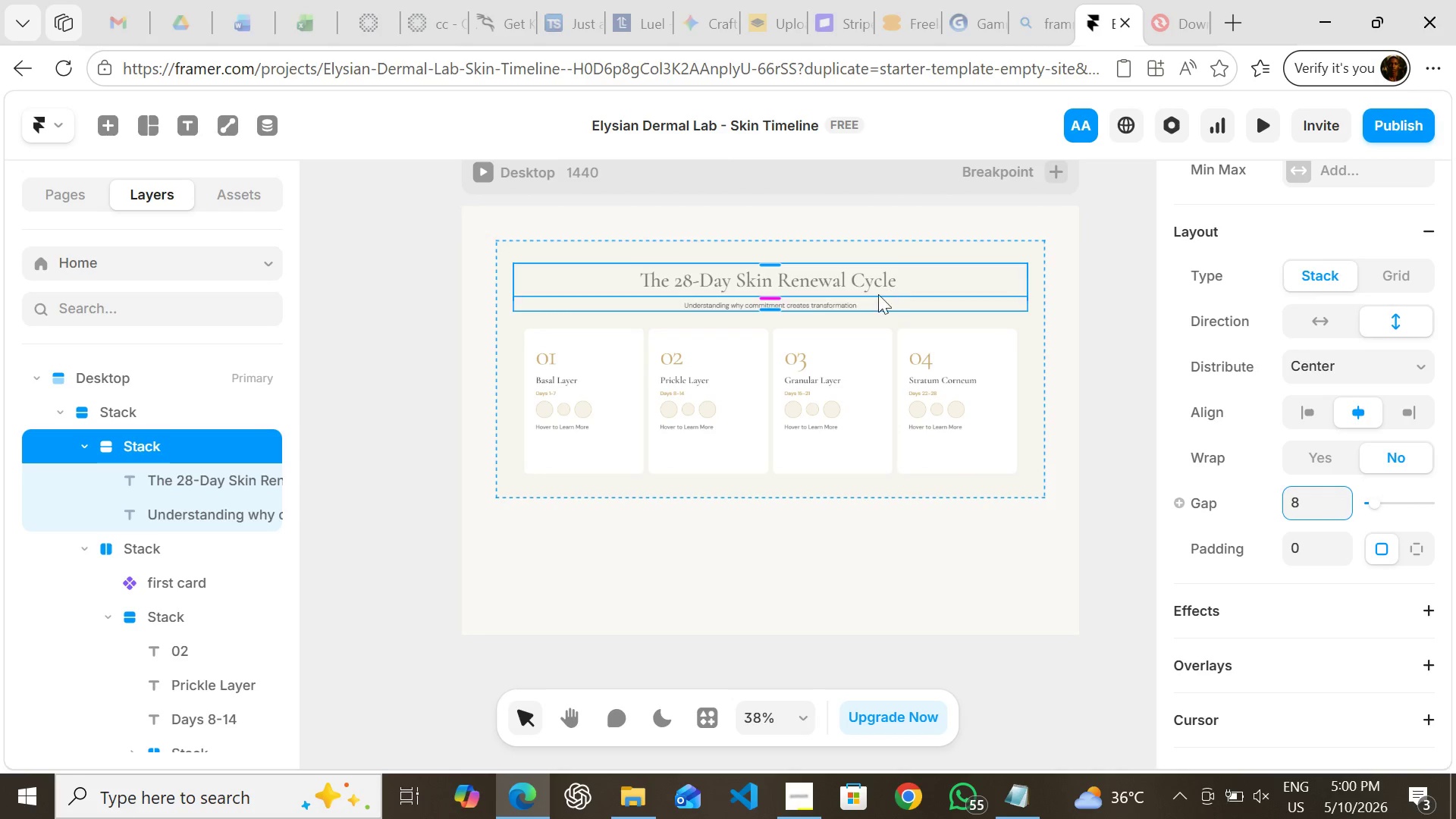 
left_click([791, 557])
 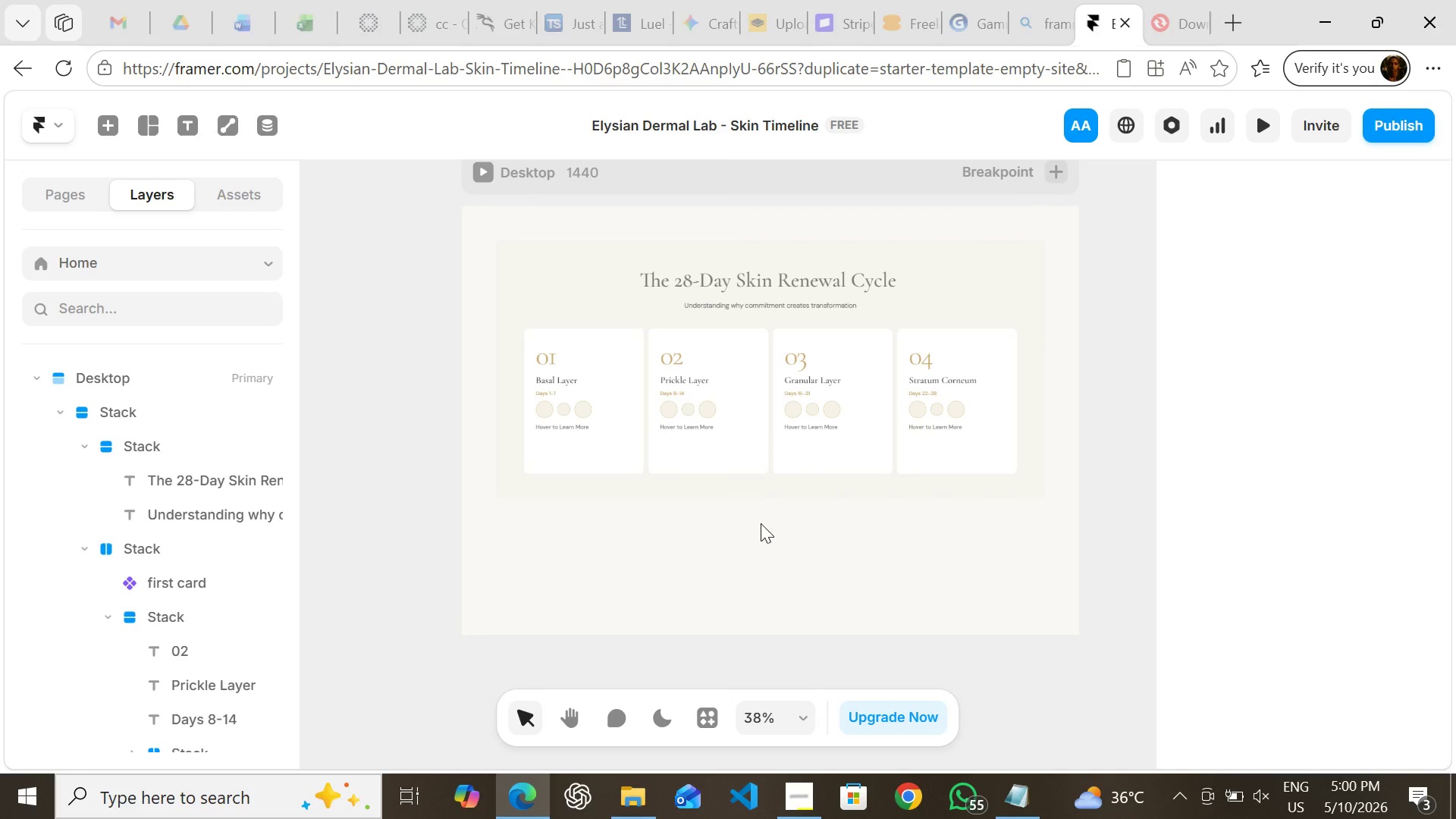 
wait(12.22)
 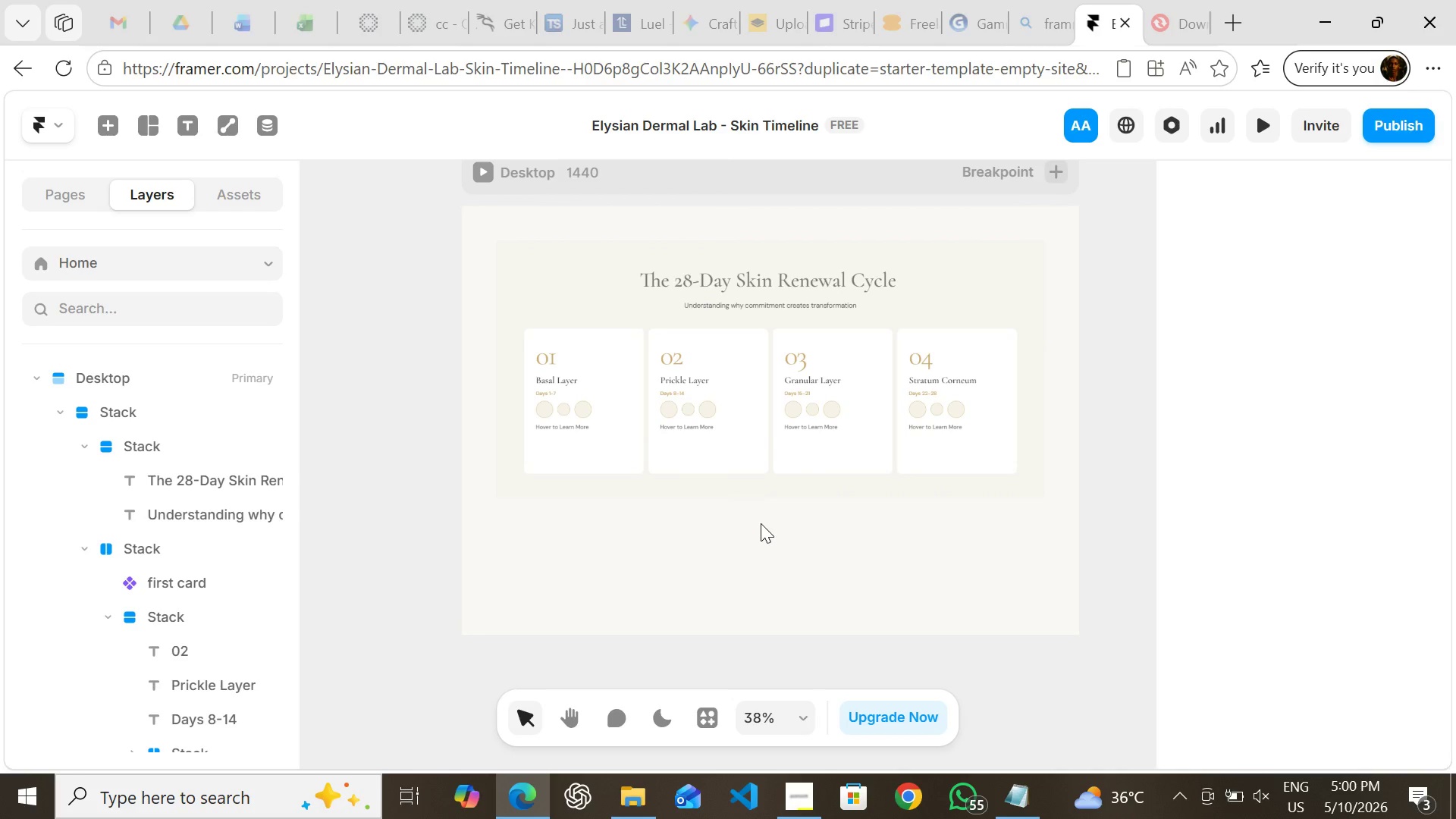 
double_click([573, 460])
 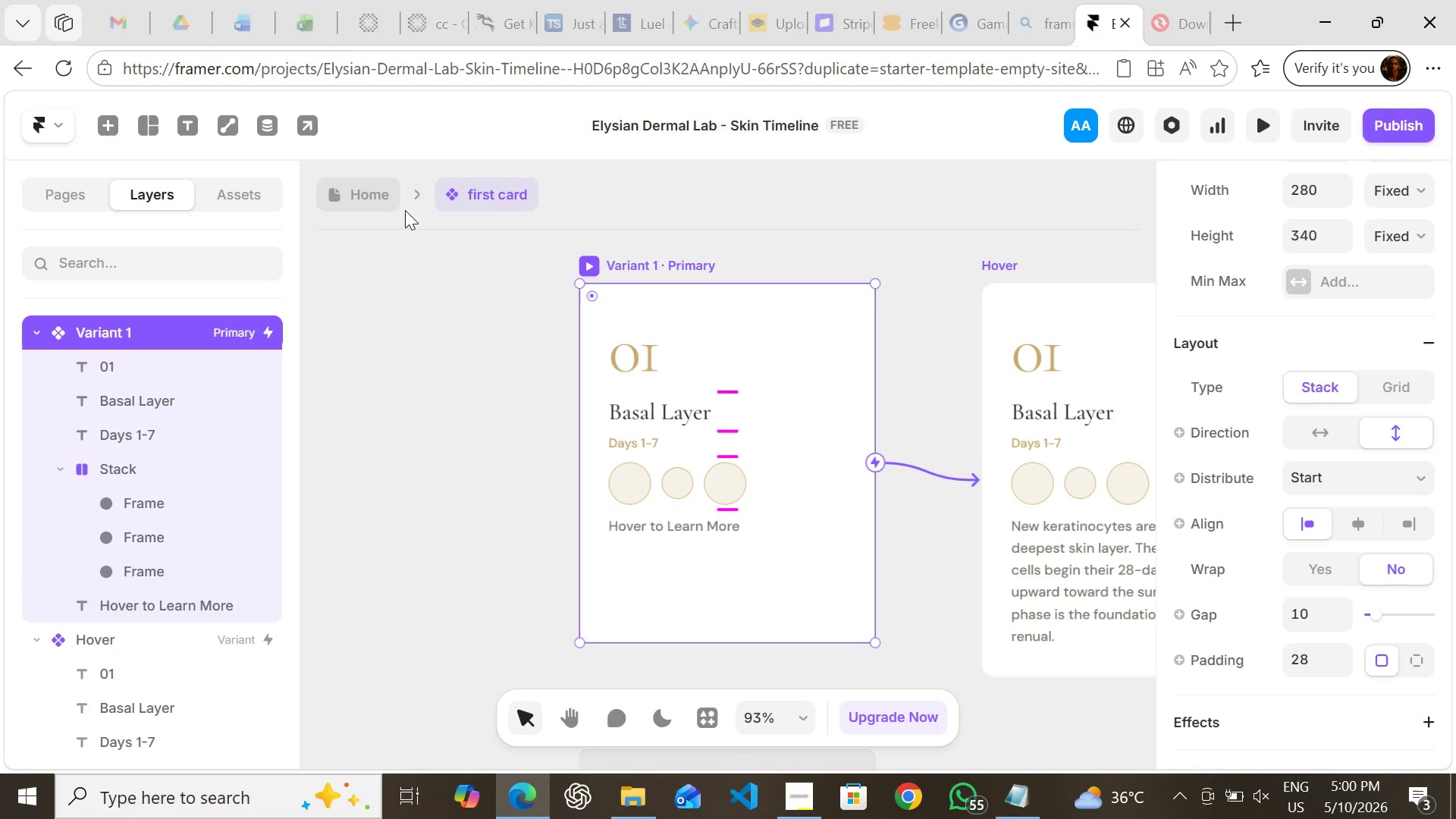 
left_click([361, 192])
 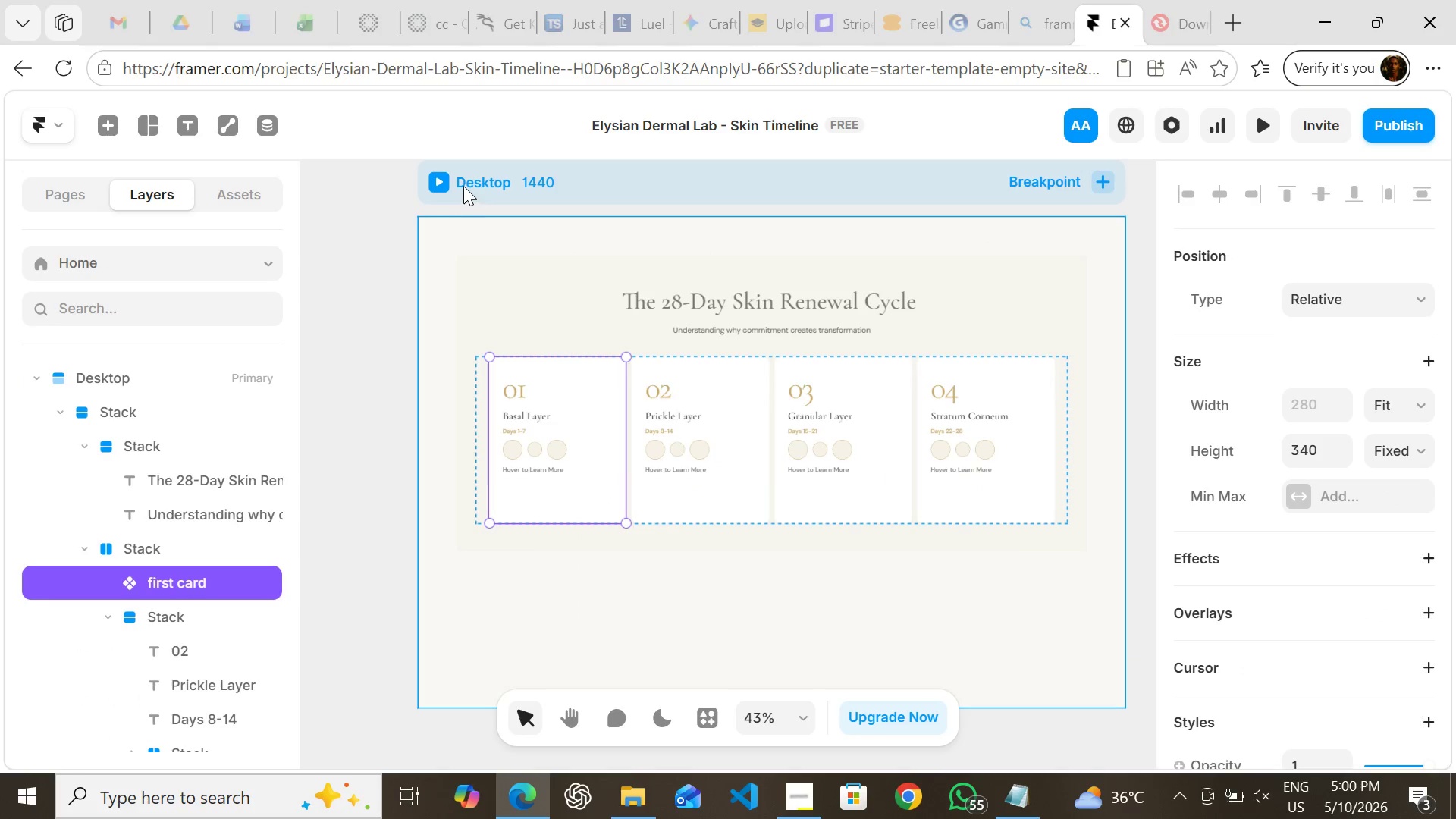 
left_click([462, 179])
 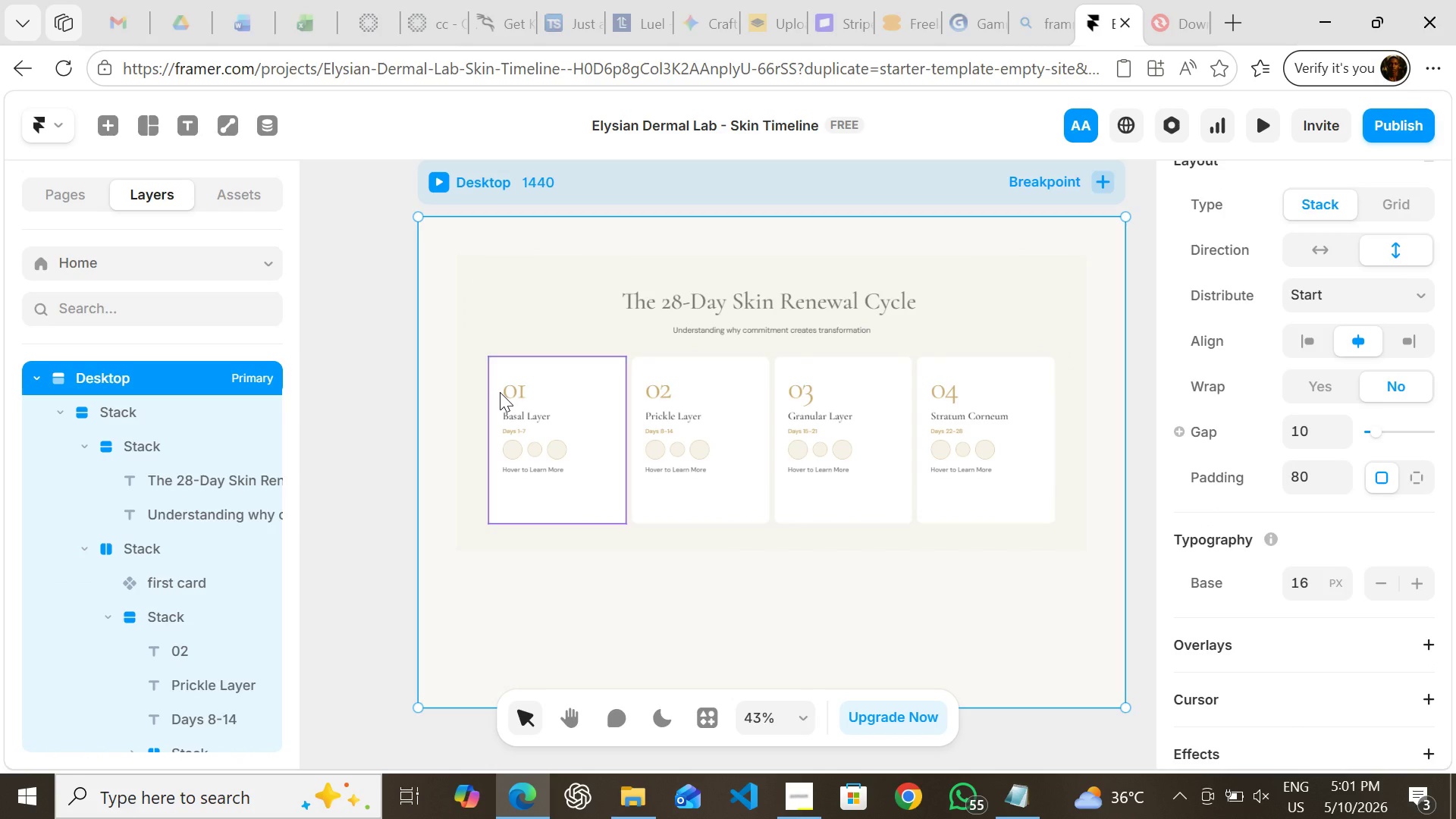 
wait(7.26)
 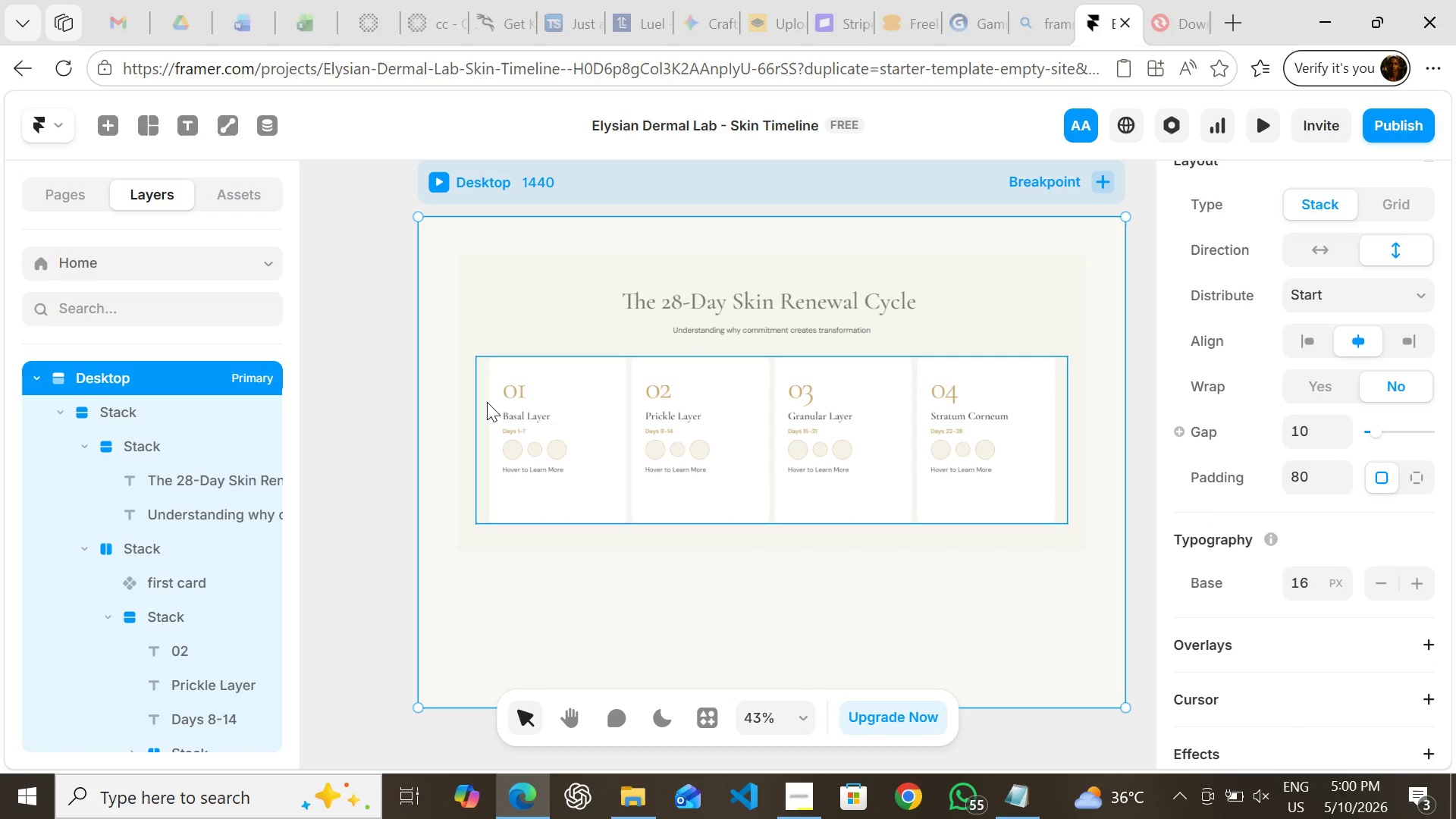 
left_click([483, 393])
 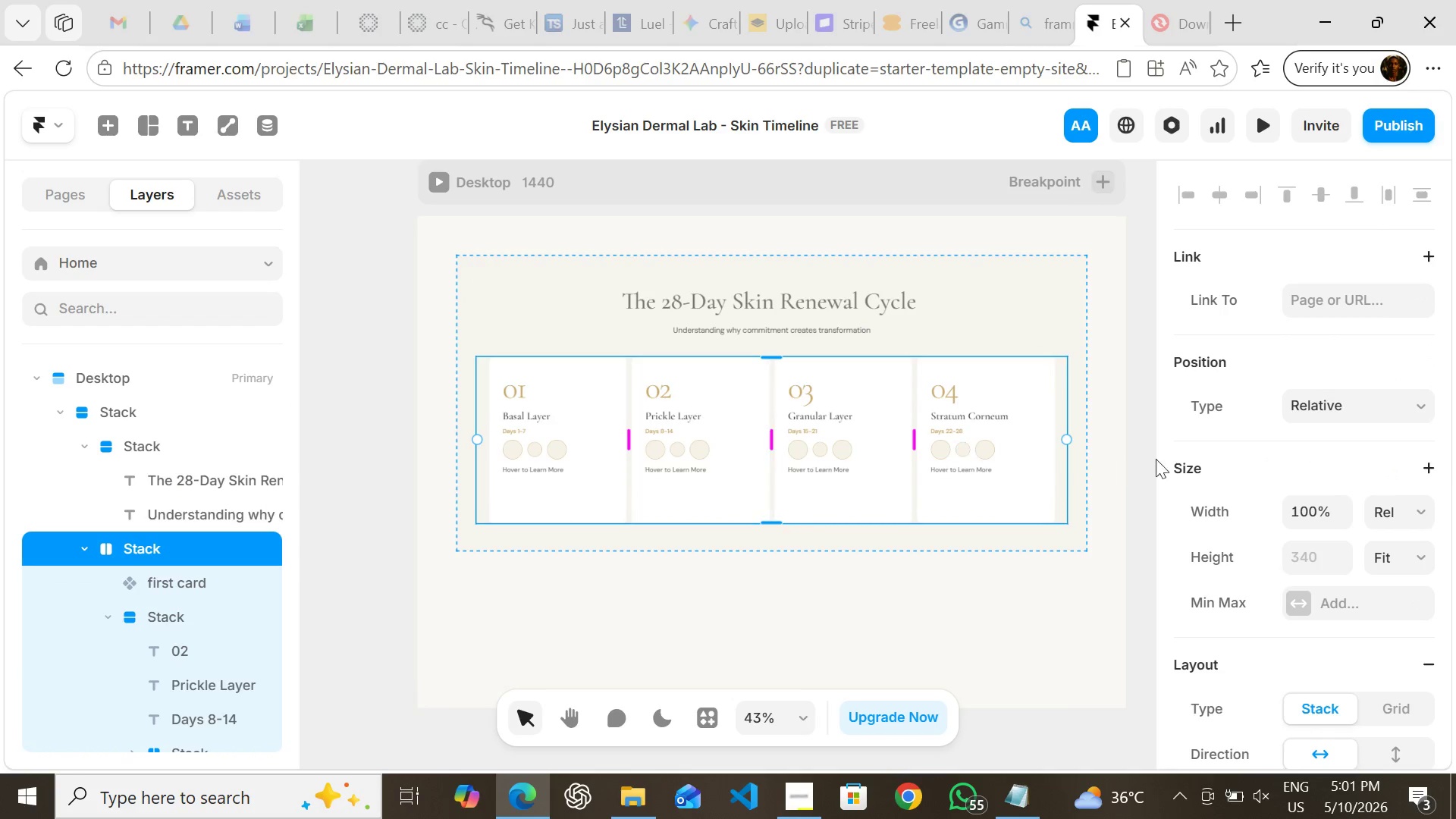 
mouse_move([1231, 440])
 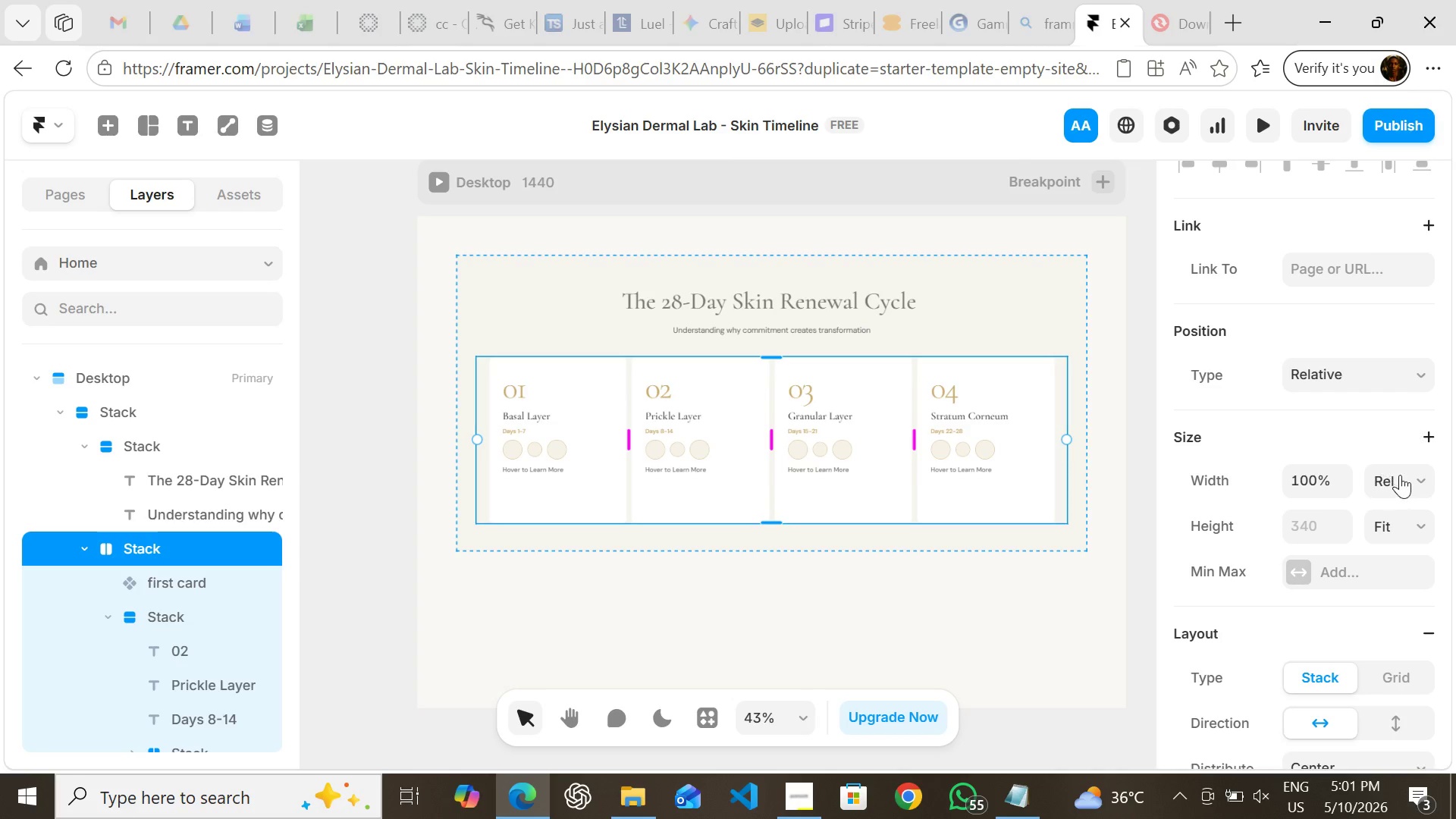 
left_click([1400, 475])
 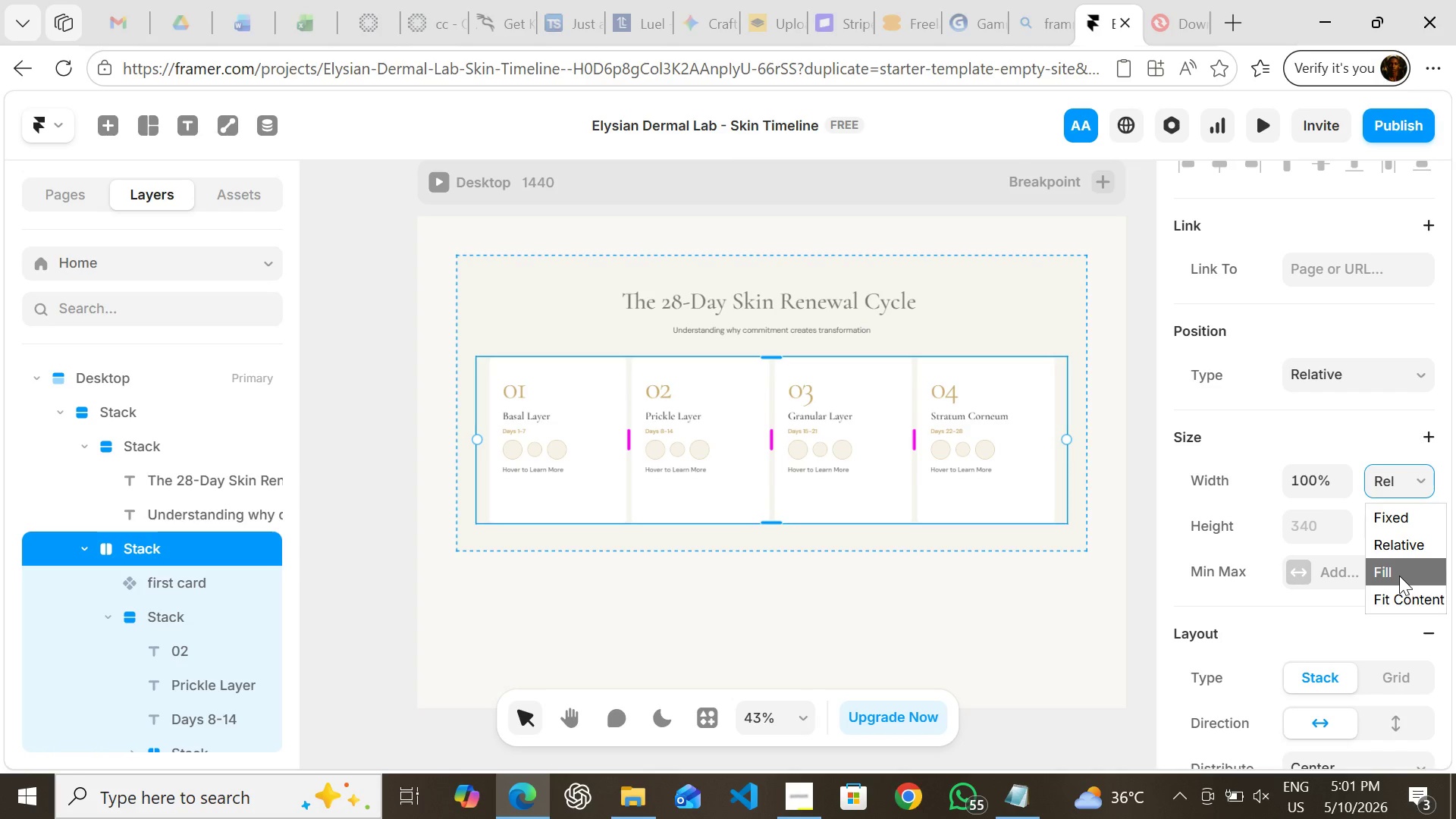 
left_click([1399, 575])
 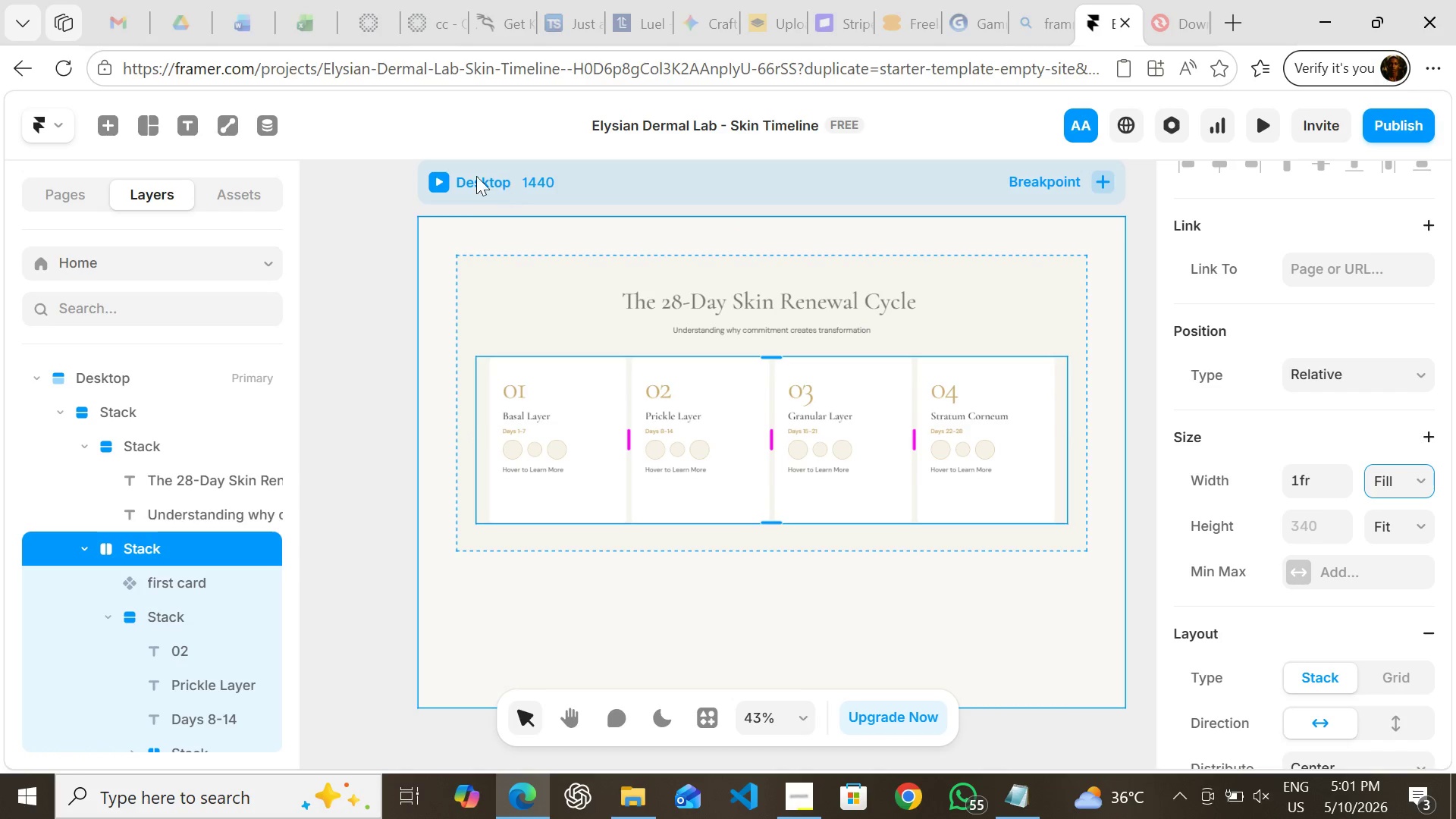 
left_click([435, 180])
 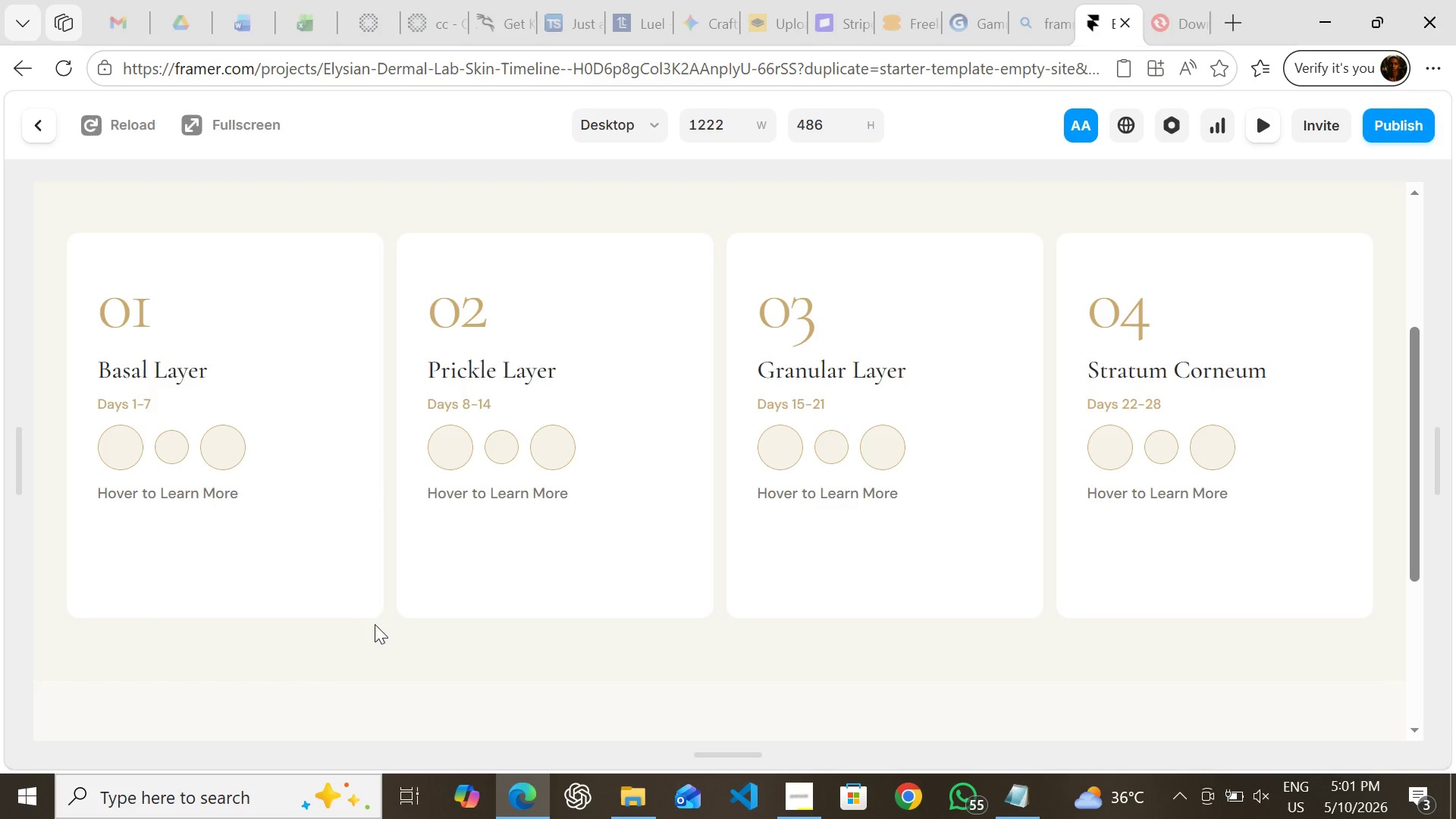 
wait(6.81)
 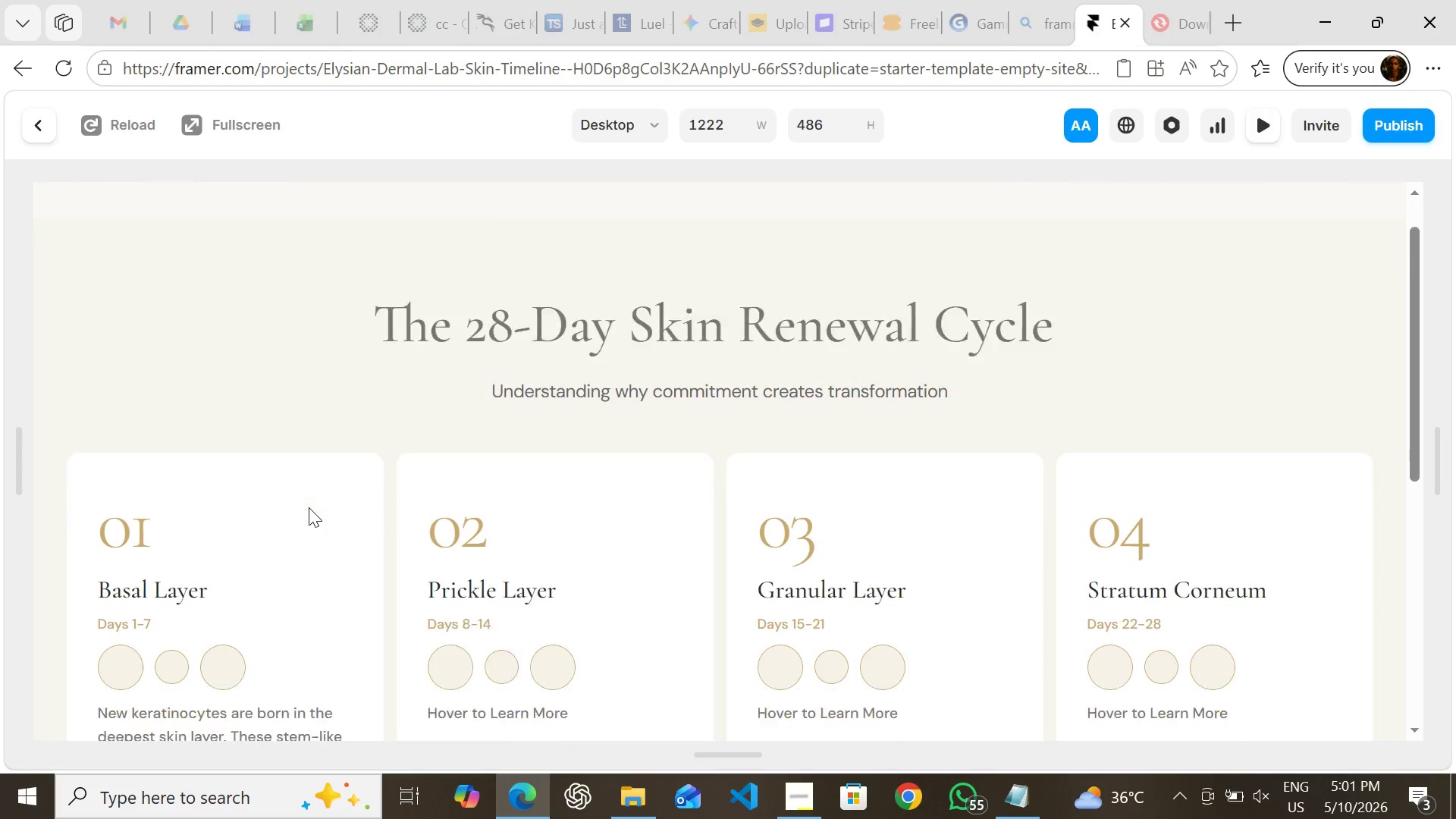 
left_click([39, 131])
 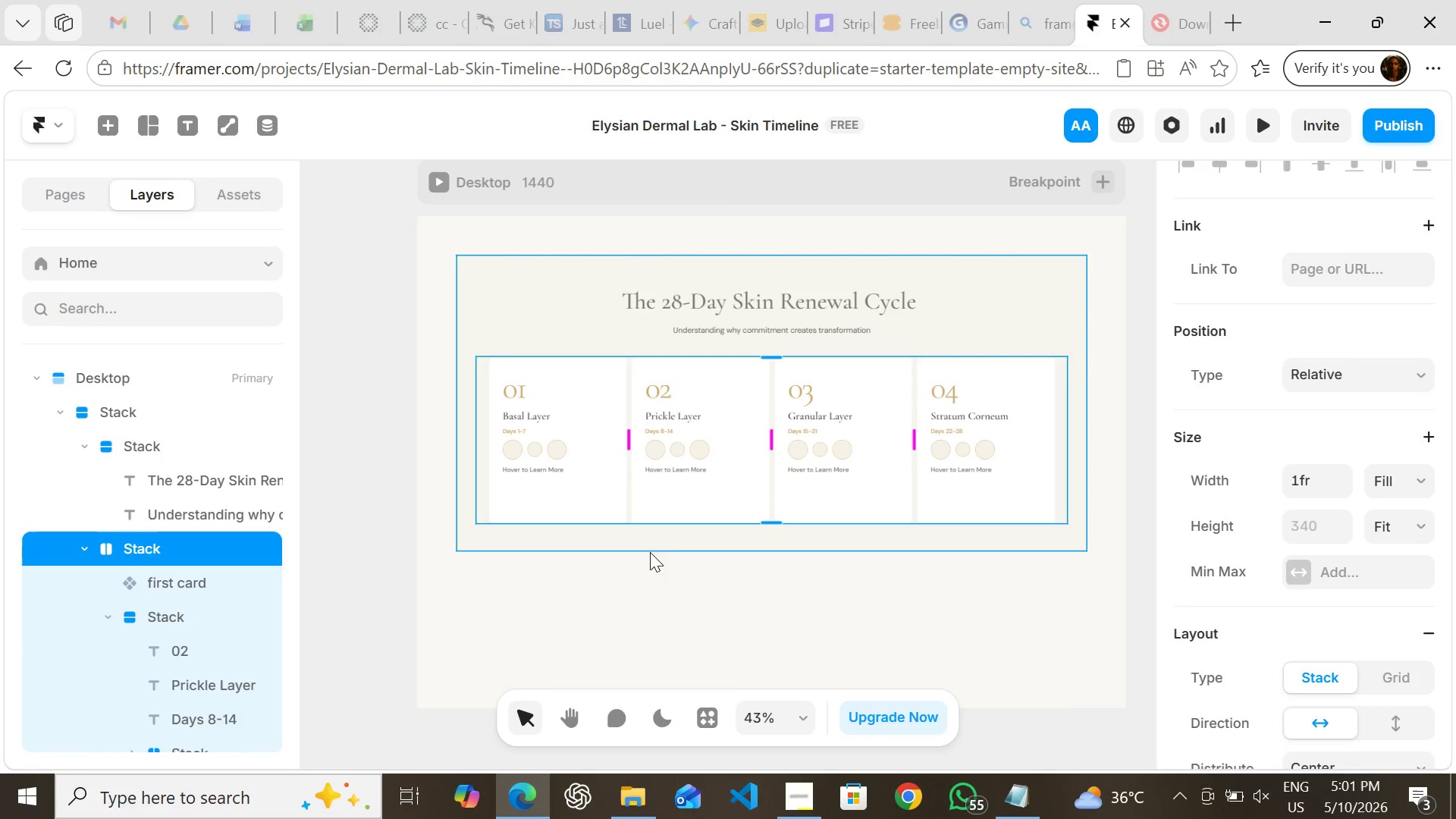 
left_click([671, 582])
 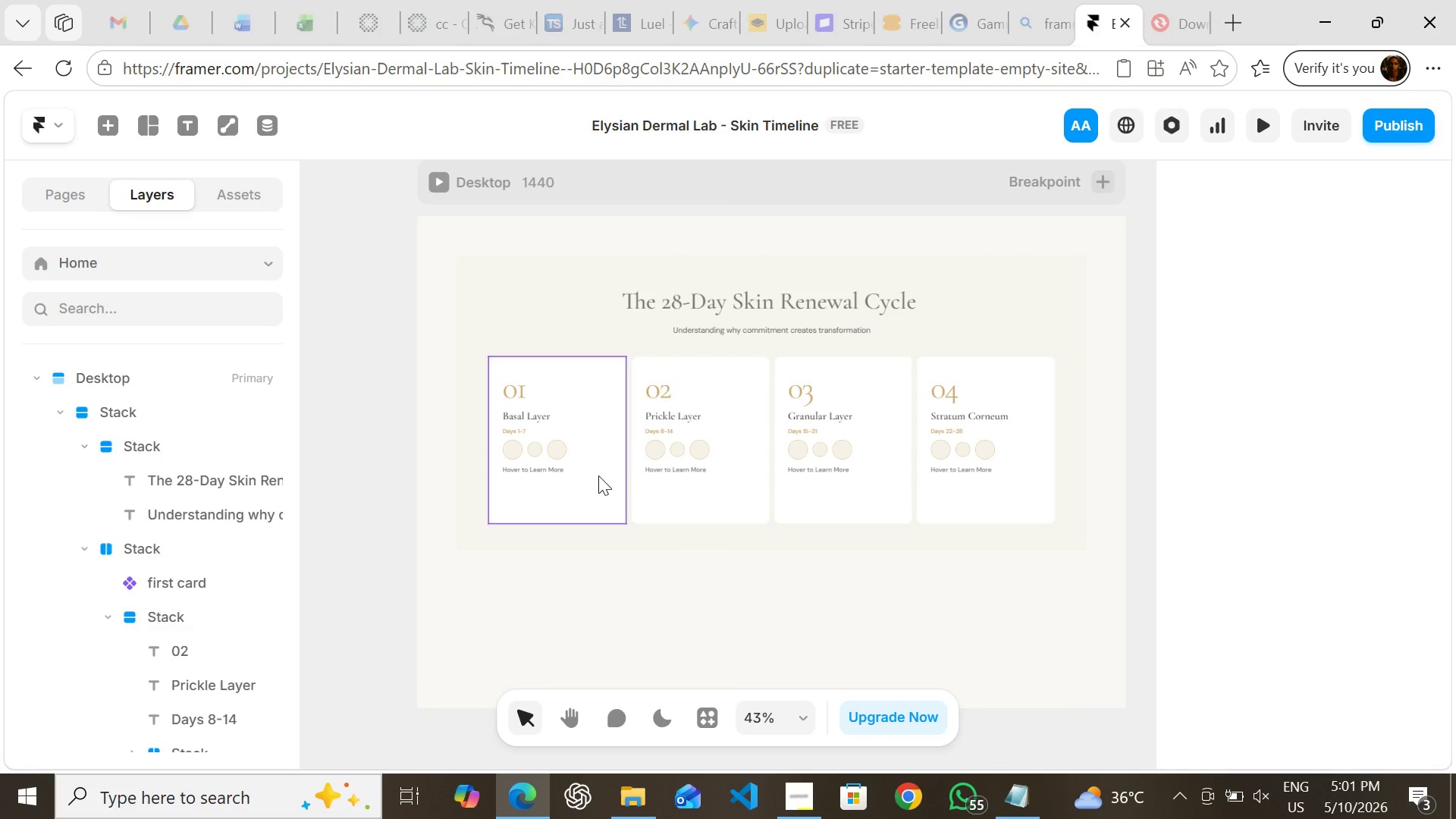 
double_click([598, 475])
 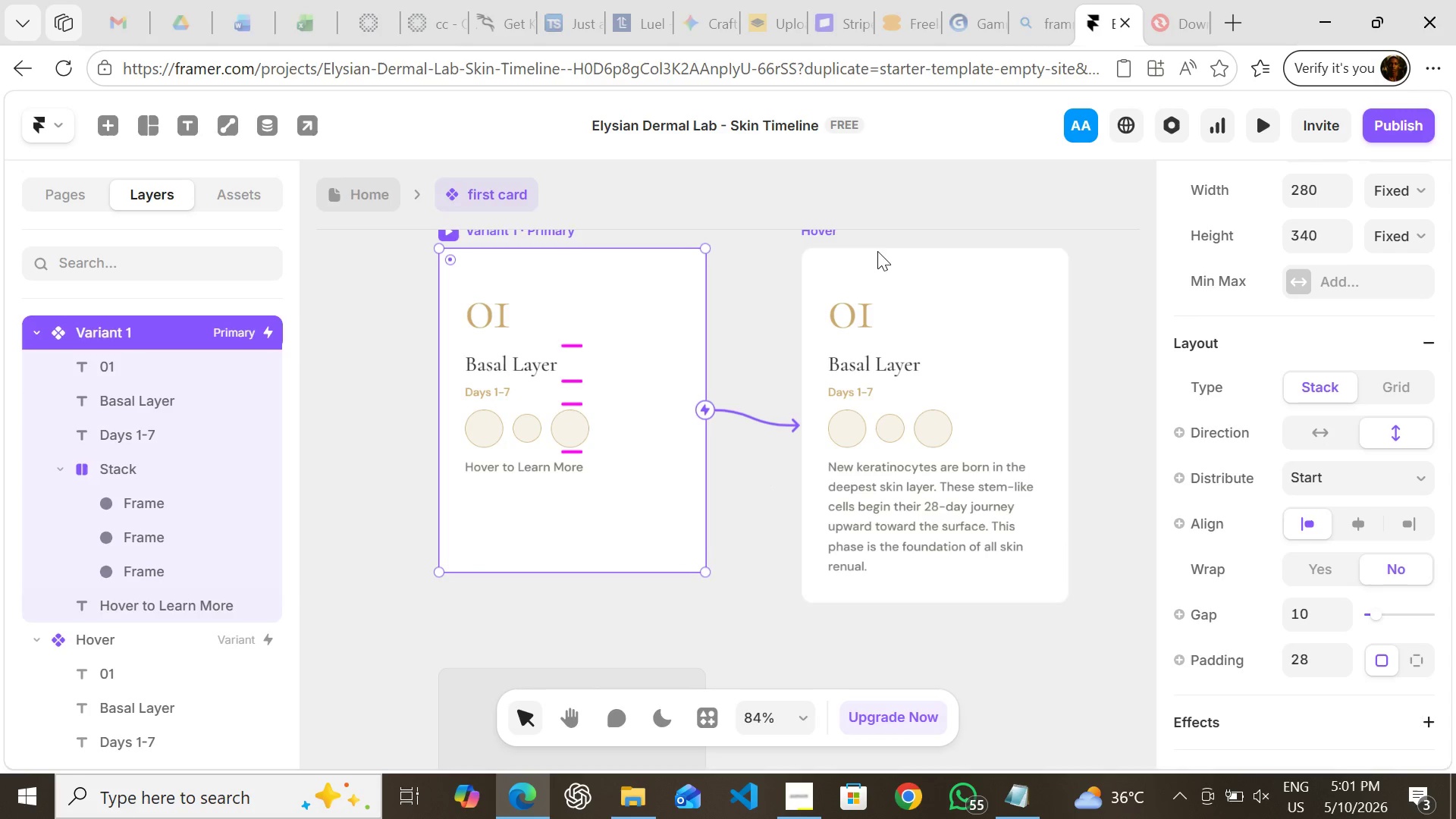 
wait(13.97)
 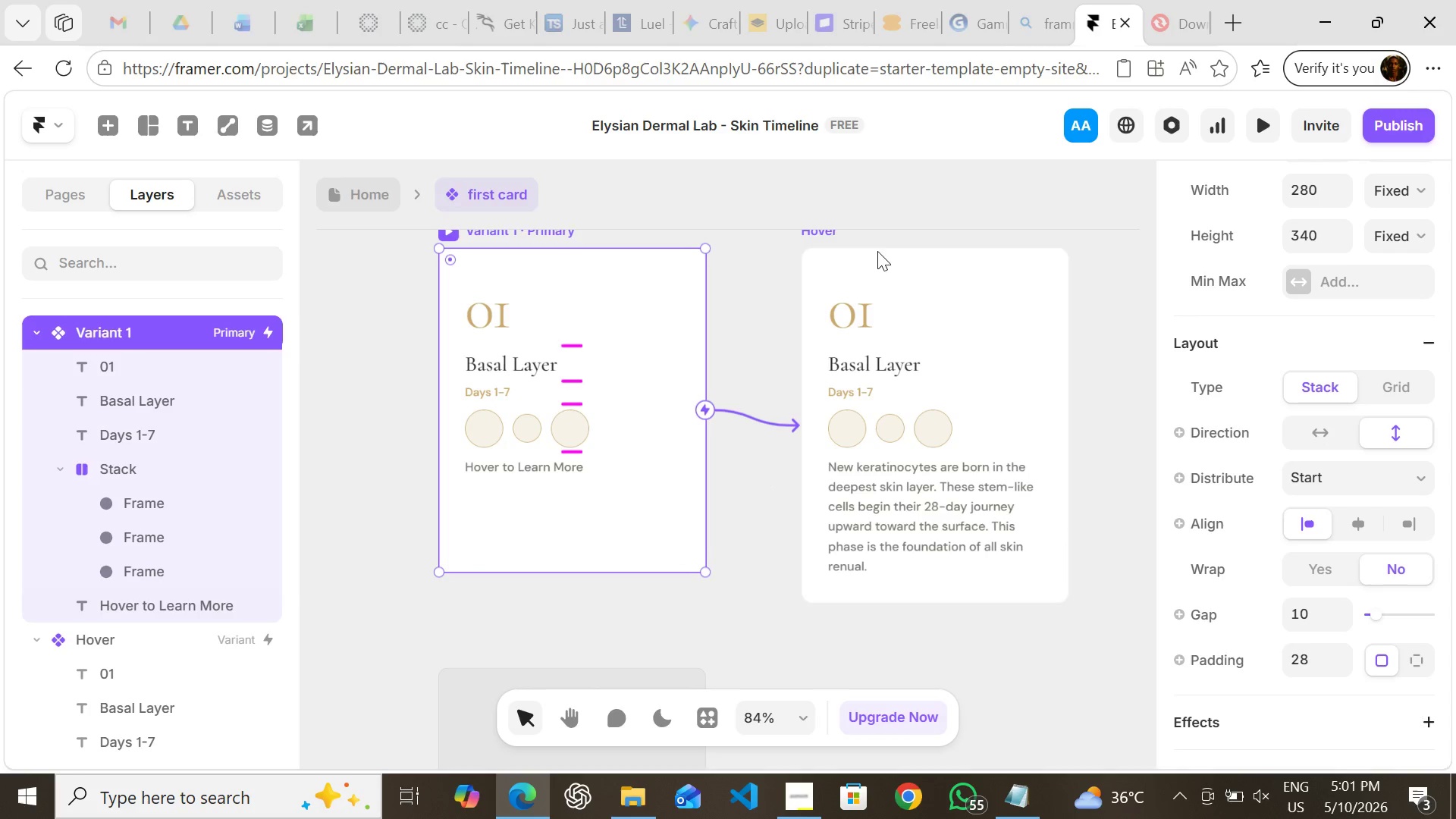 
left_click([456, 303])
 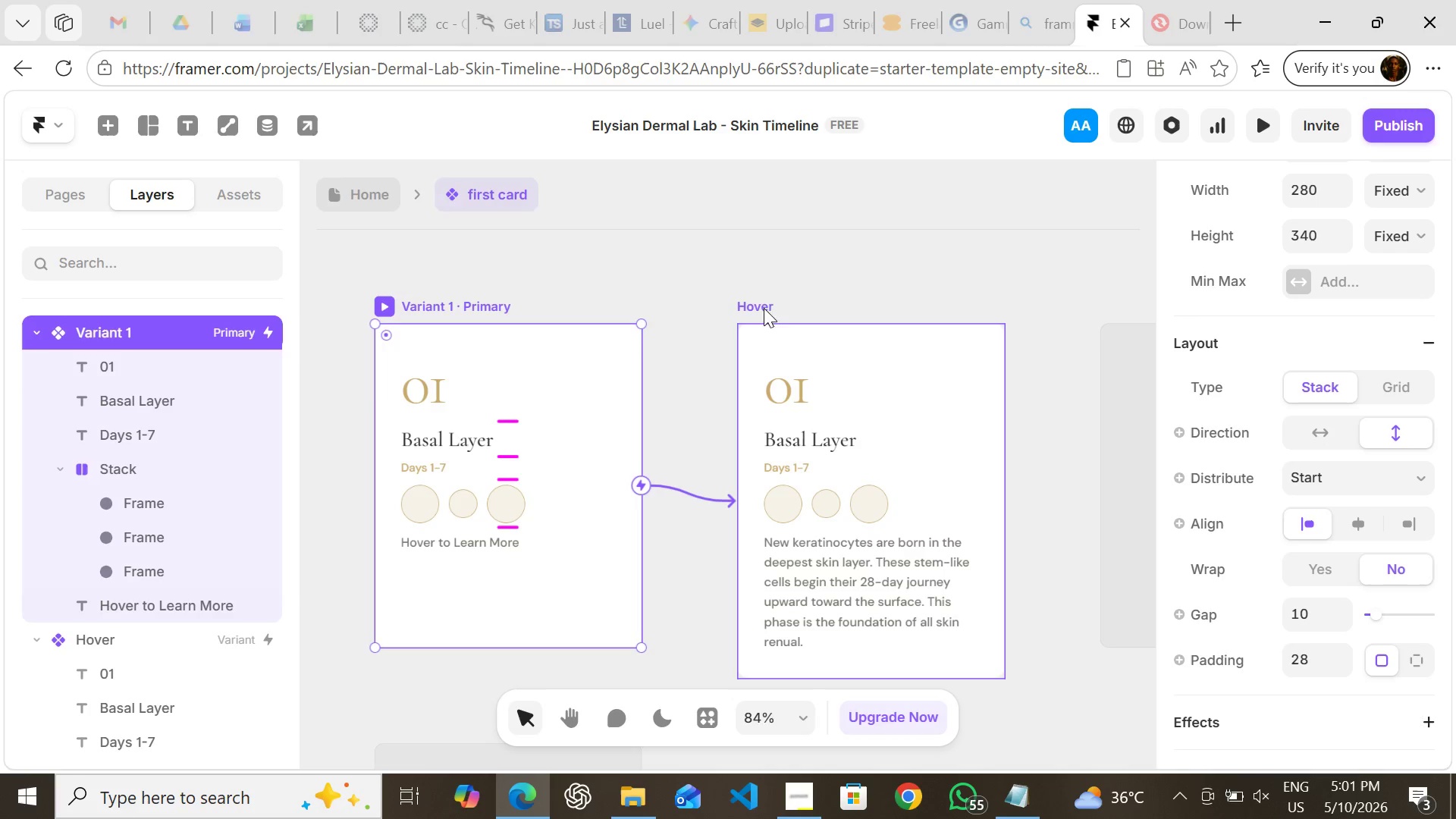 
left_click([762, 303])
 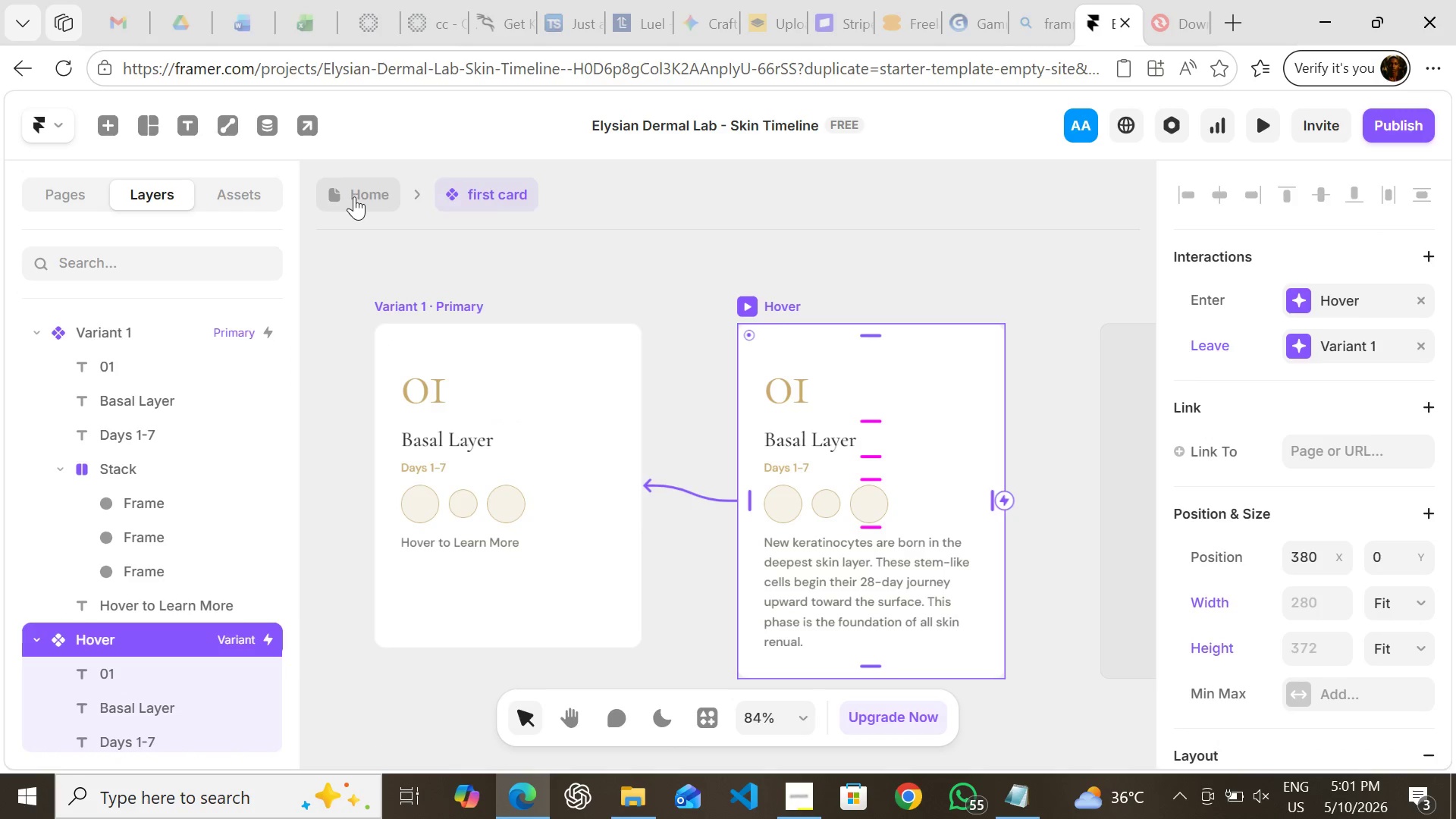 
left_click([363, 193])
 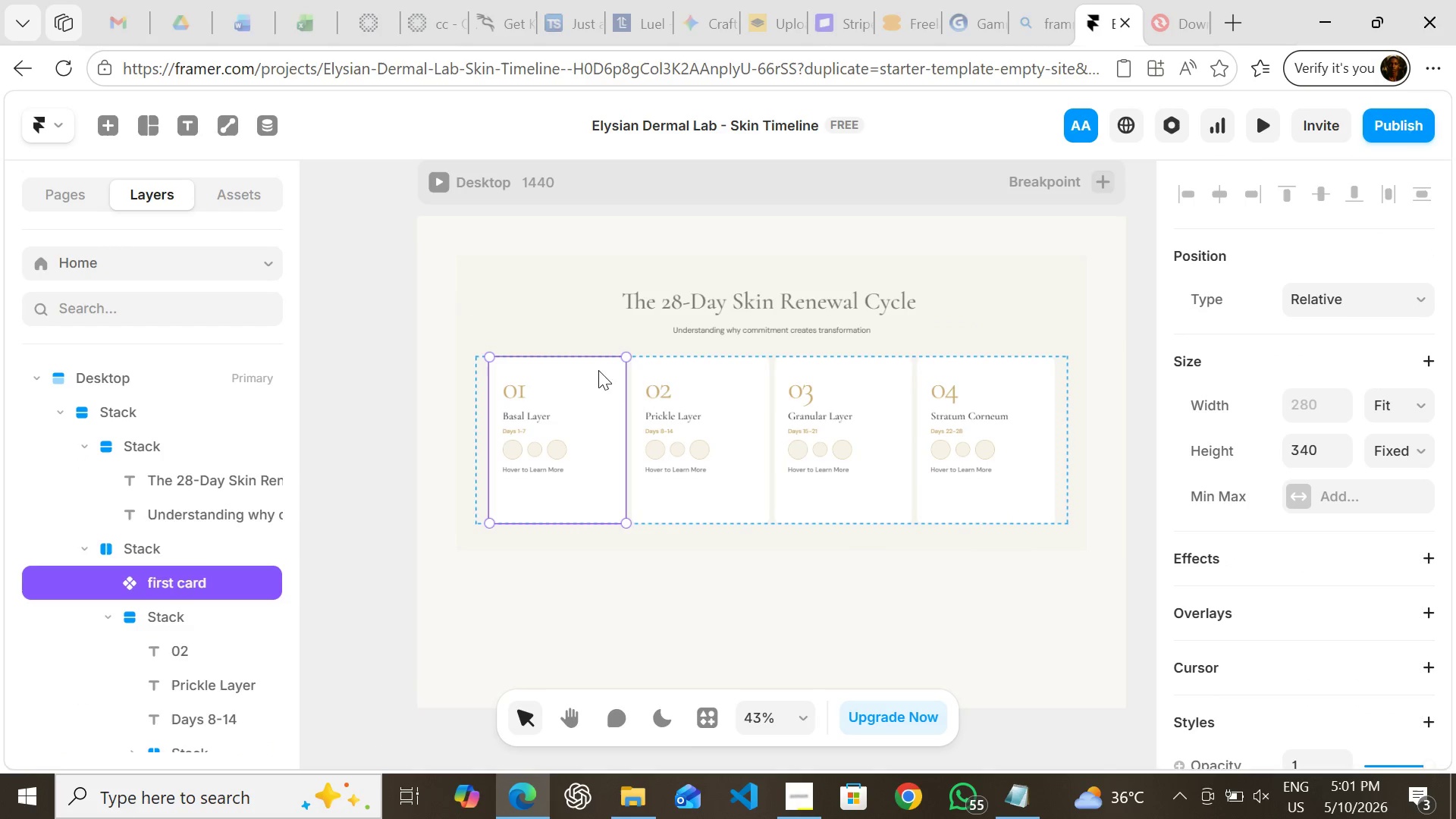 
left_click([731, 418])
 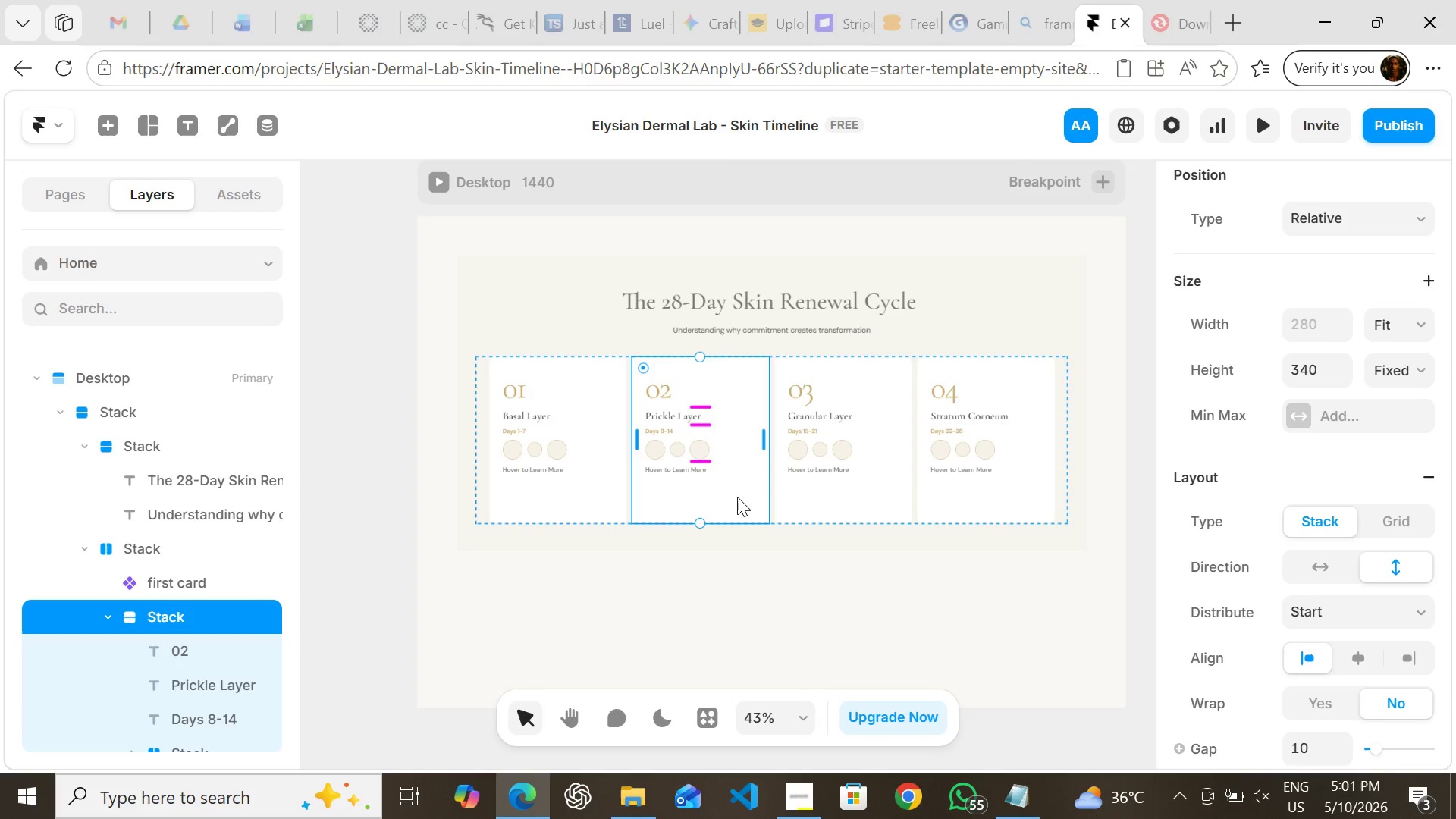 
double_click([737, 497])
 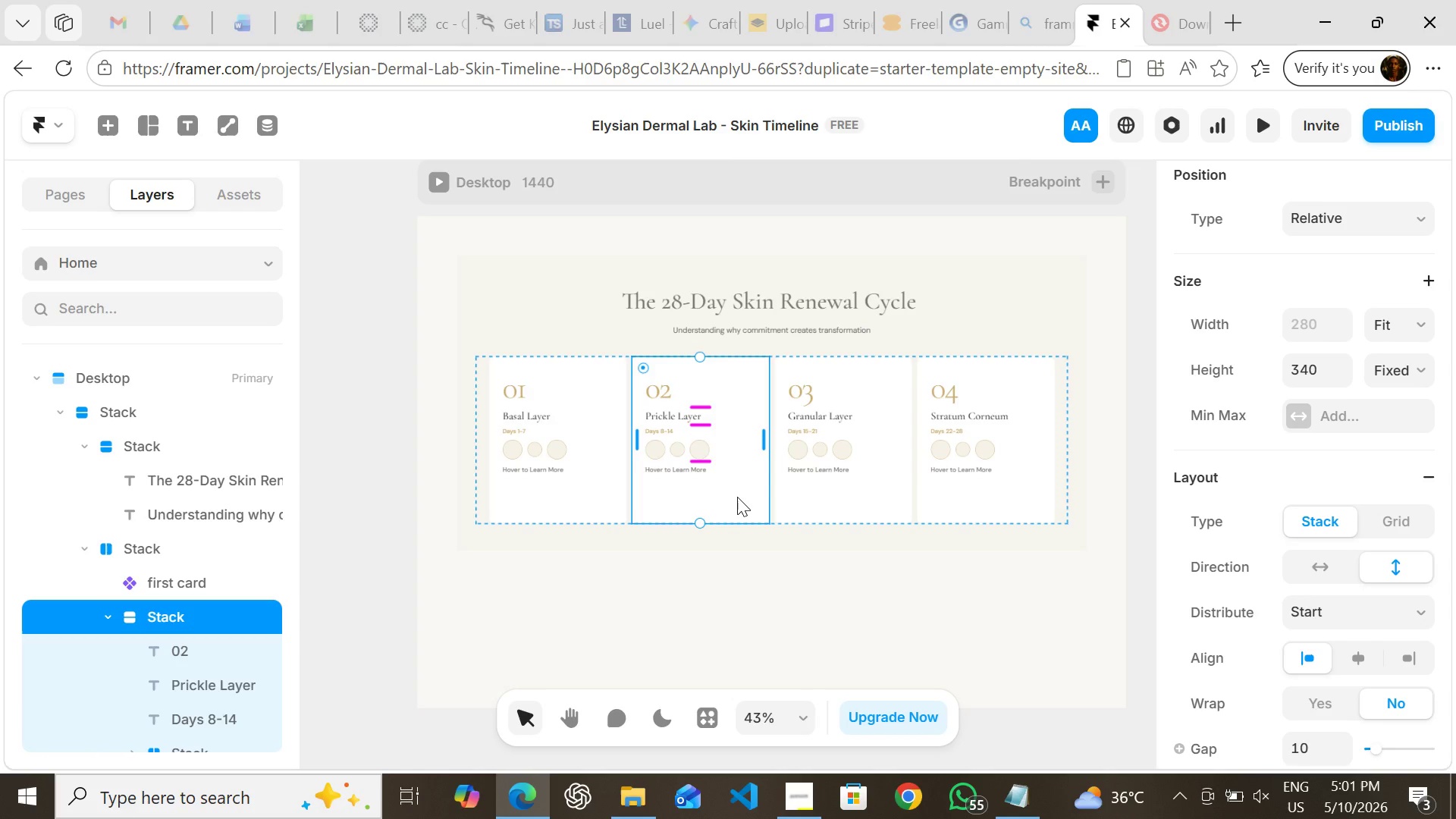 
wait(7.0)
 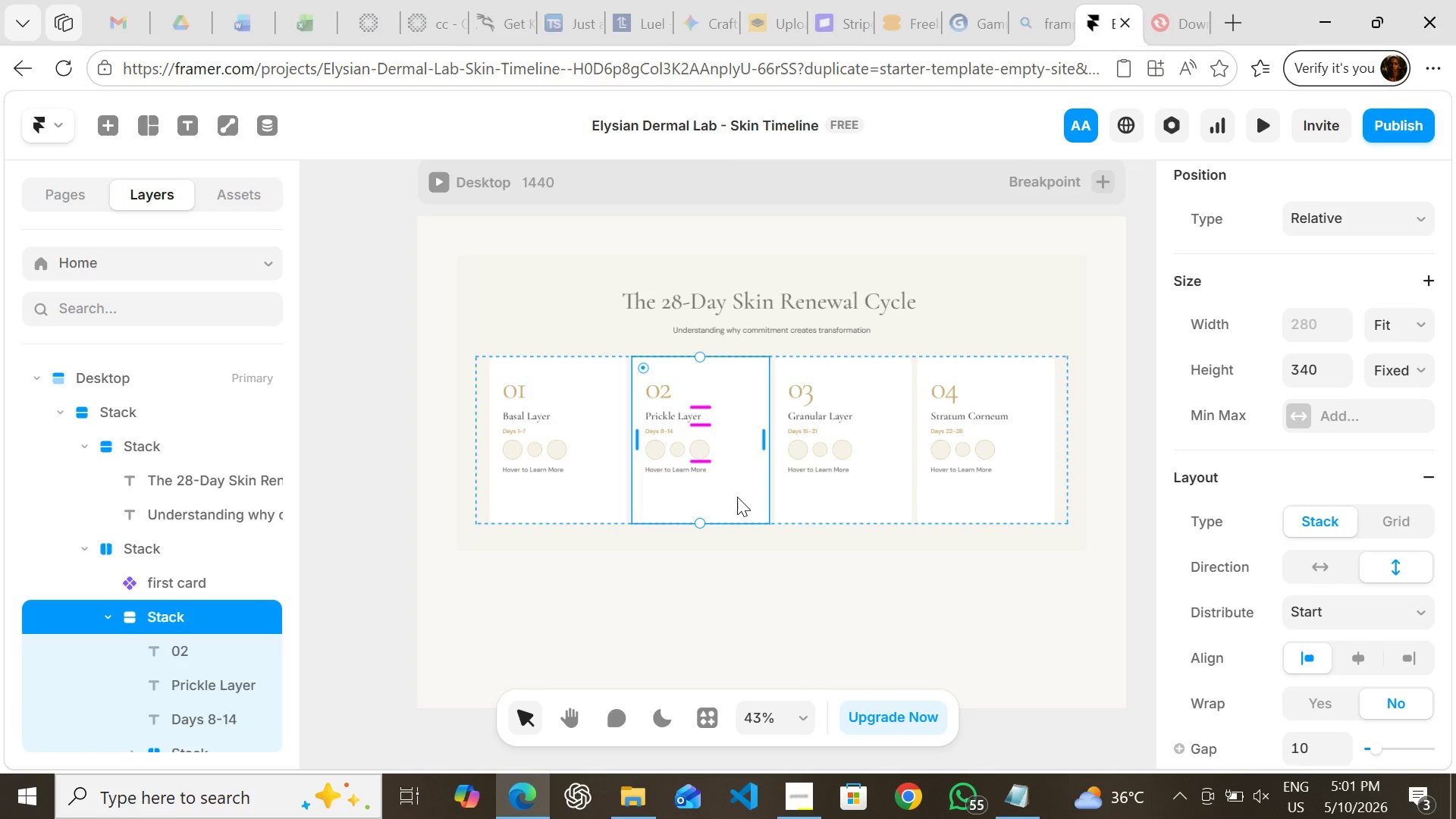 
right_click([737, 497])
 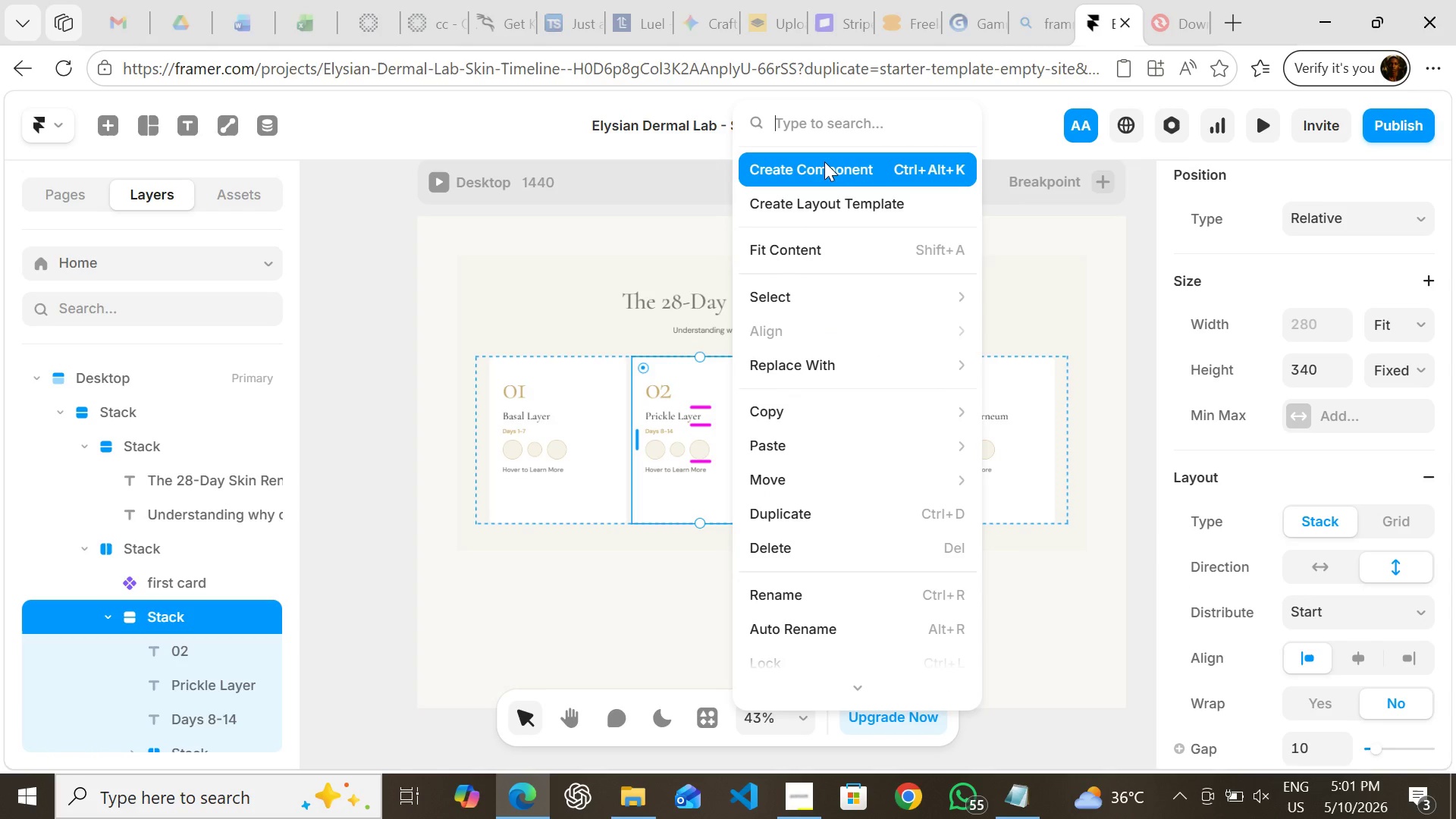 
left_click([824, 162])
 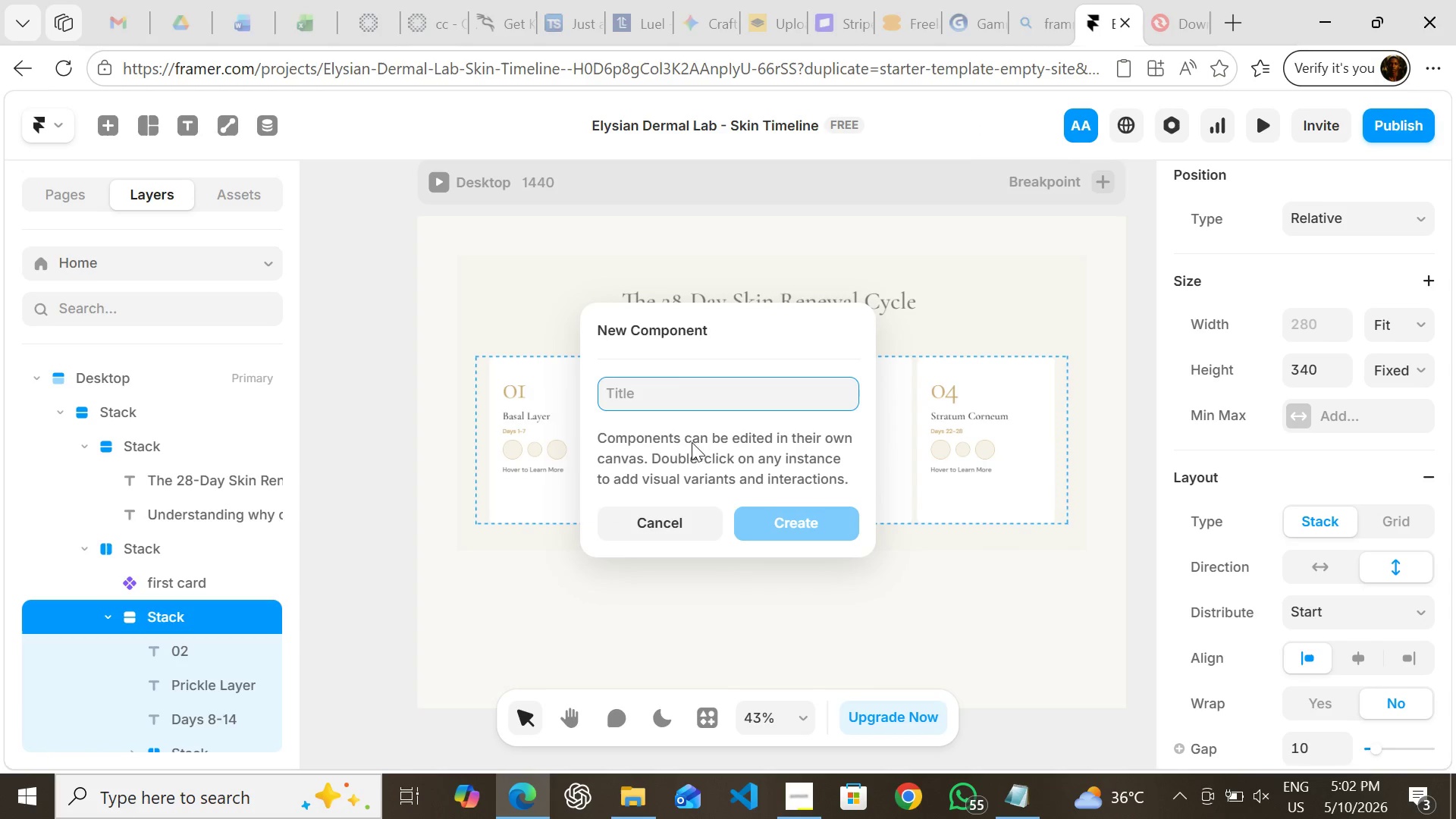 
left_click([668, 515])
 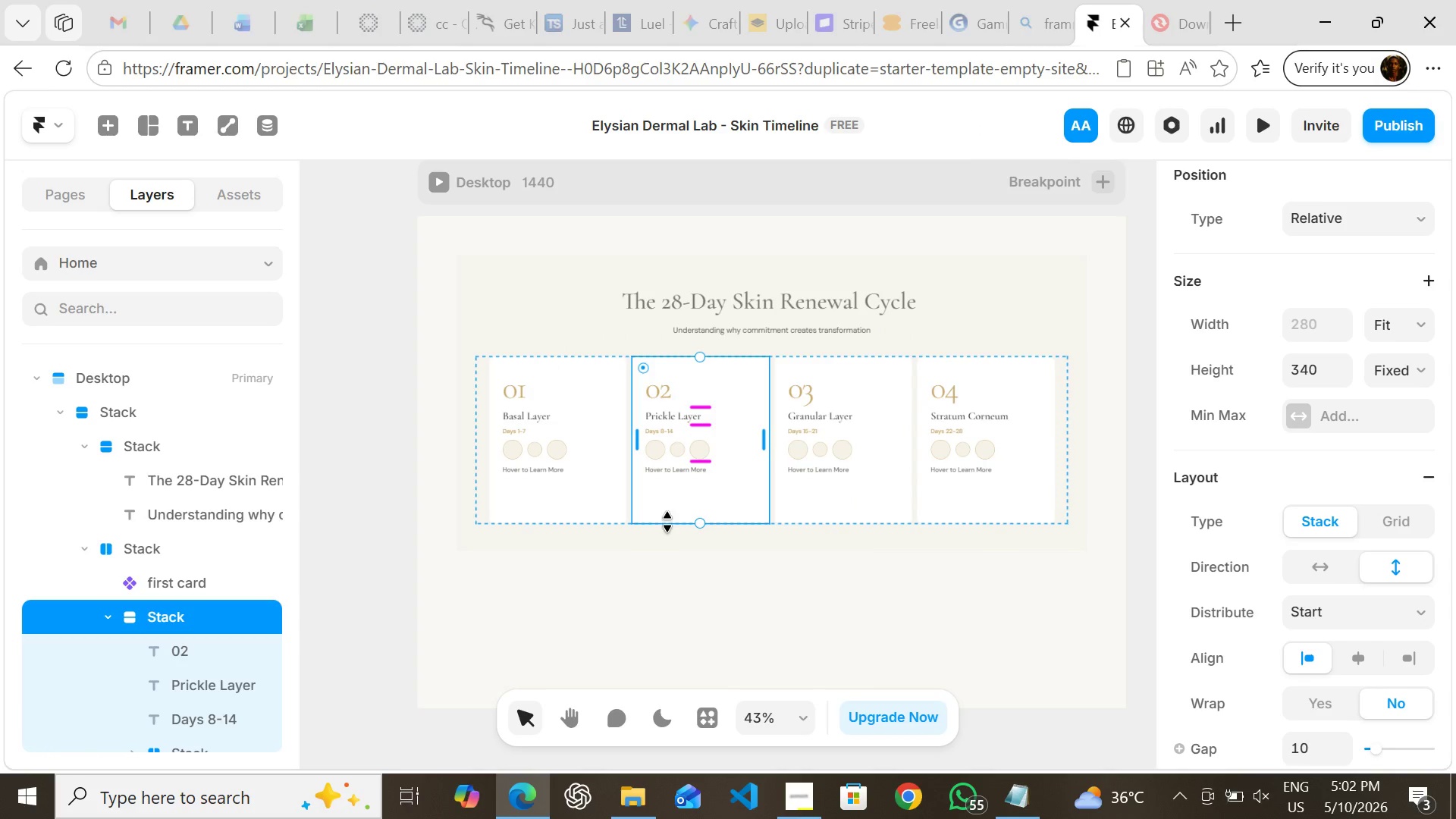 
left_click([664, 594])
 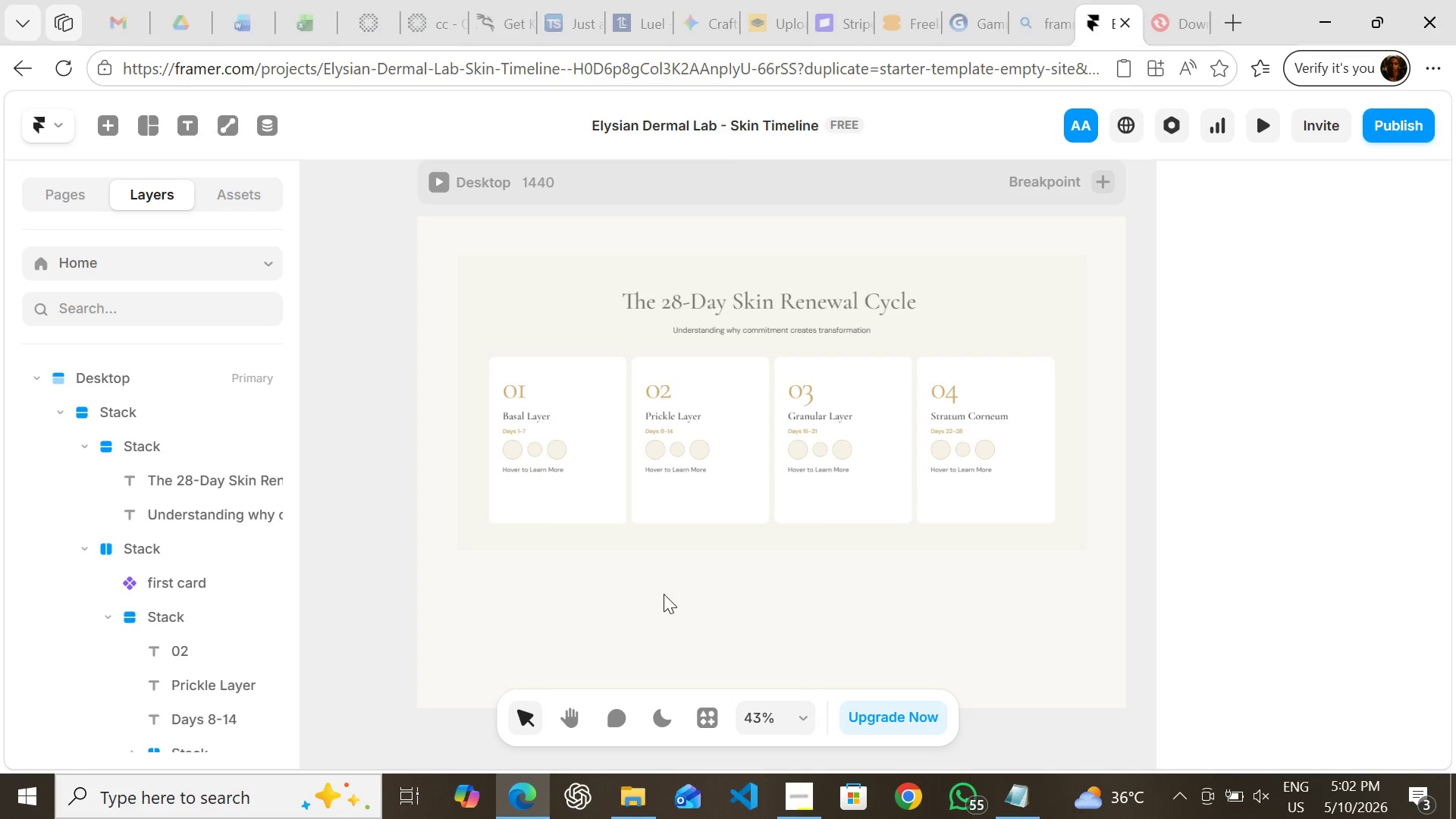 
wait(16.69)
 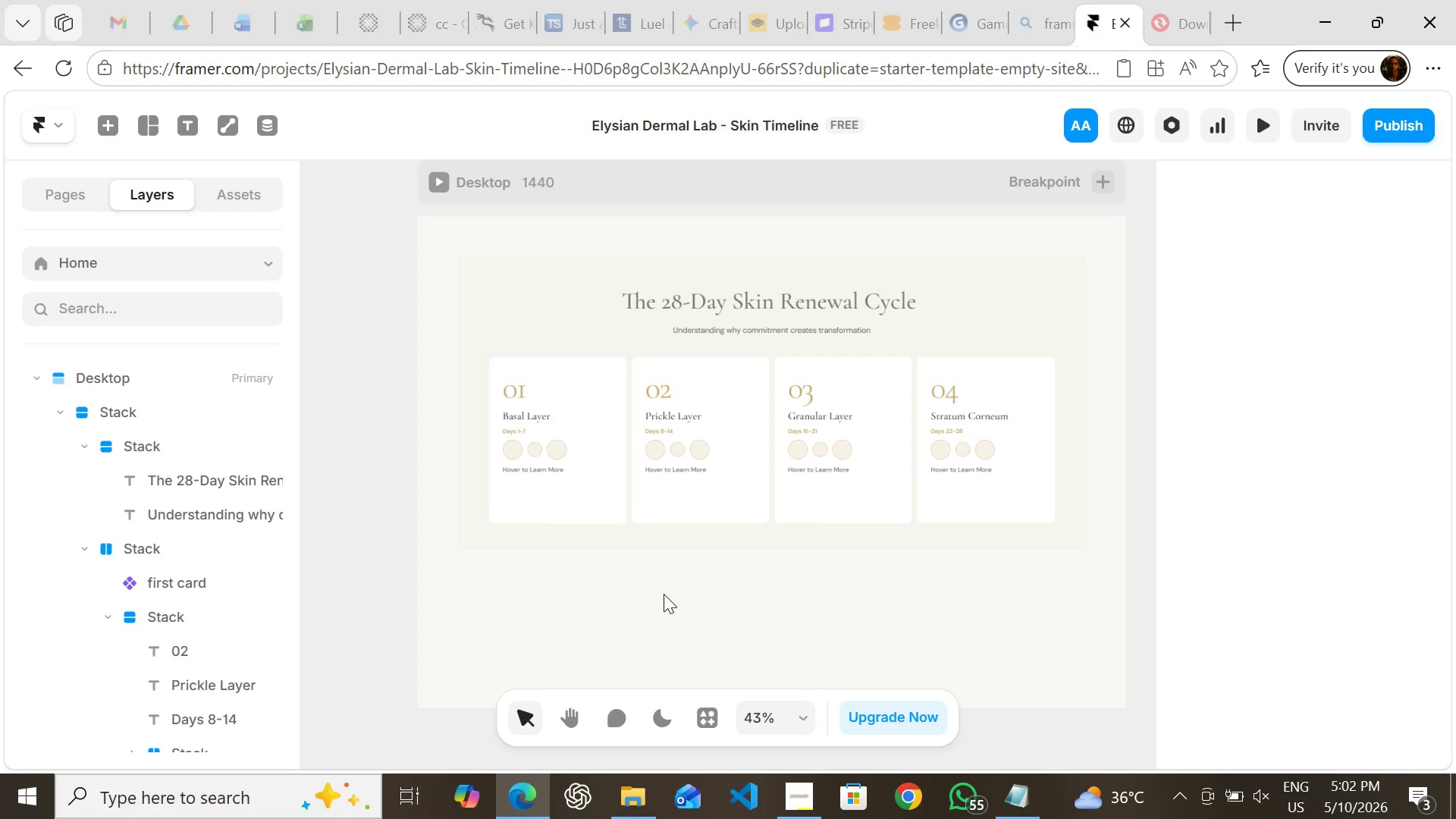 
left_click([702, 494])
 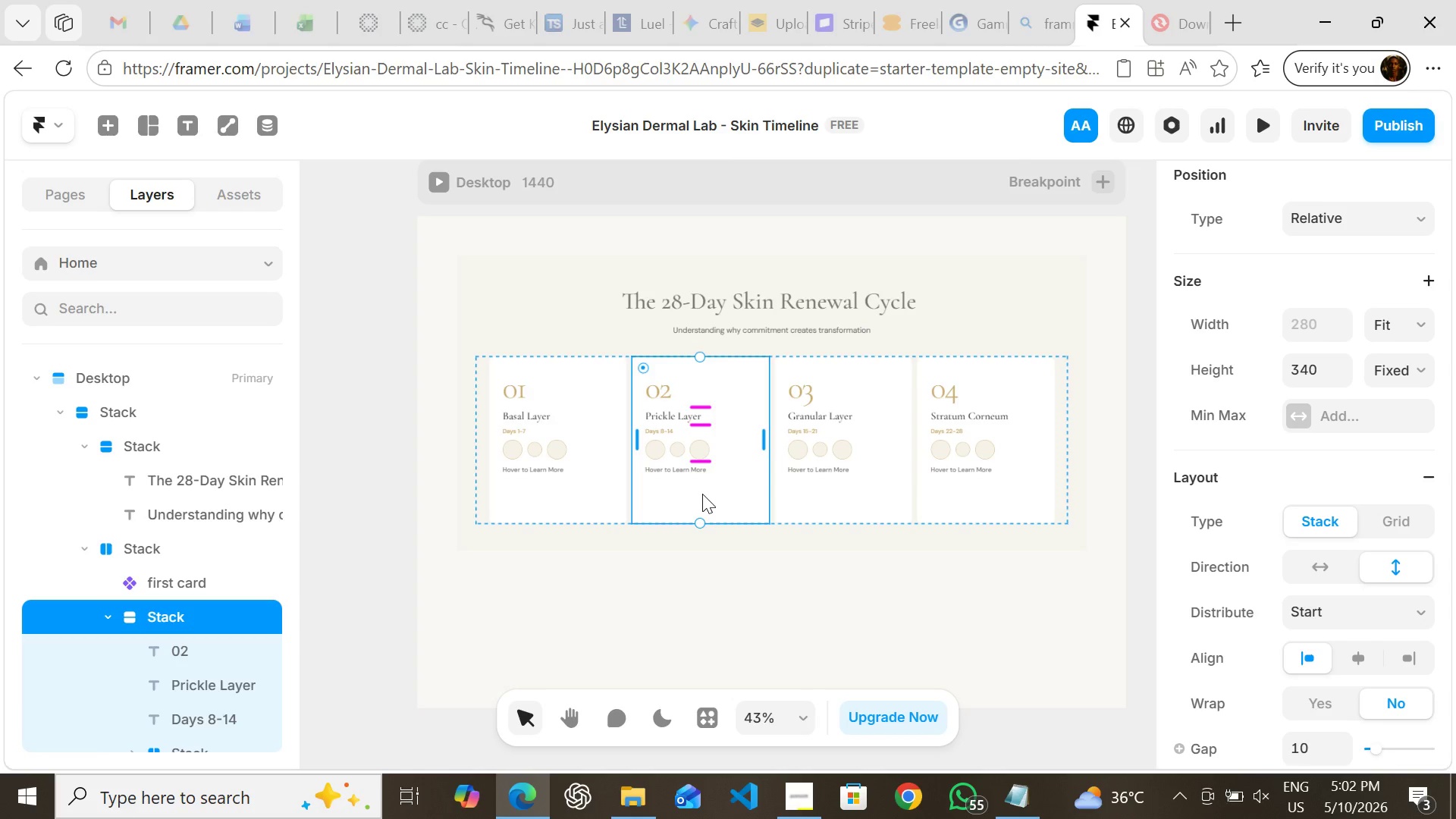 
right_click([702, 494])
 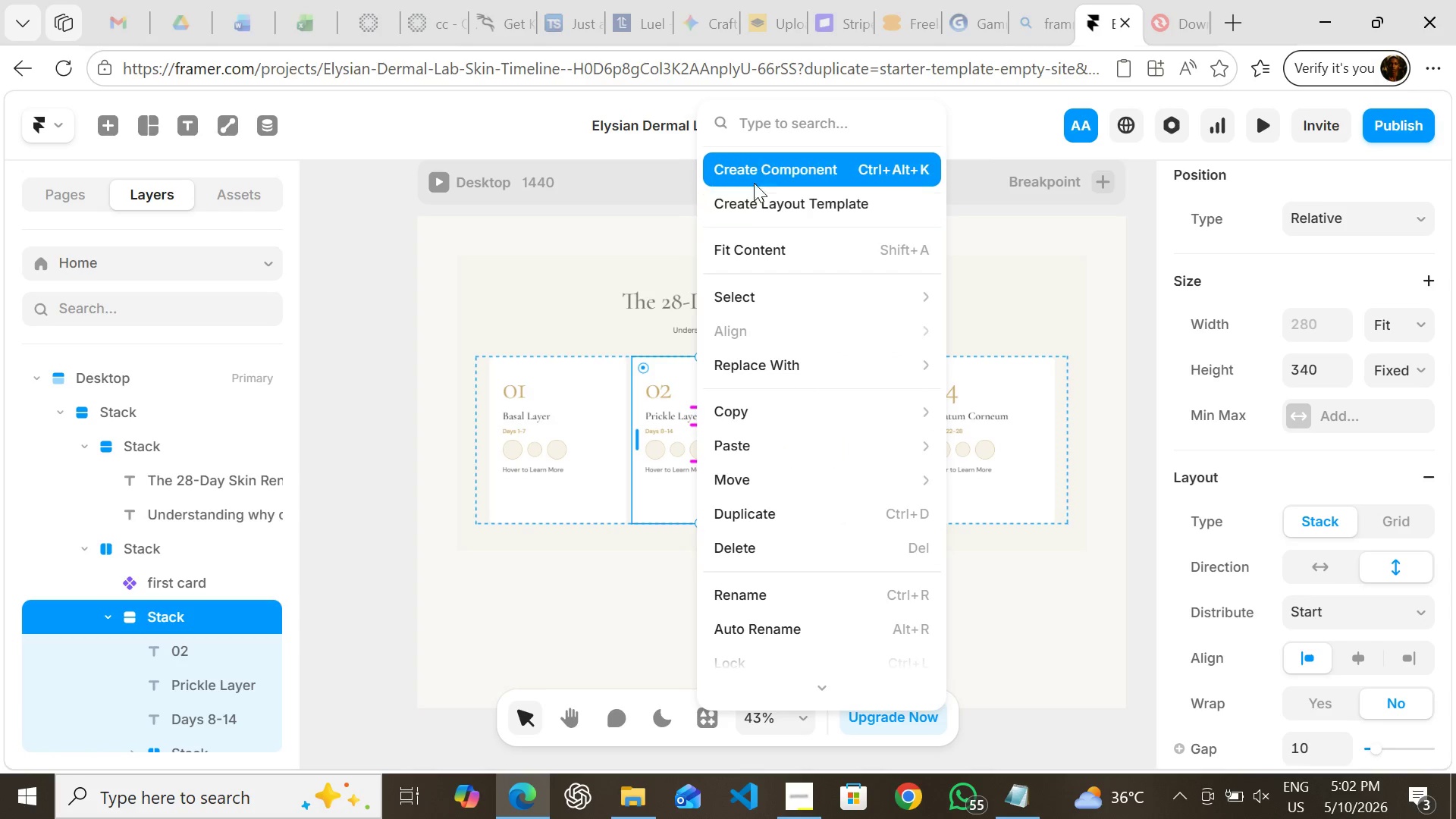 
left_click([752, 174])
 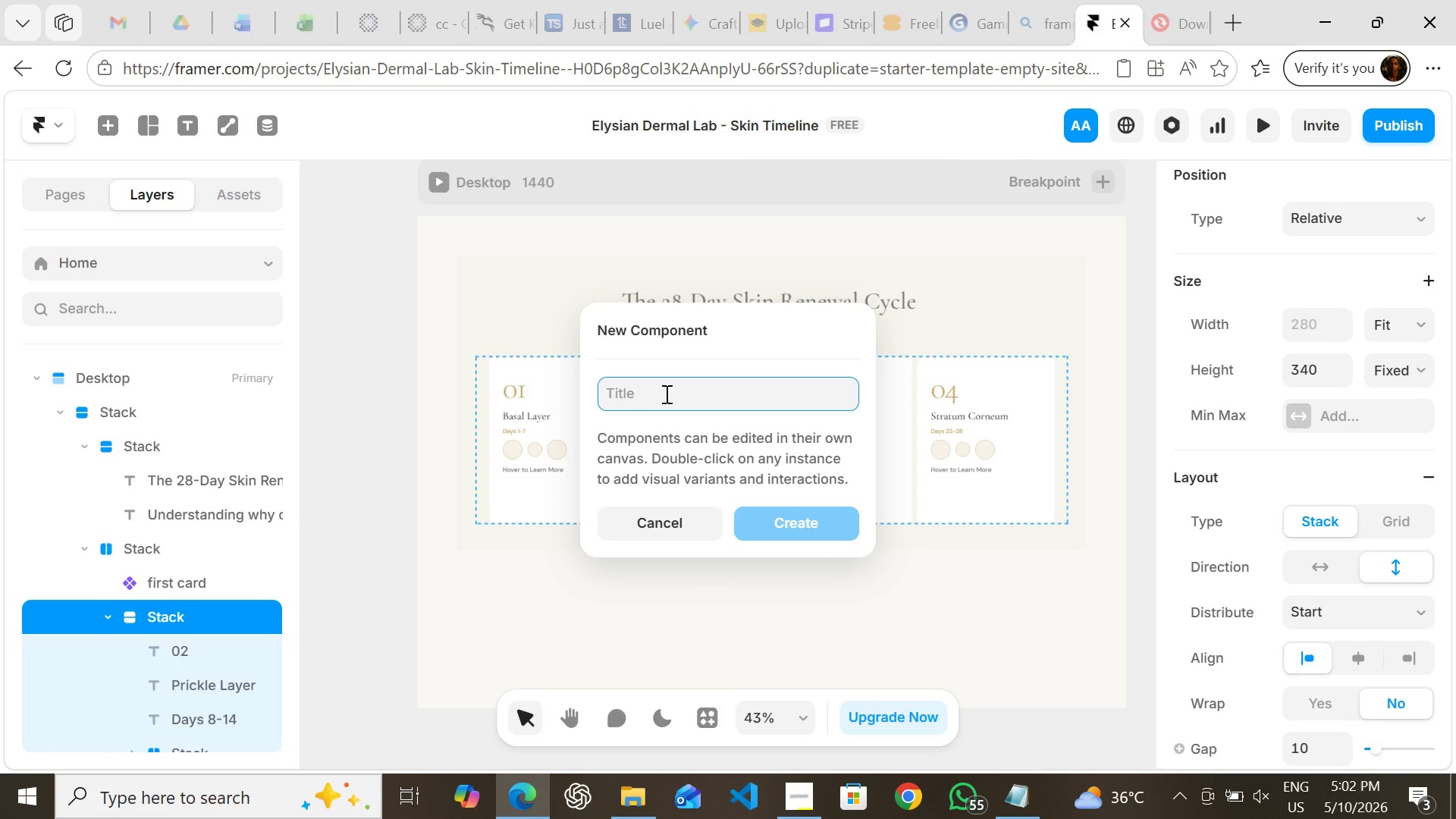 
hold_key(key=S, duration=0.58)
 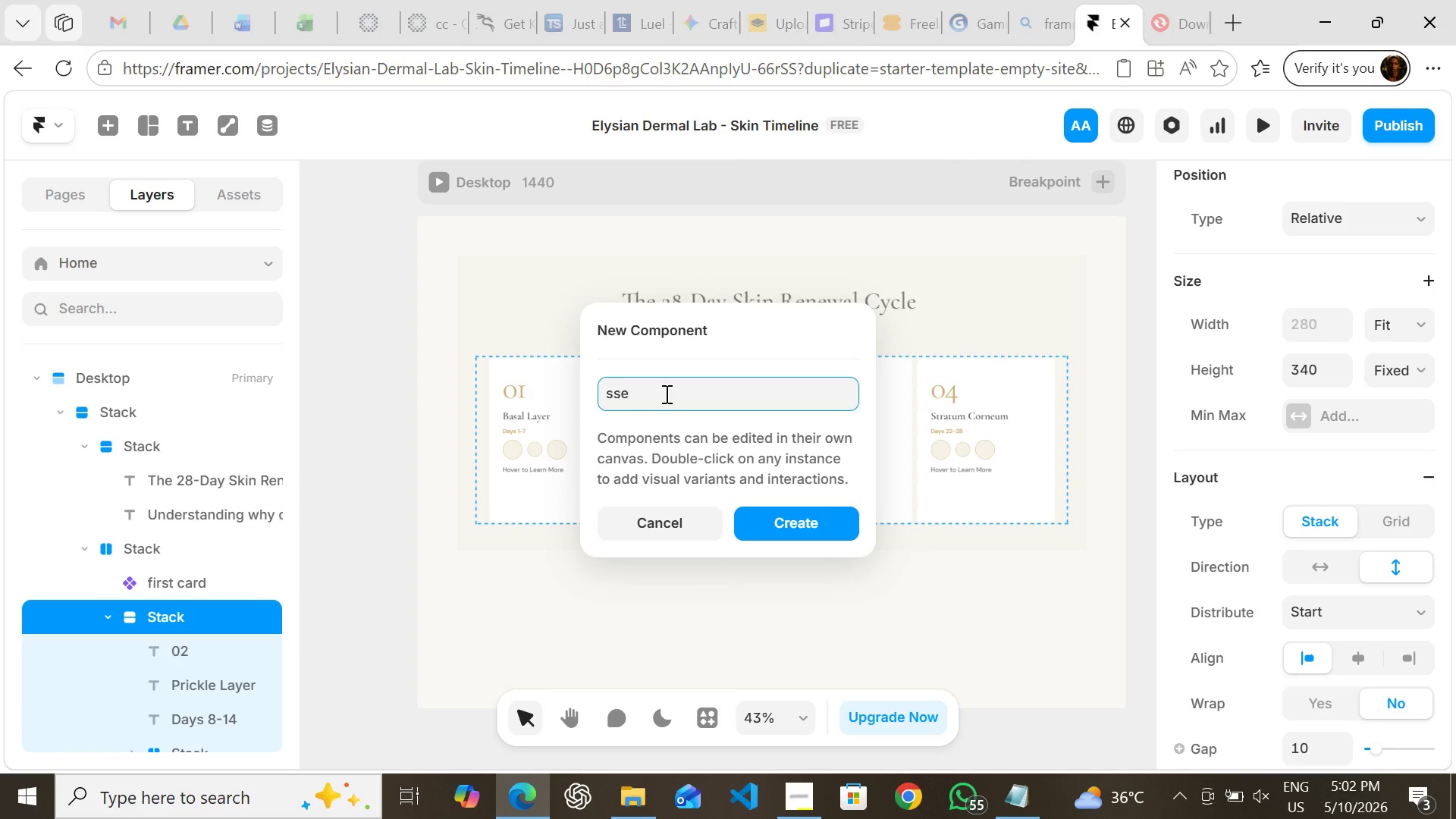 
hold_key(key=E, duration=0.39)
 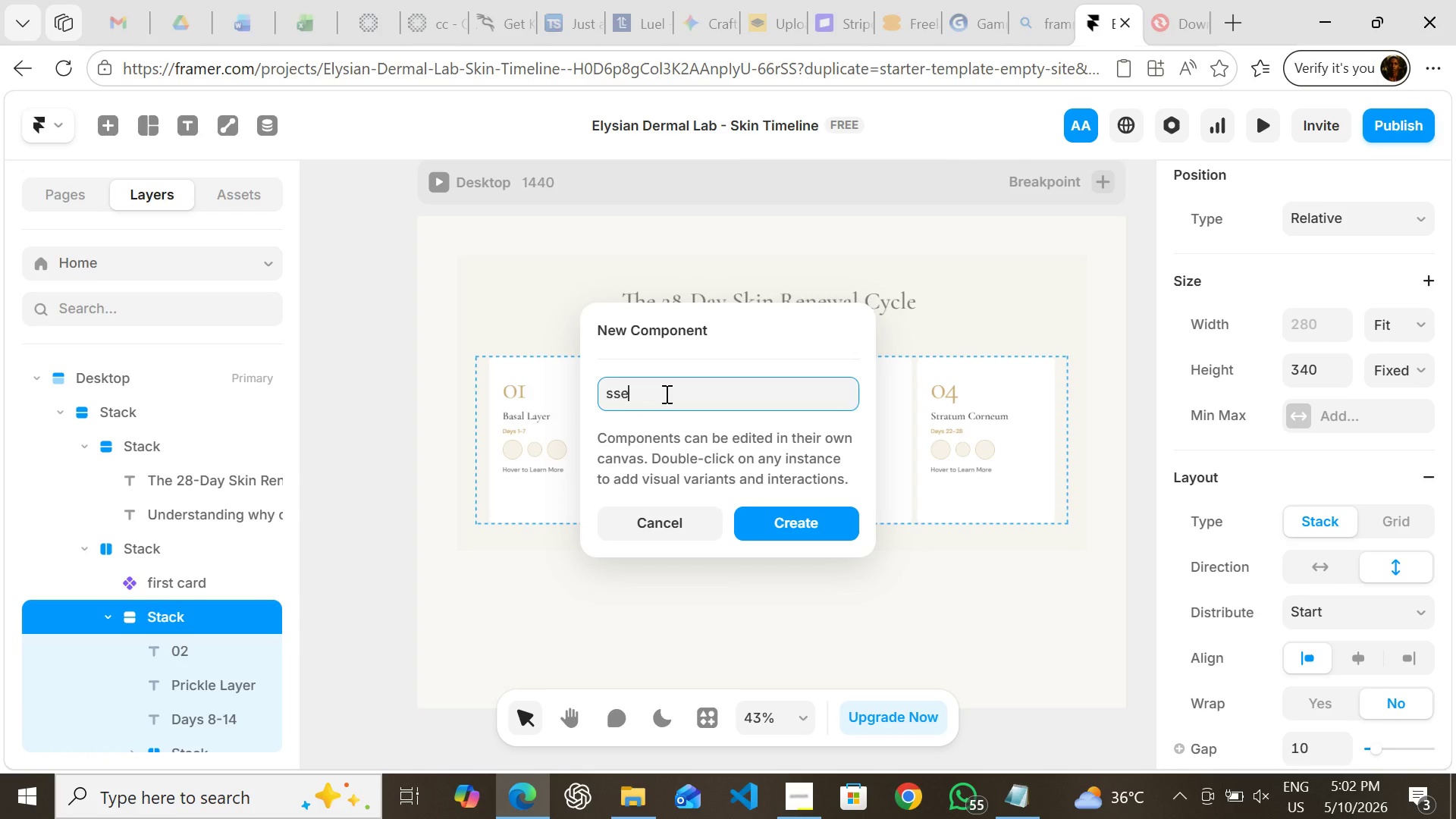 
key(Backspace)
key(Backspace)
type(eecond)
 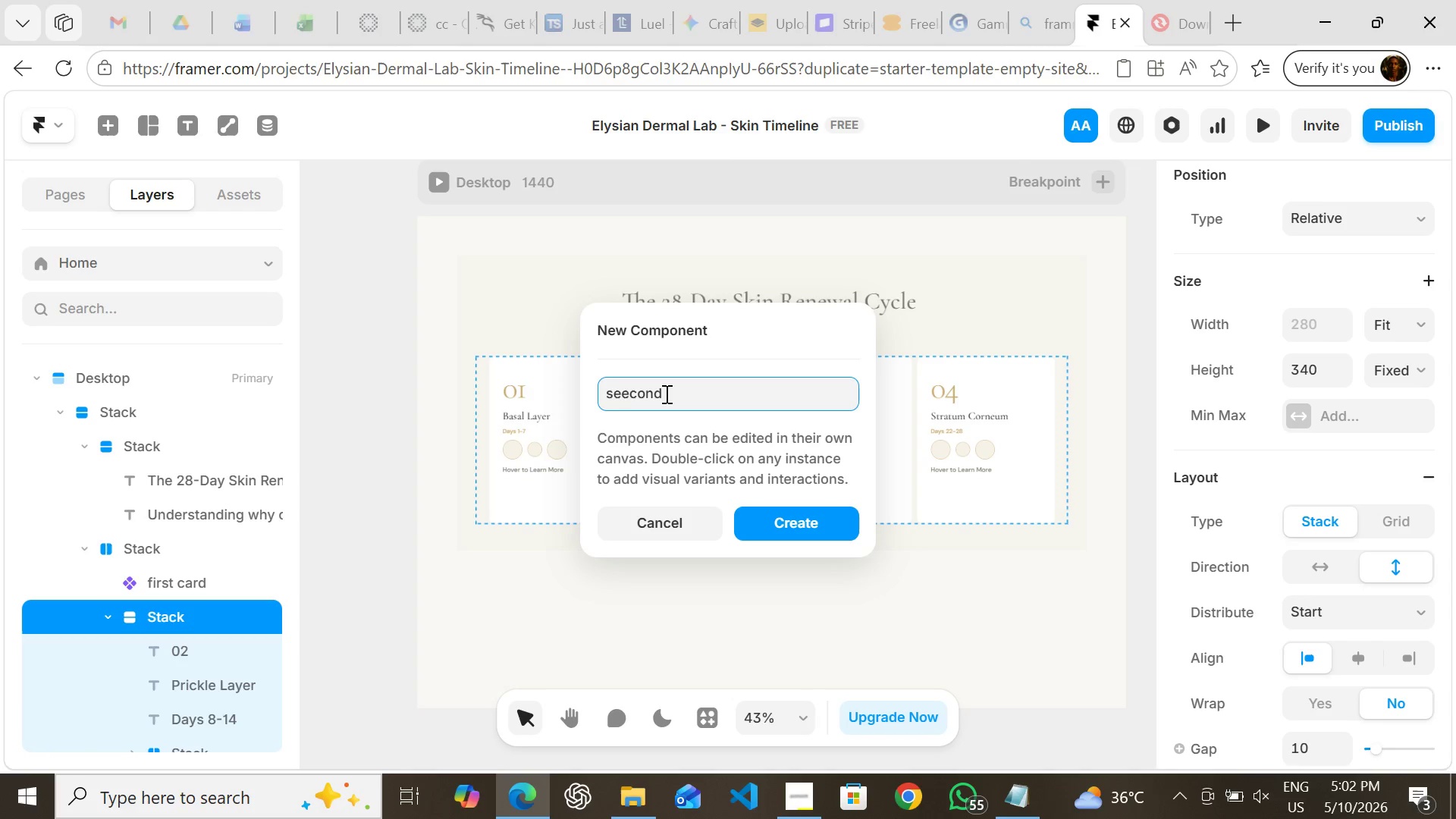 
key(ArrowLeft)
 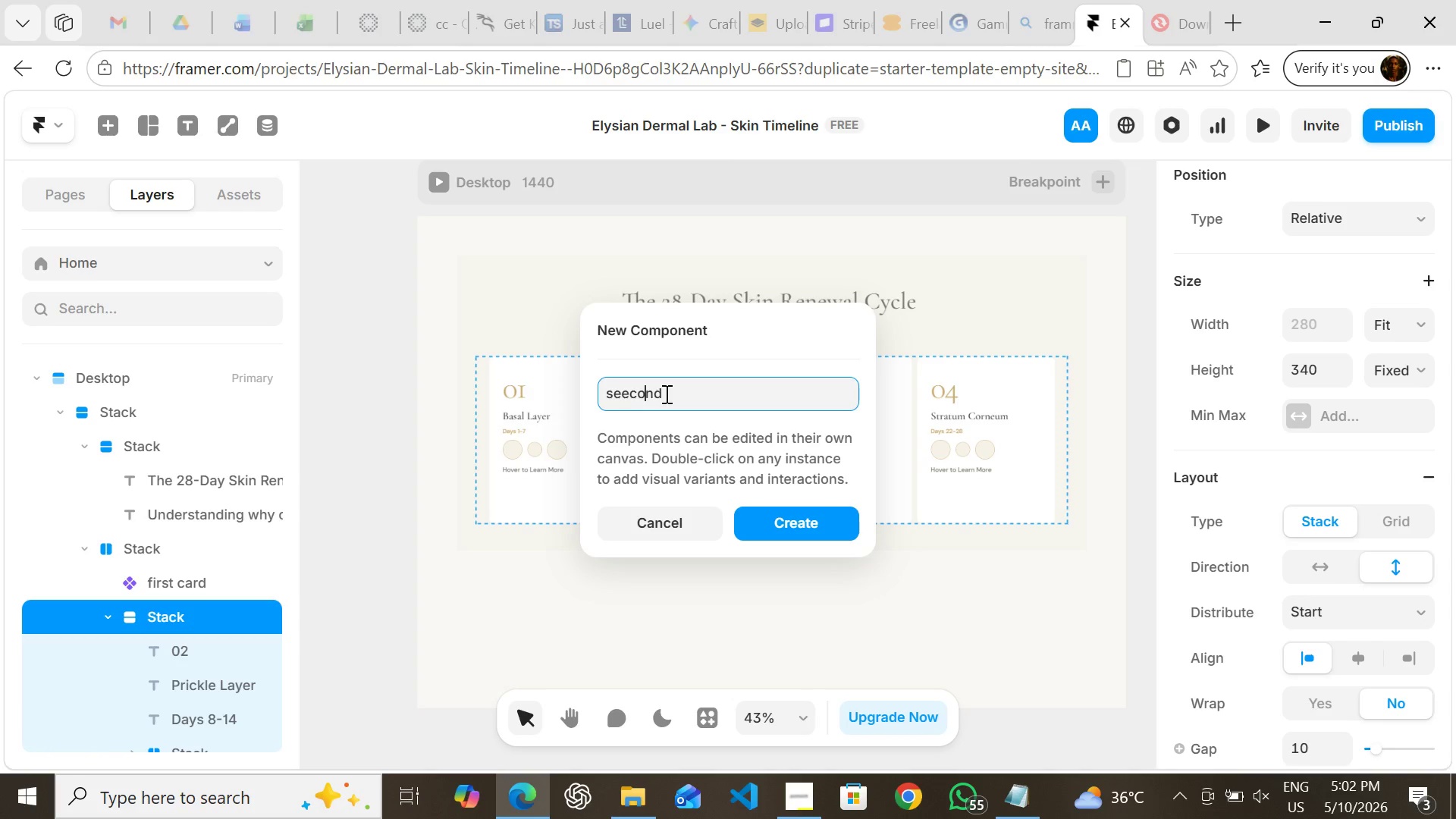 
key(ArrowLeft)
 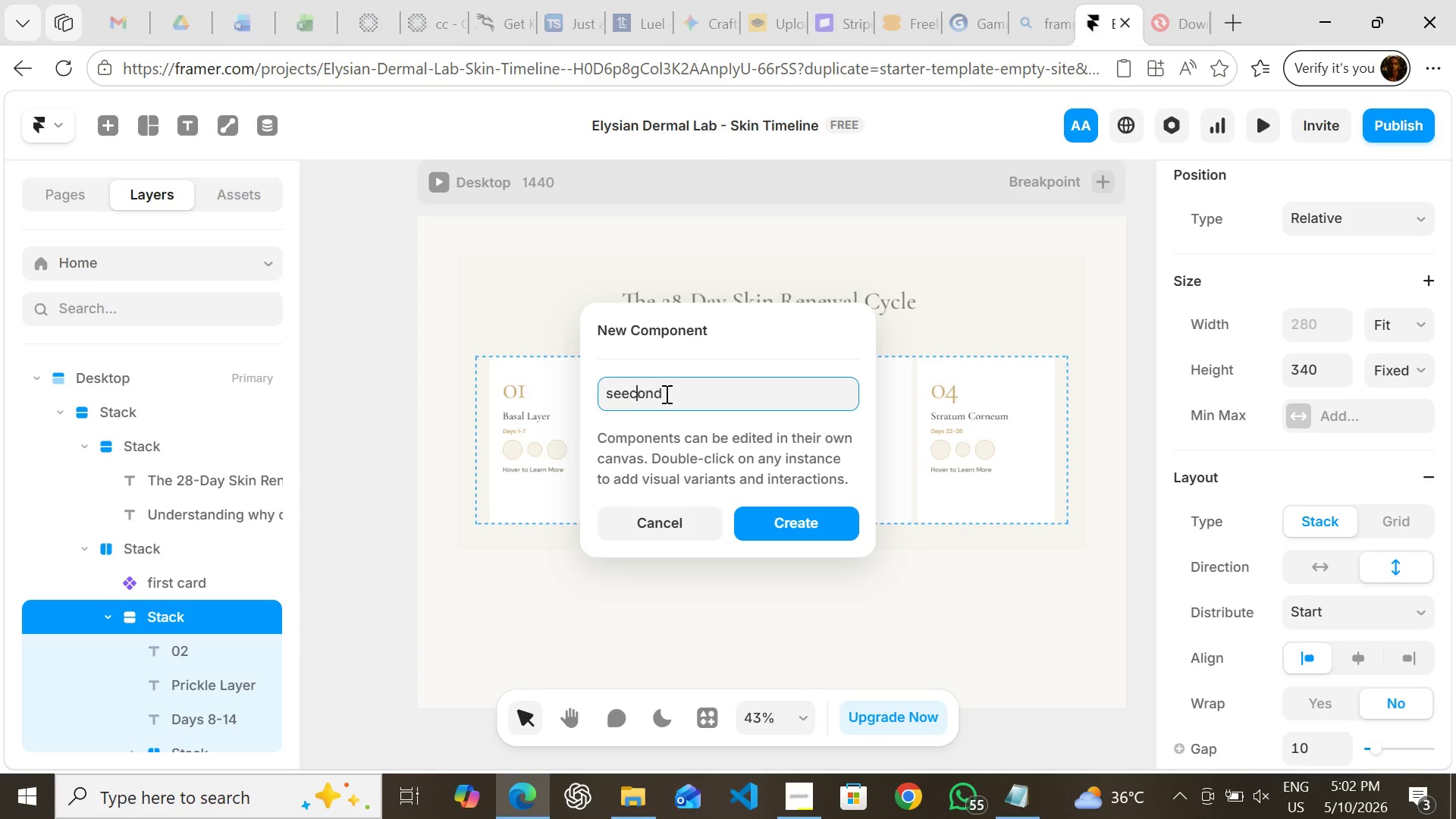 
key(ArrowLeft)
 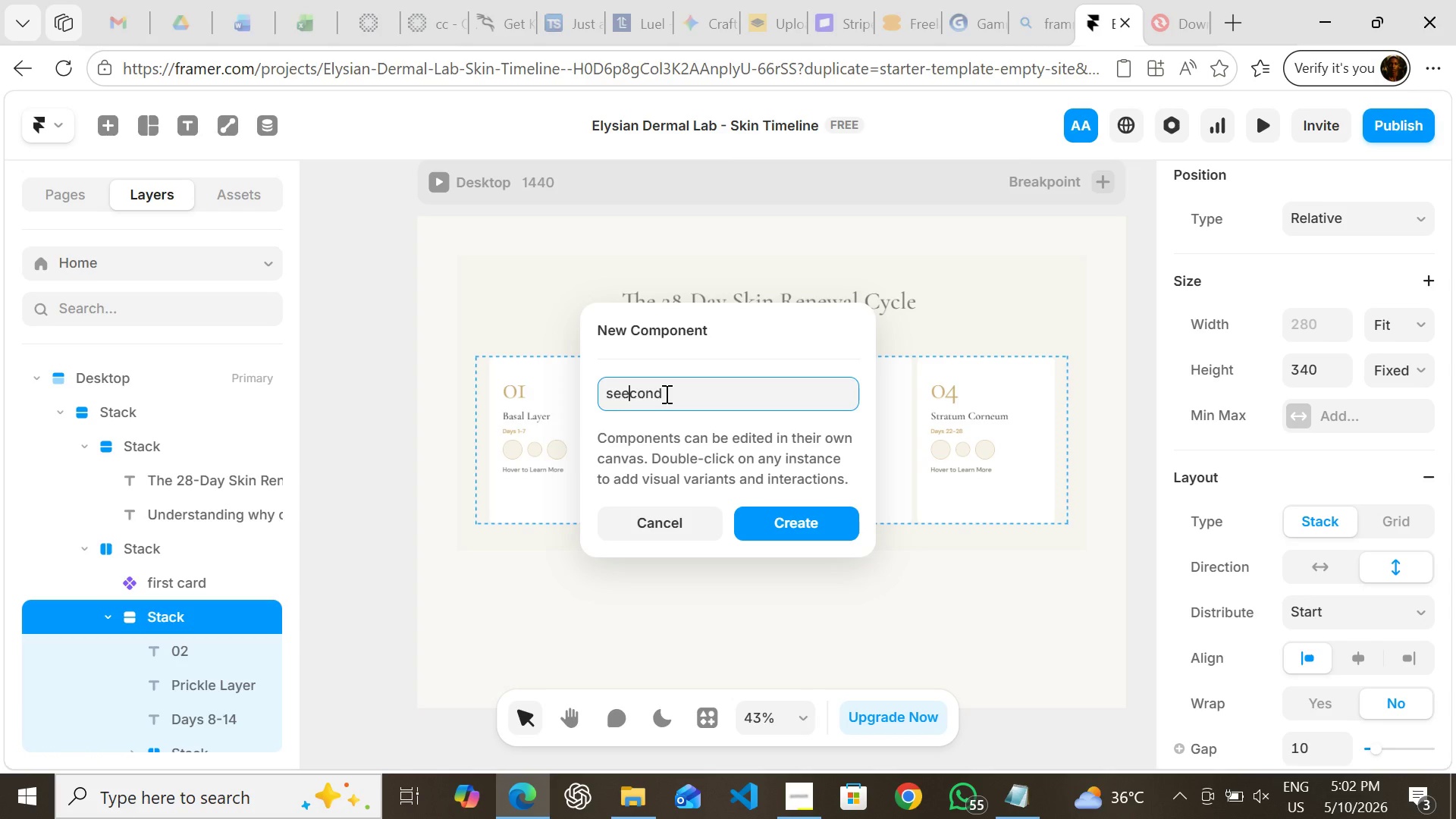 
key(ArrowLeft)
 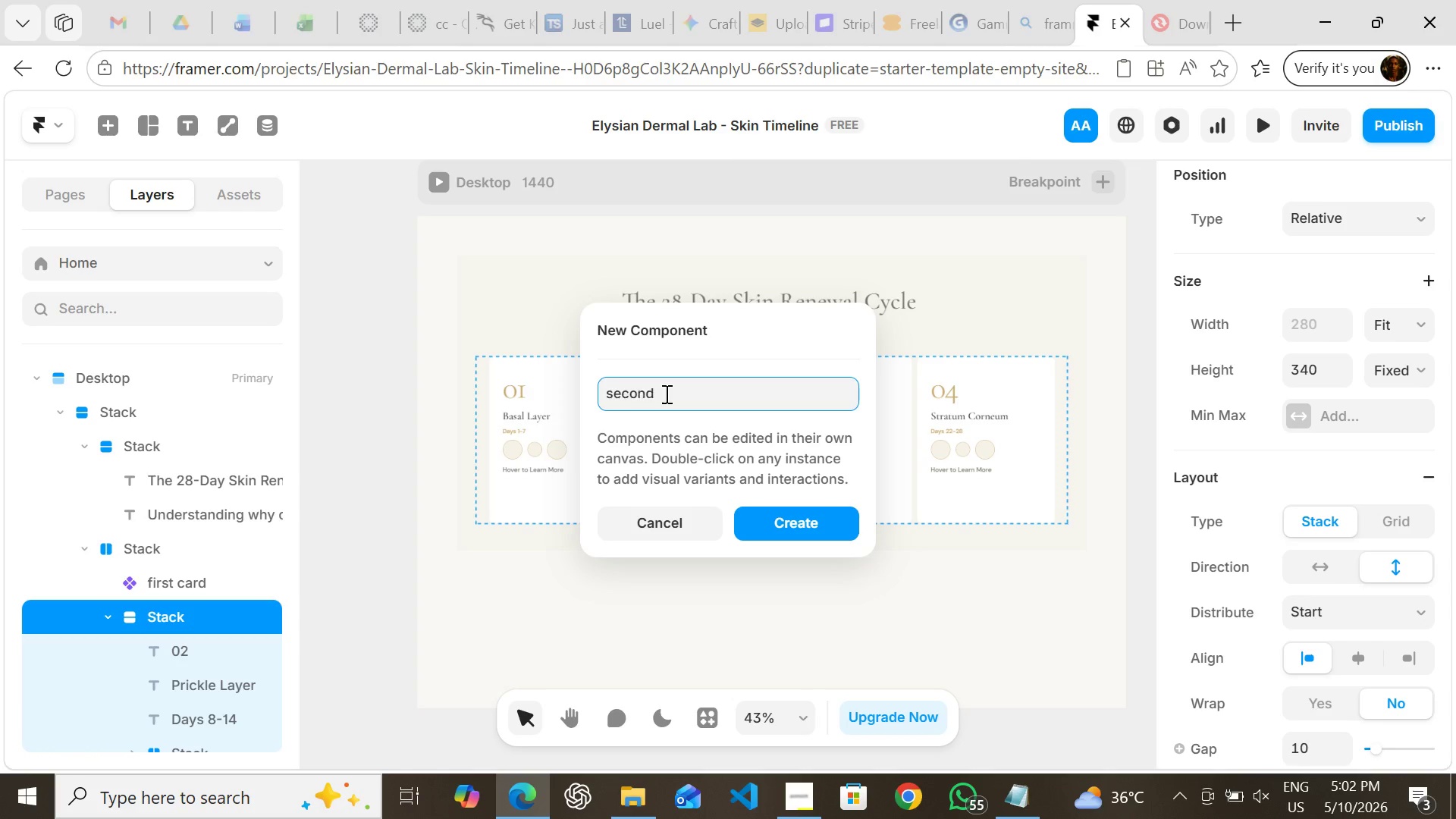 
key(Backspace)
 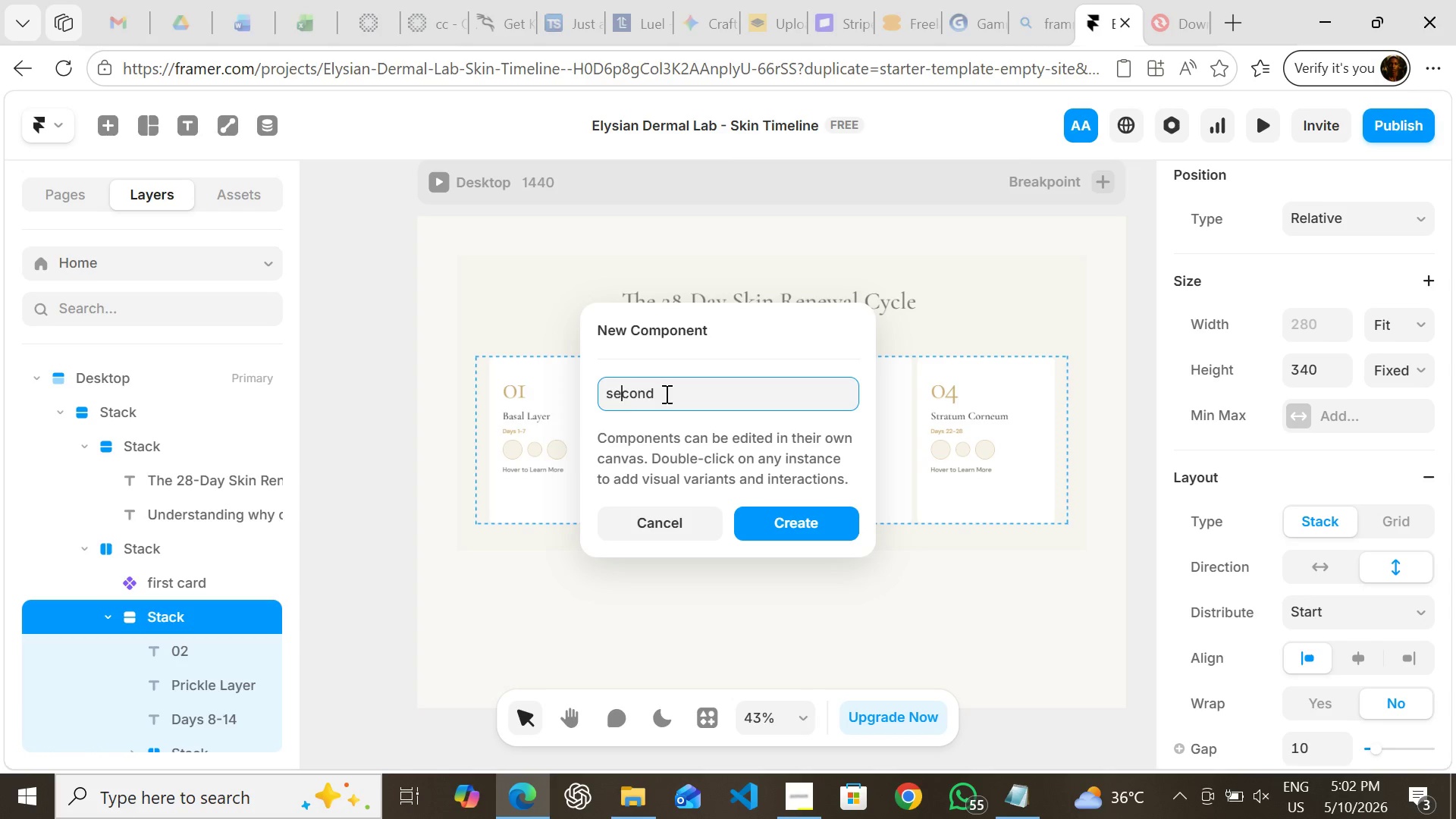 
hold_key(key=ArrowRight, duration=0.64)
 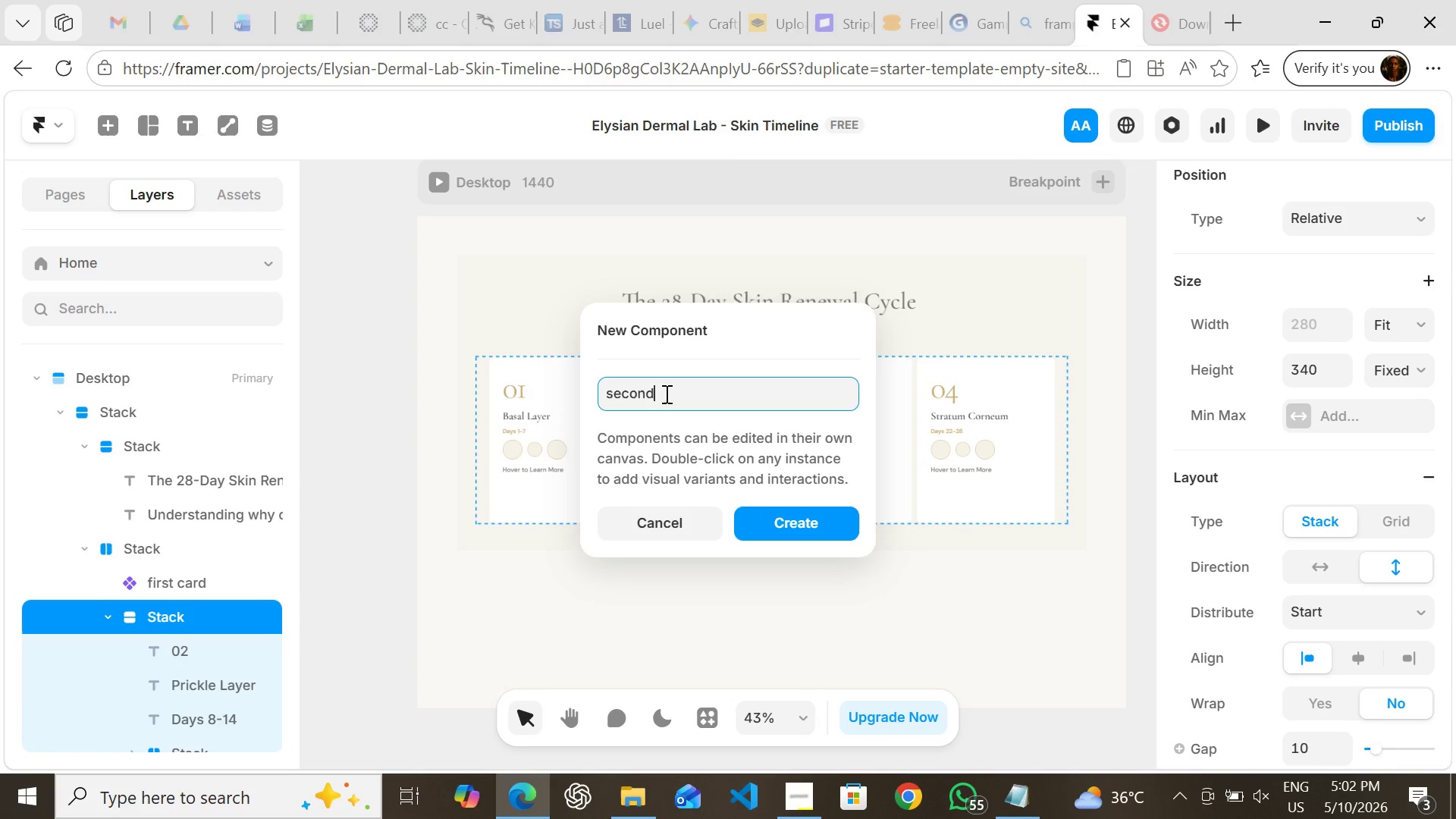 
key(ArrowRight)
 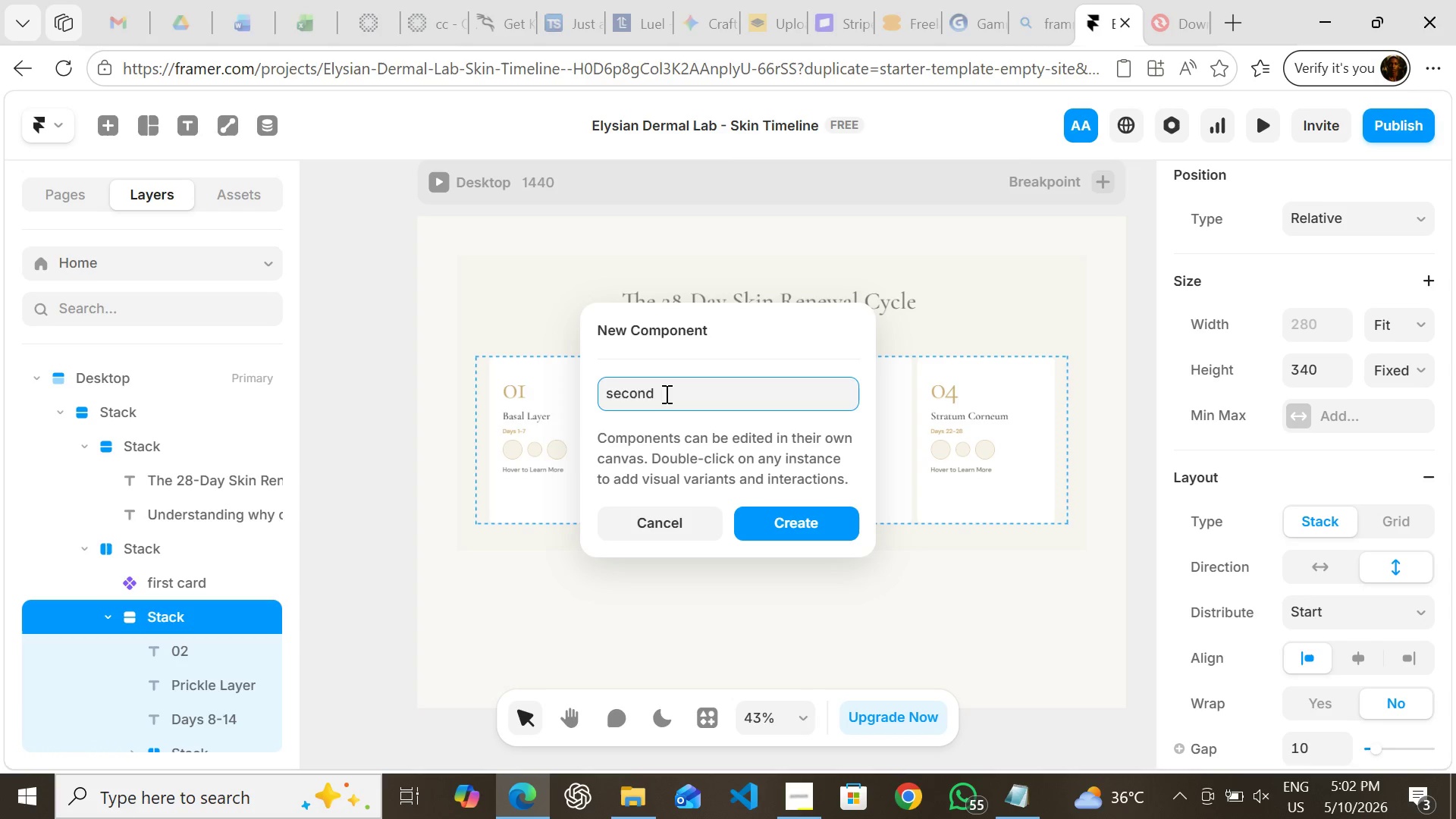 
type( card)
 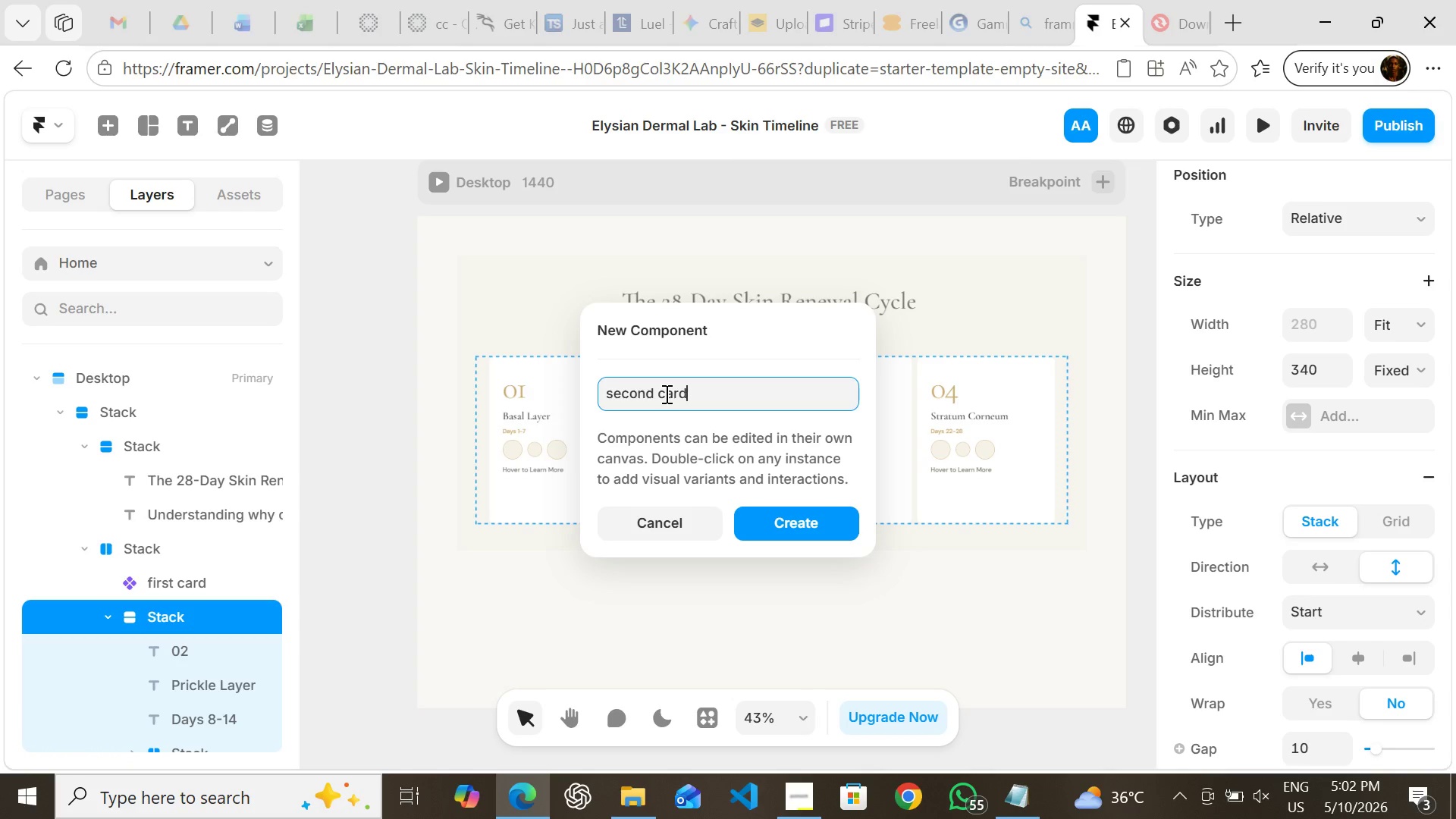 
key(Enter)
 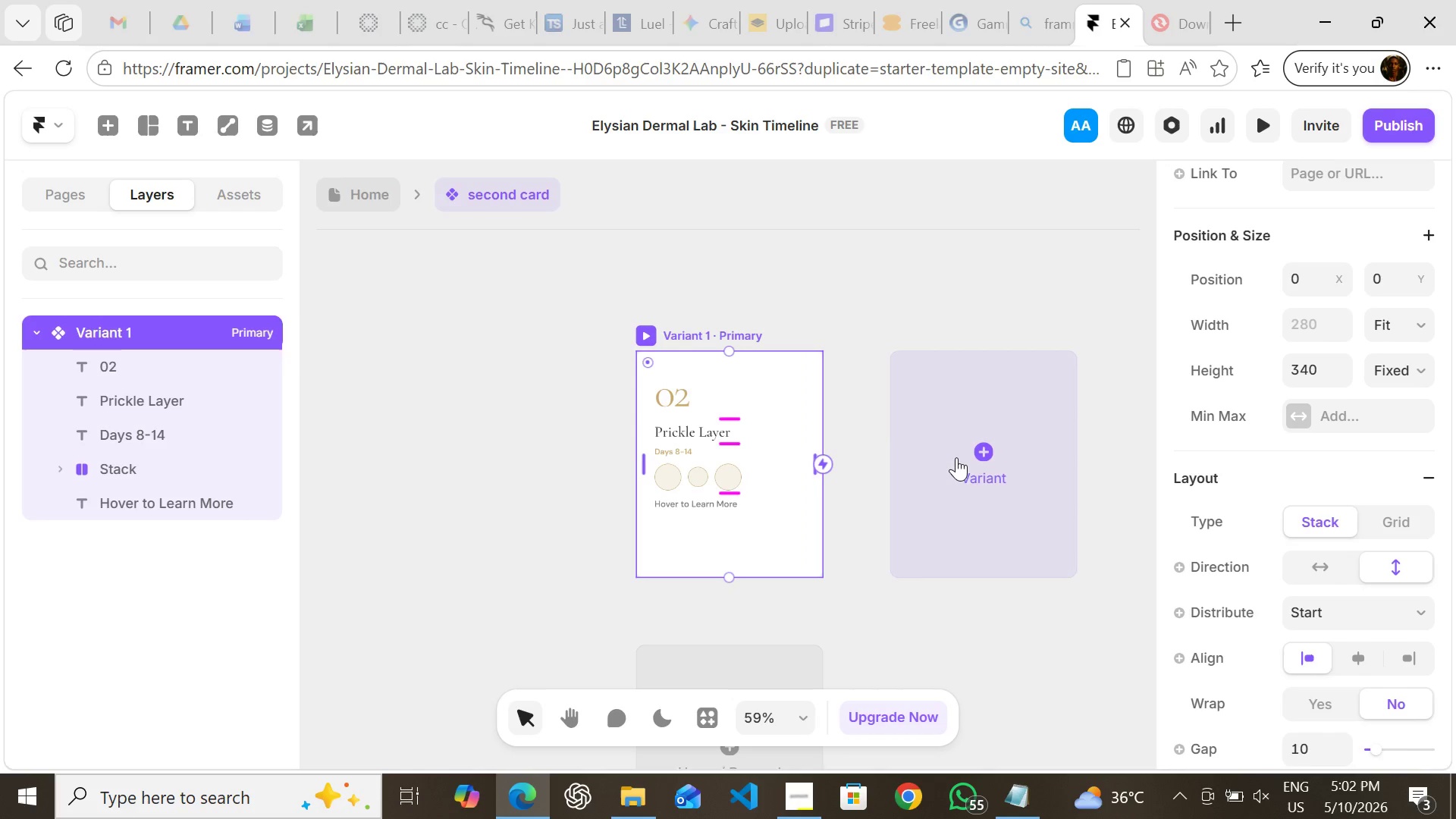 
left_click([969, 460])
 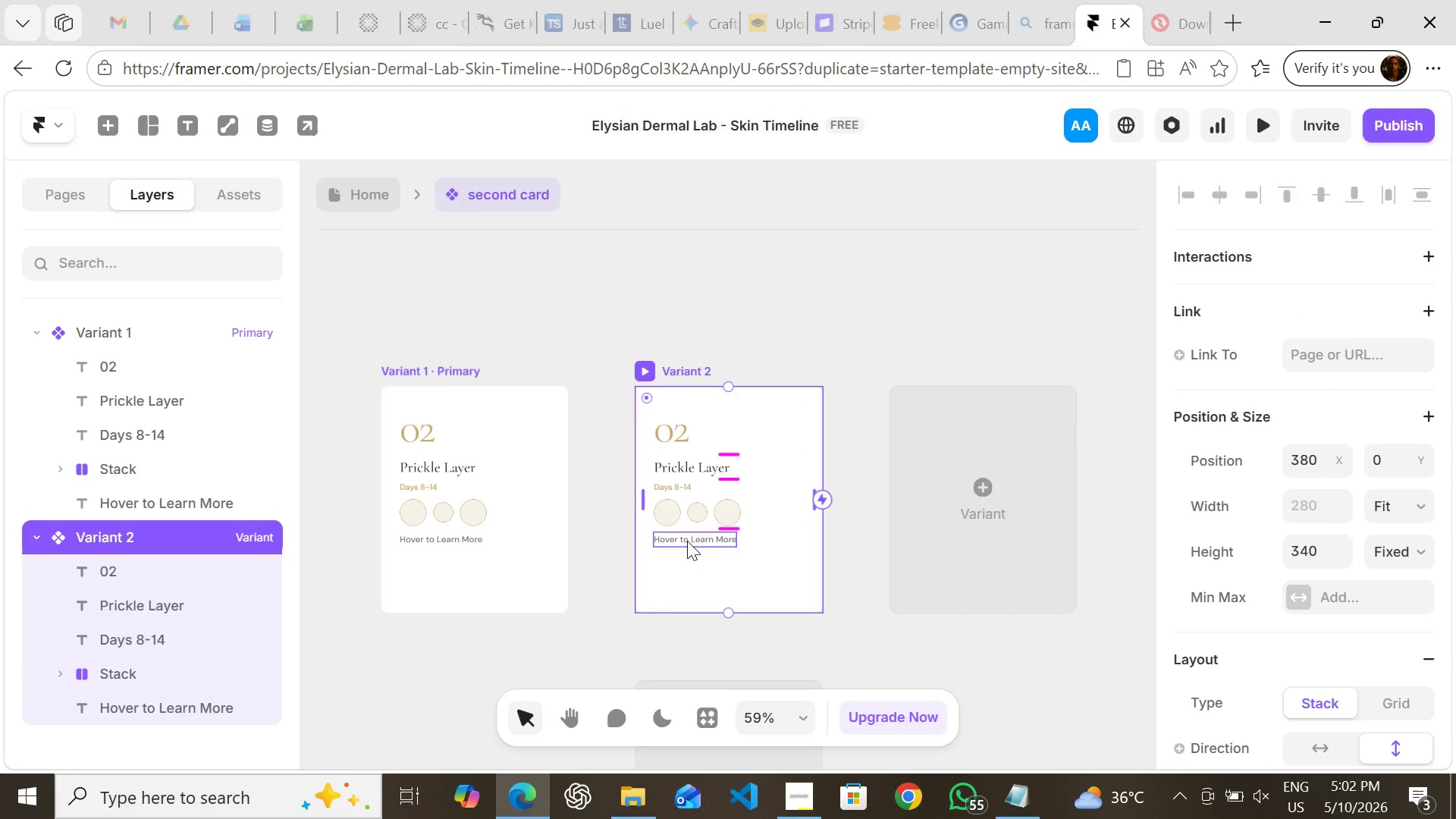 
double_click([687, 538])
 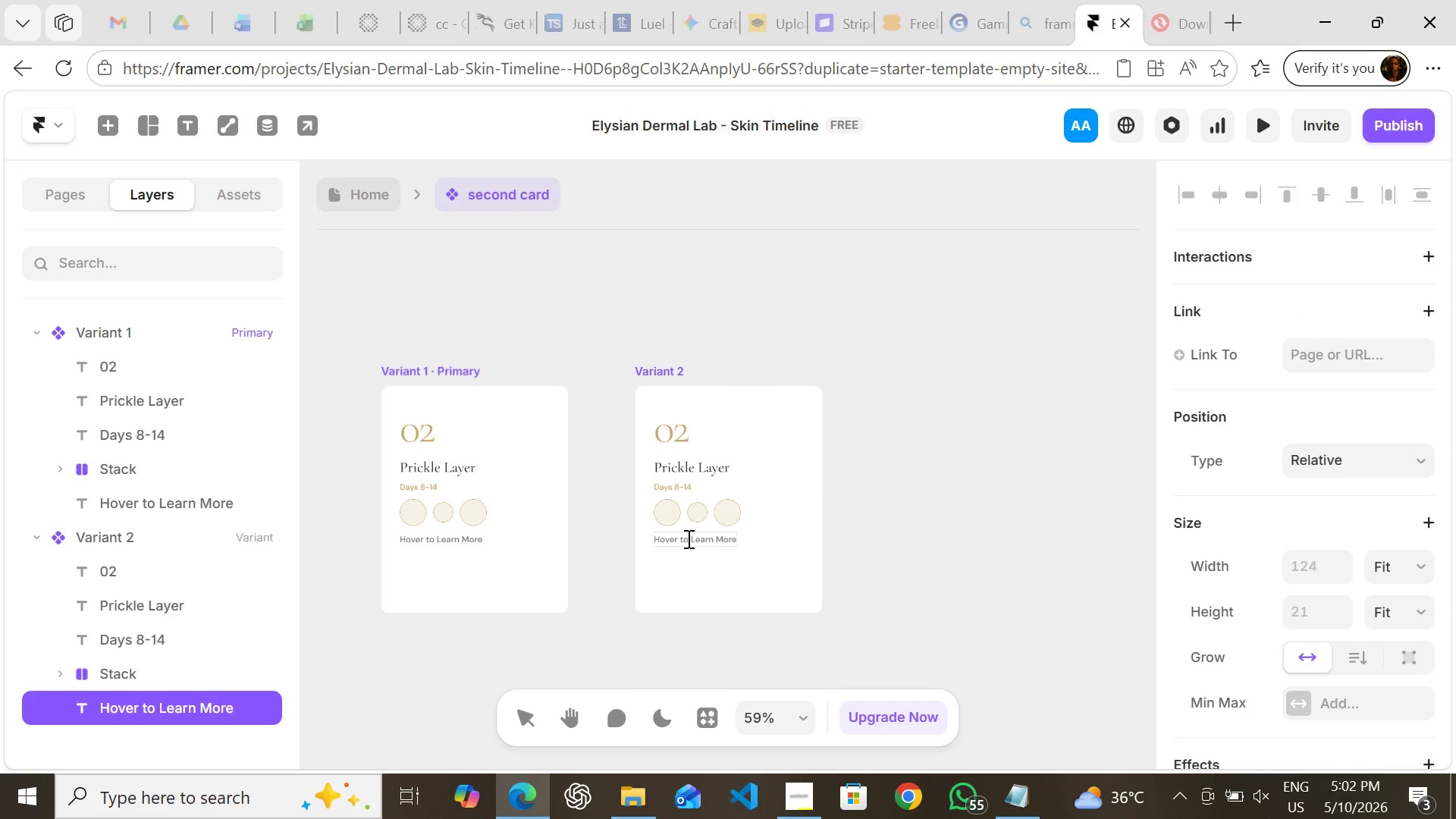 
double_click([687, 538])
 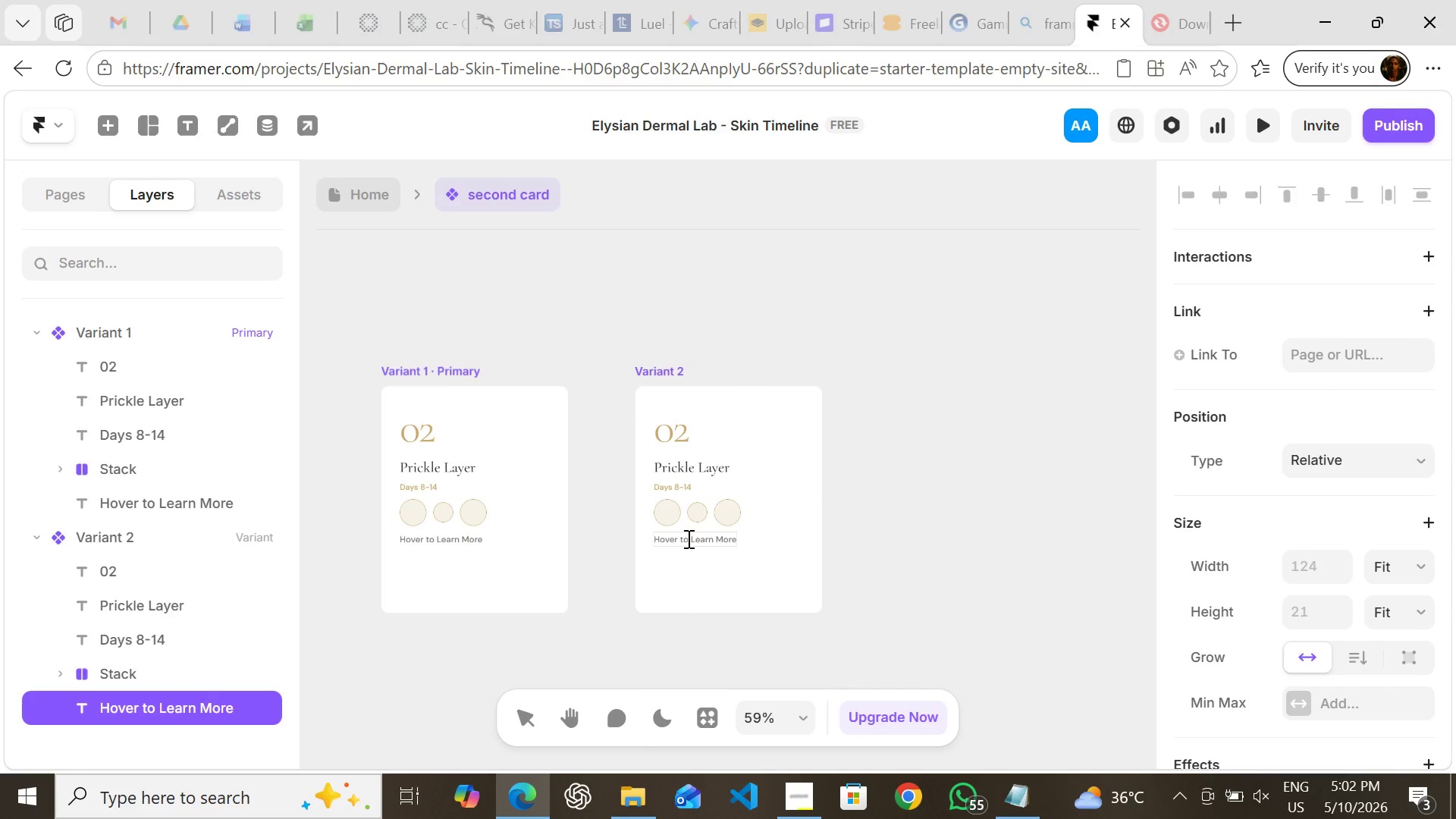 
double_click([687, 538])
 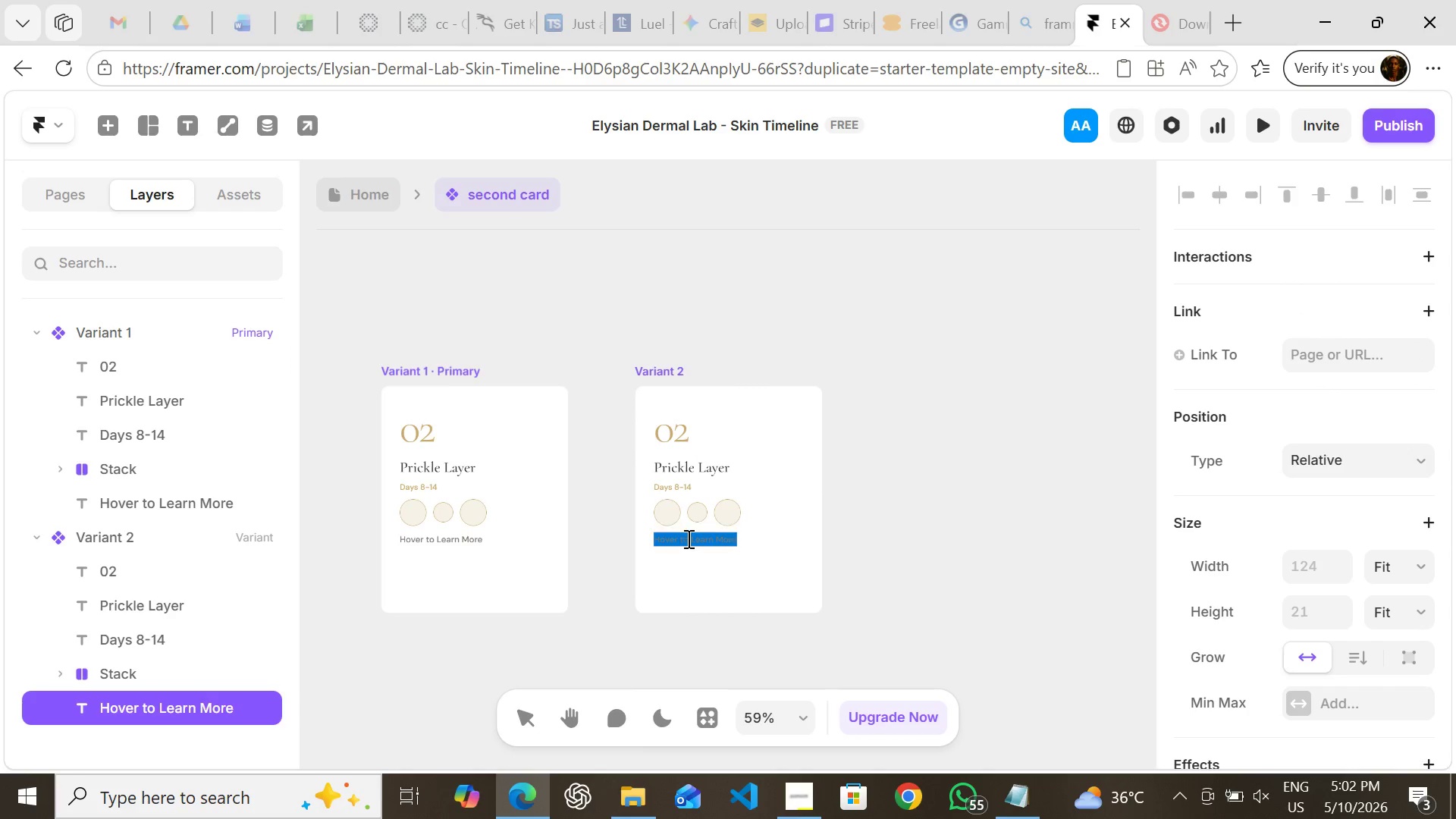 
triple_click([687, 538])
 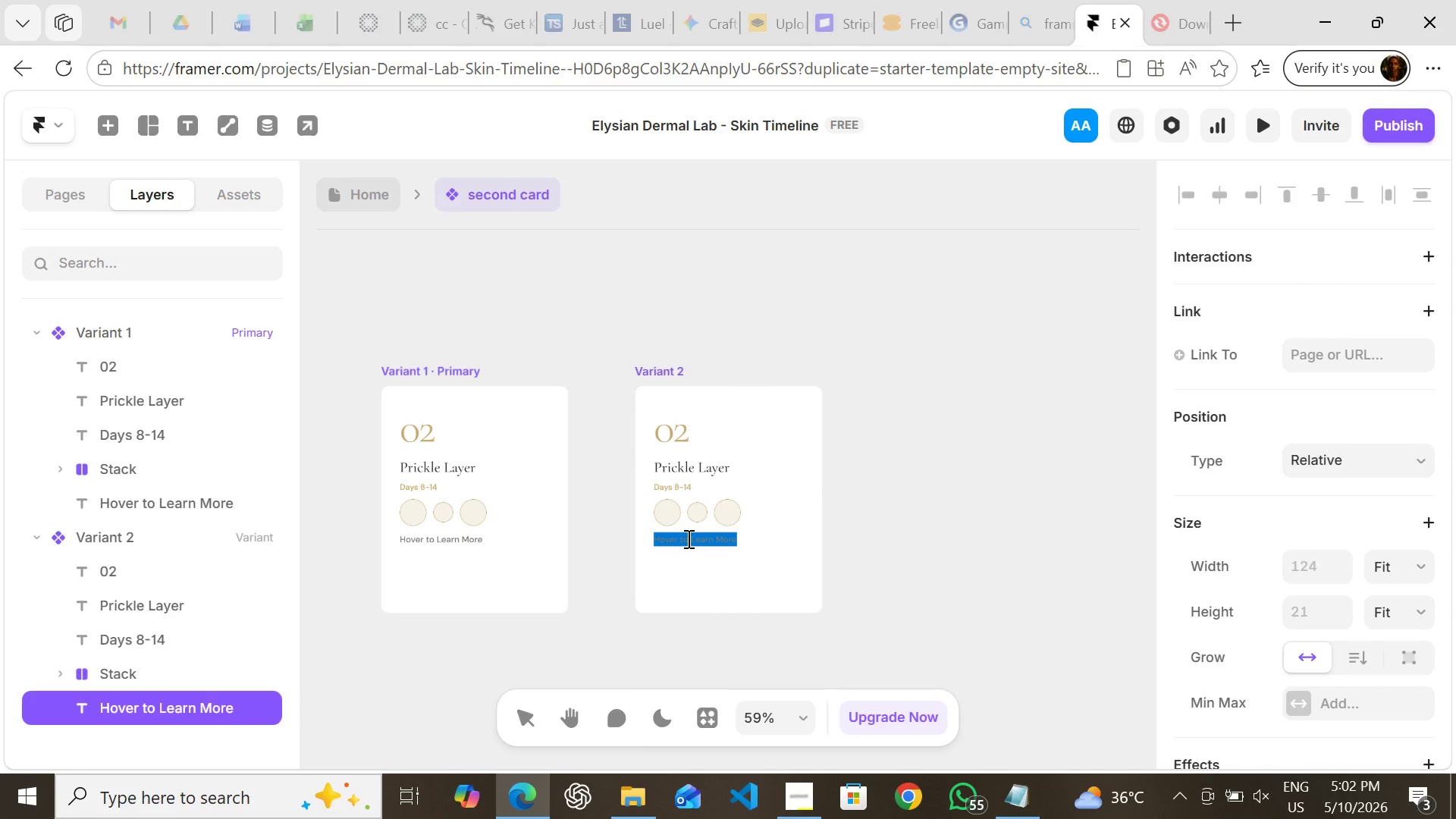 
type(Cels)
 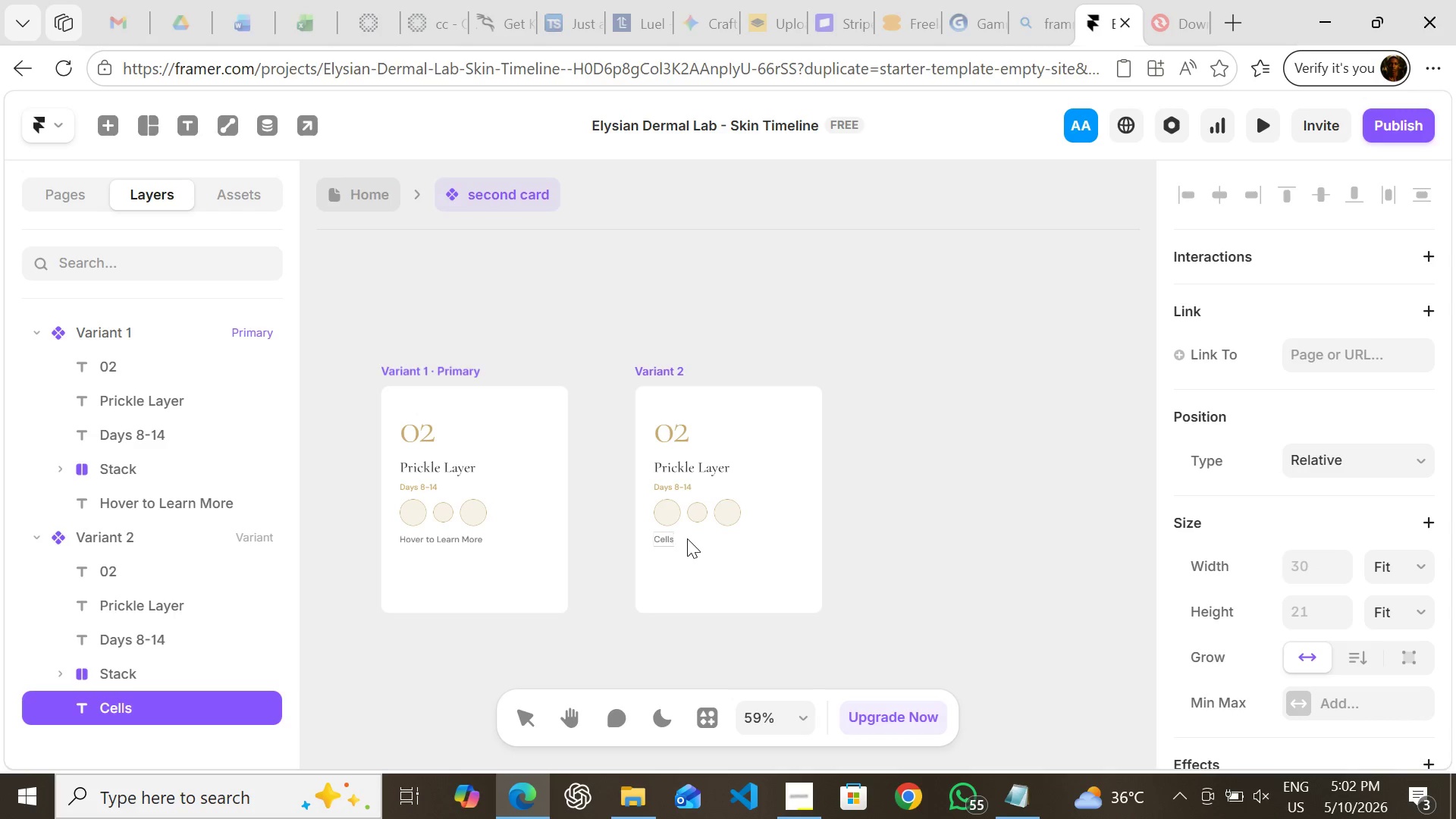 
wait(5.52)
 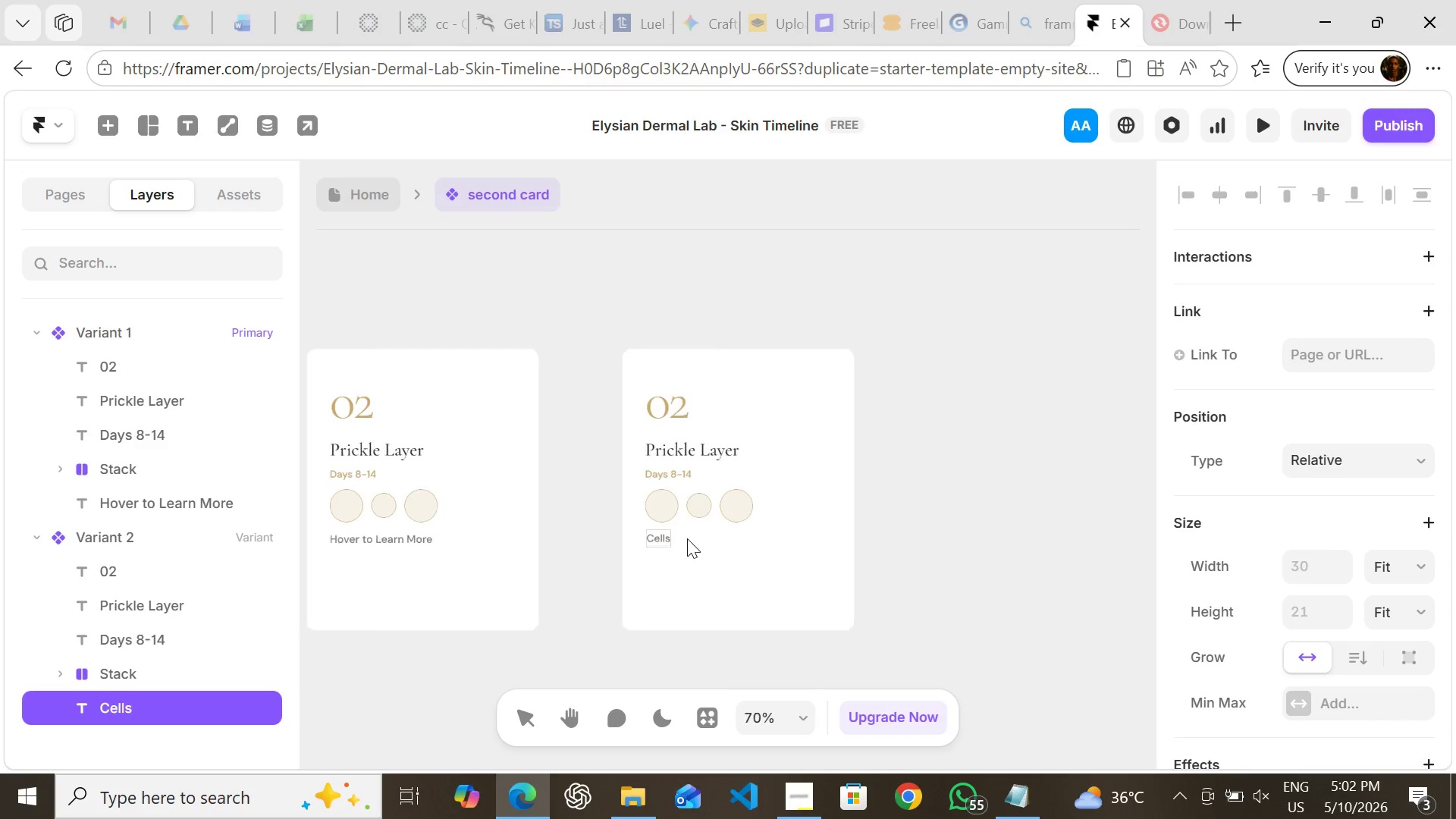 
type( flatten and begin producing keratin)
 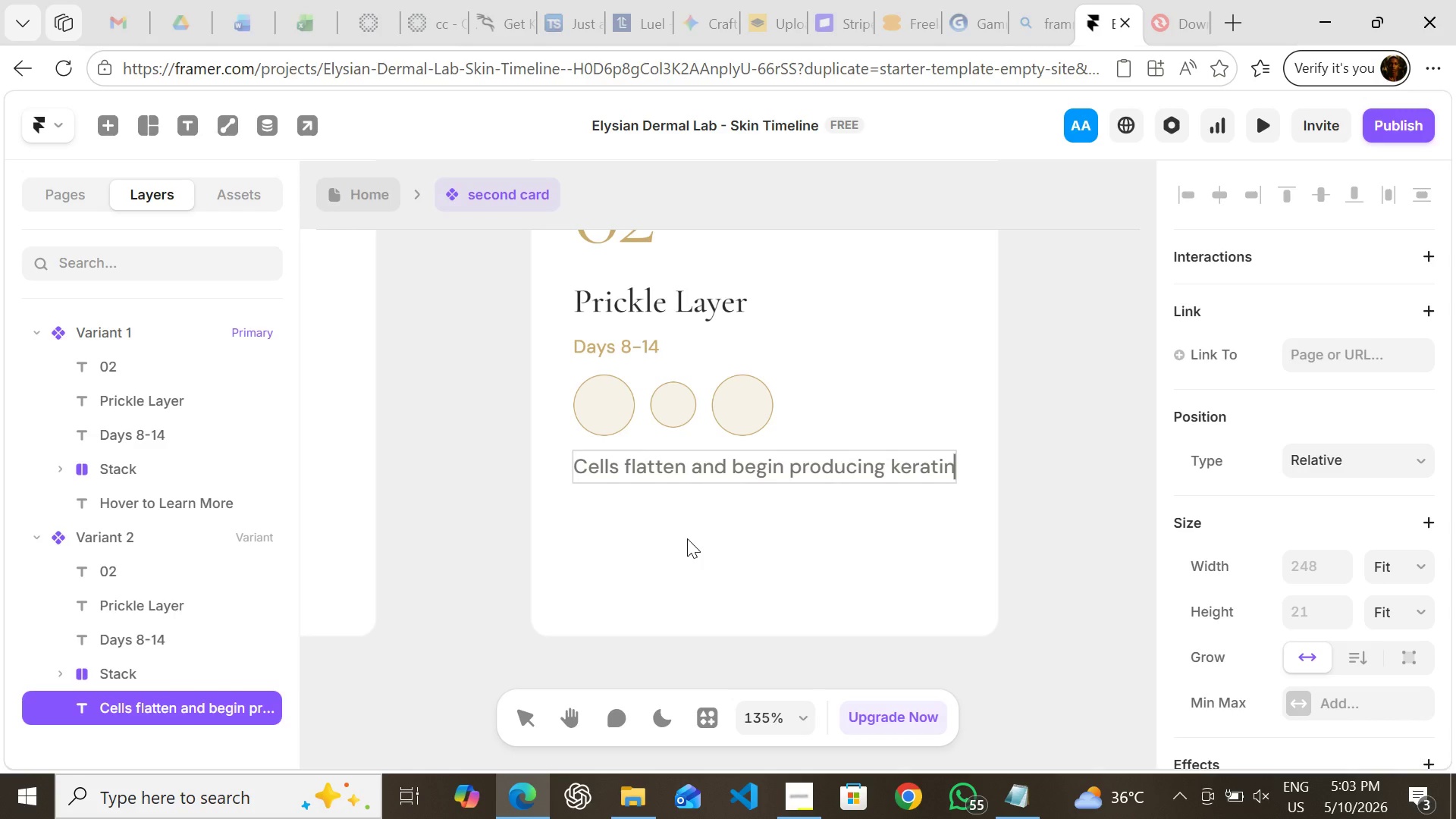 
key(Period)
 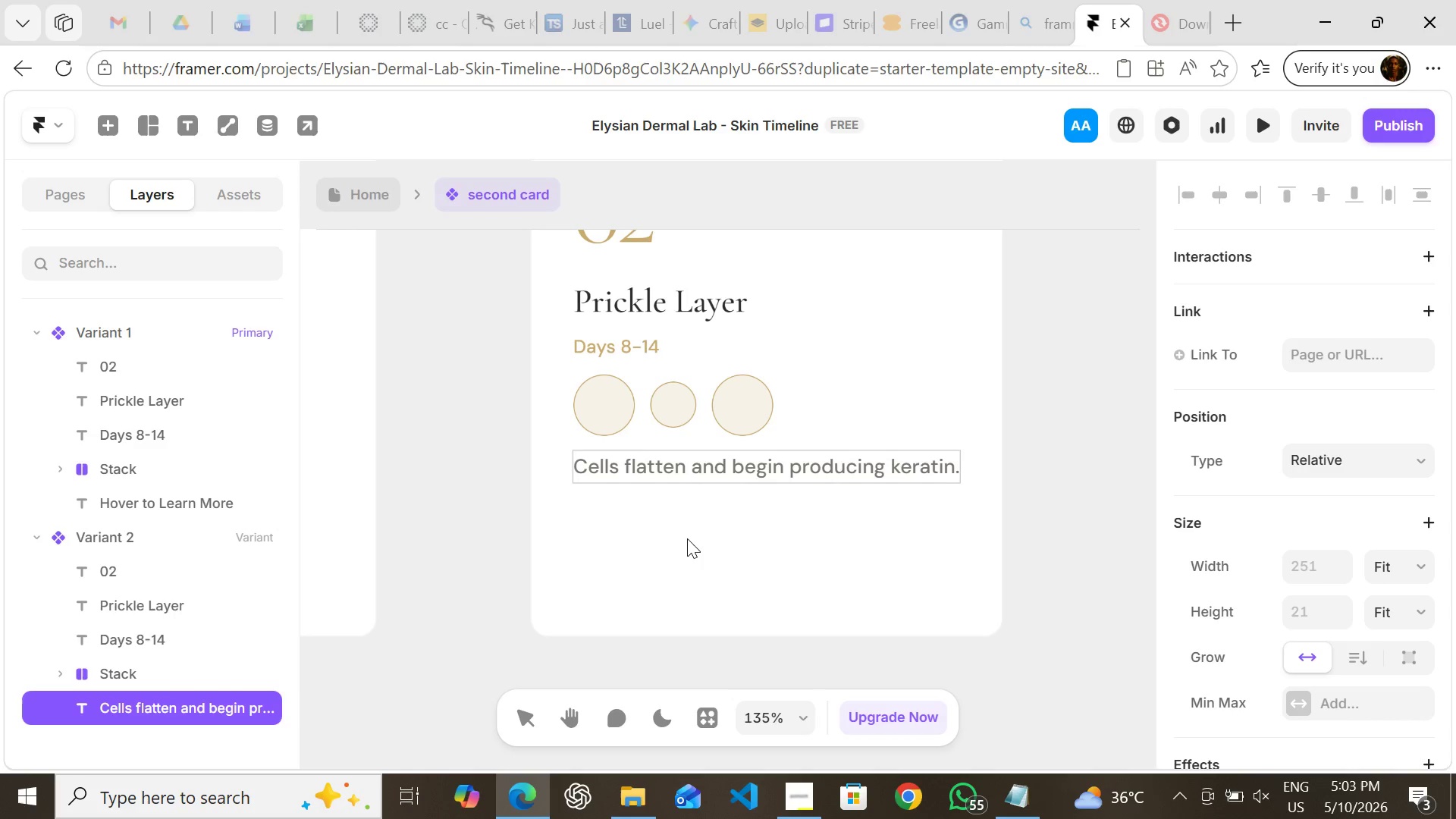 
key(Space)
 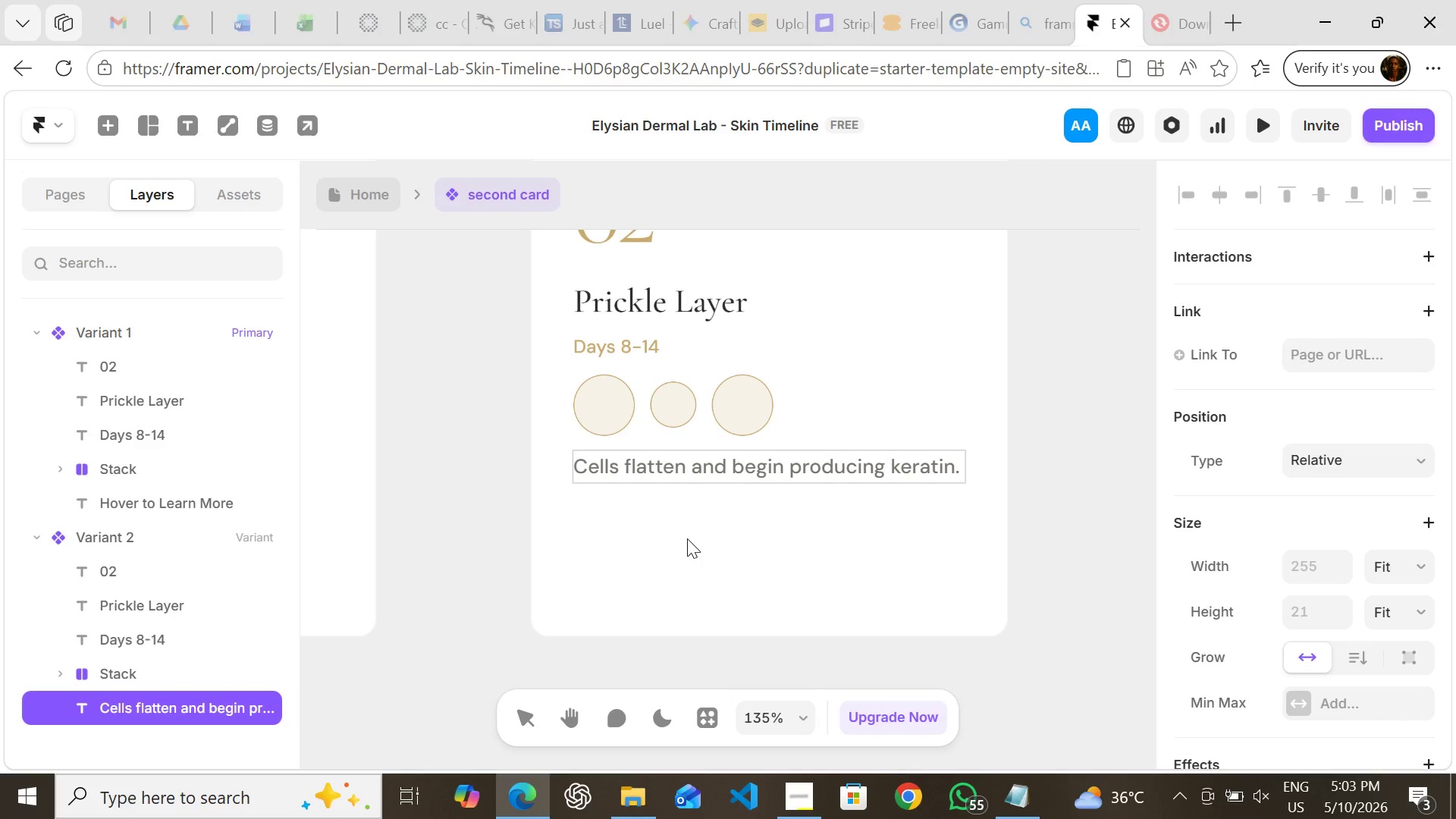 
left_click([736, 510])
 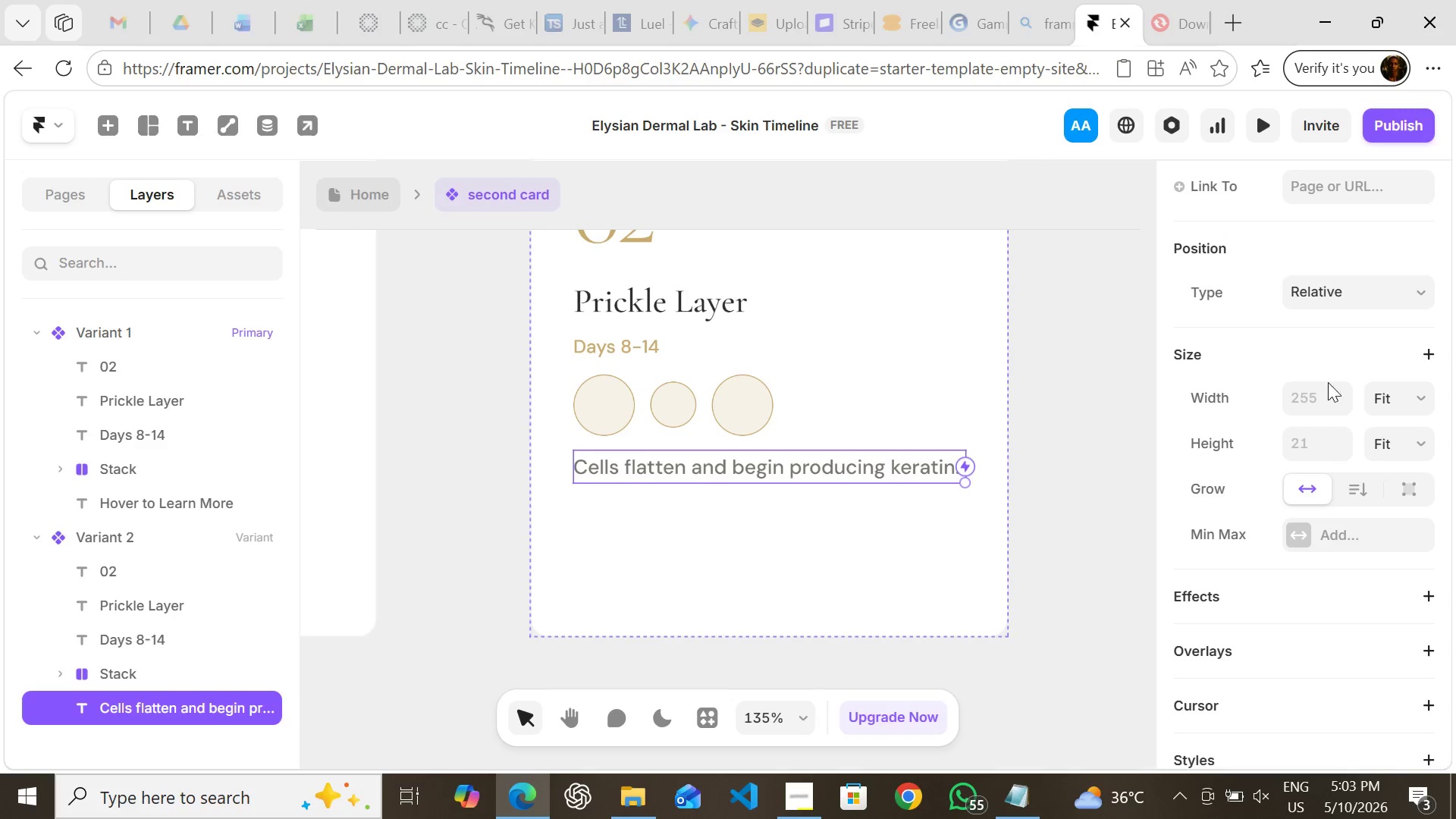 
left_click([1409, 397])
 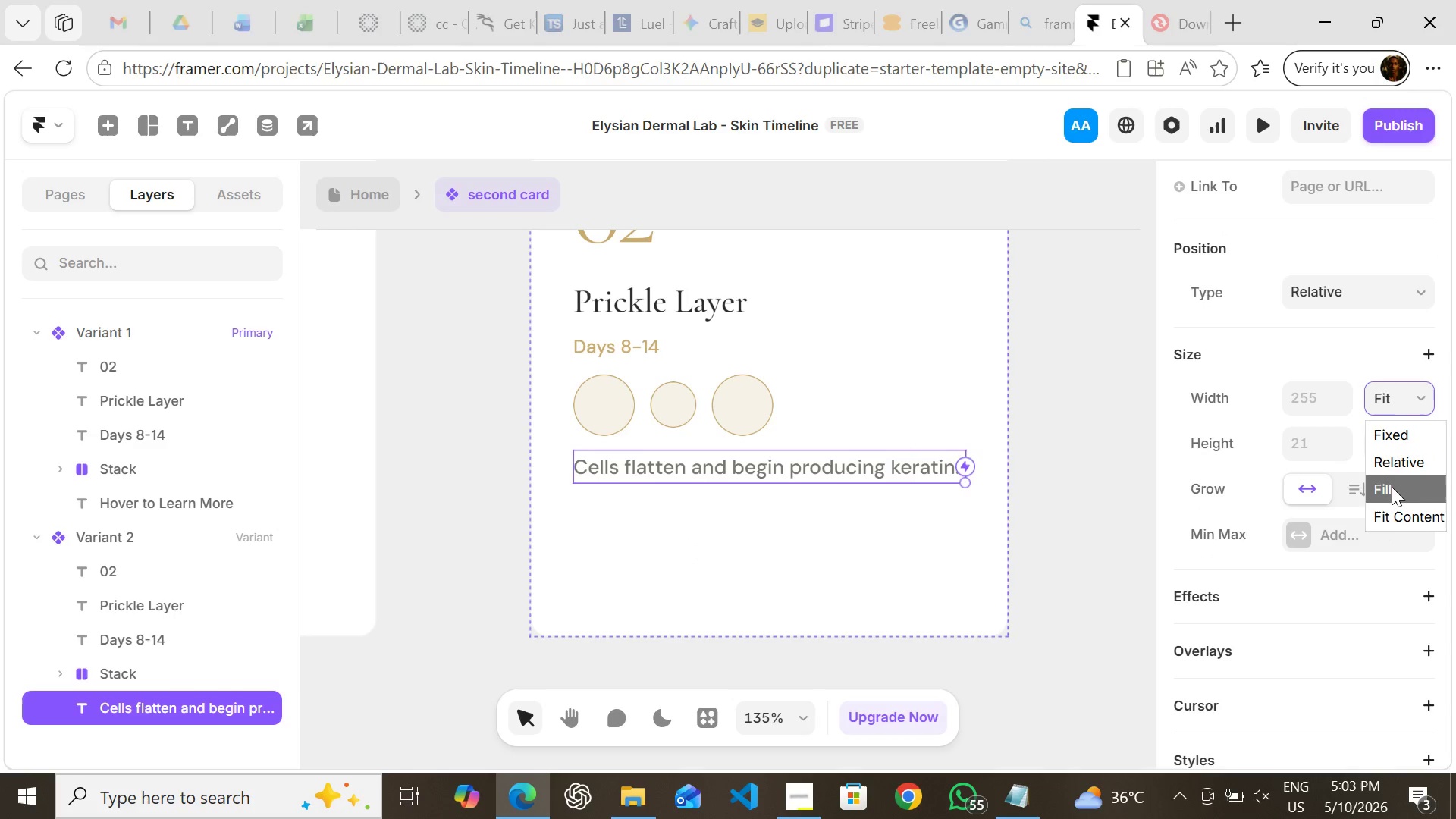 
left_click([1392, 489])
 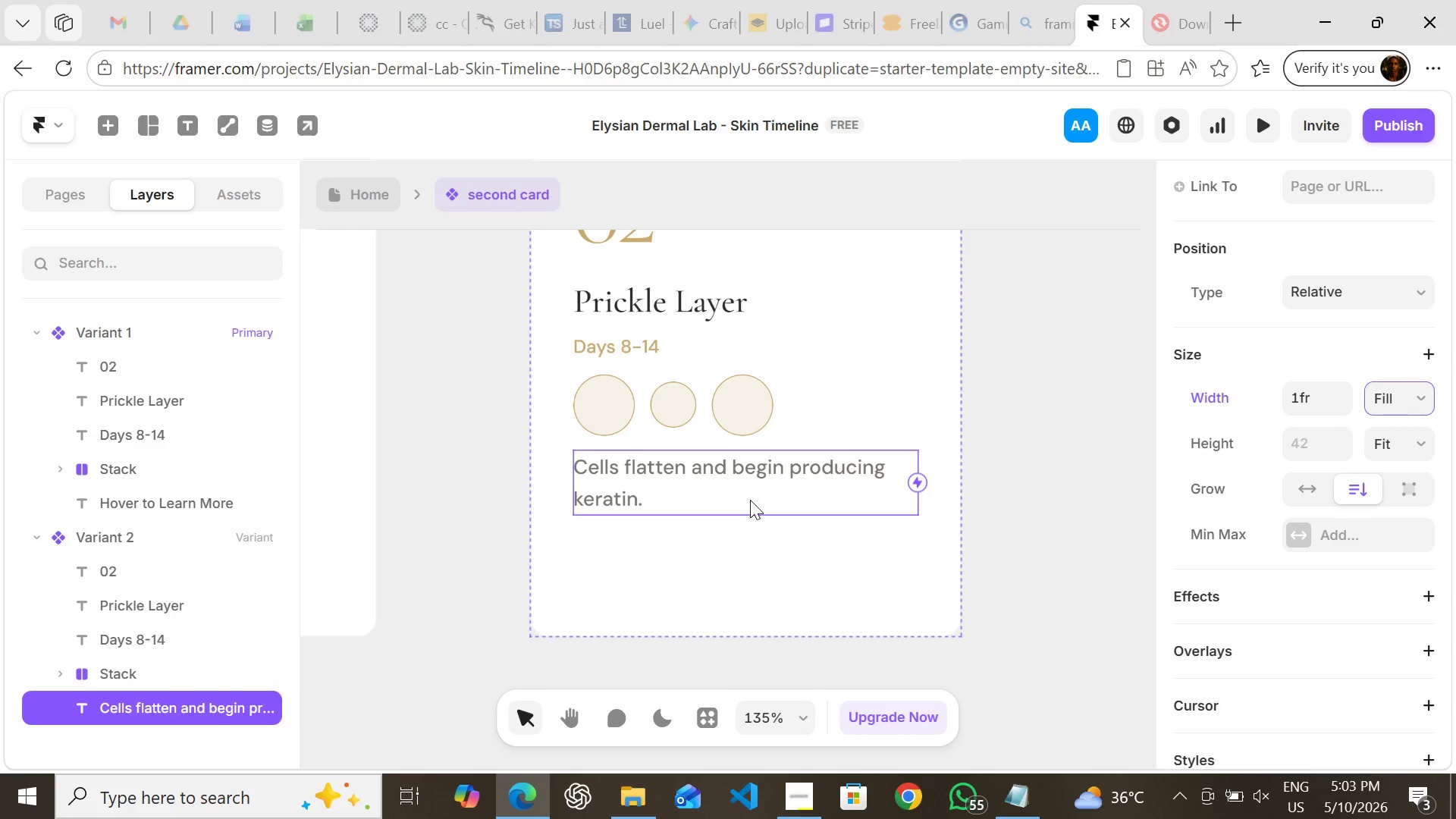 
left_click([738, 494])
 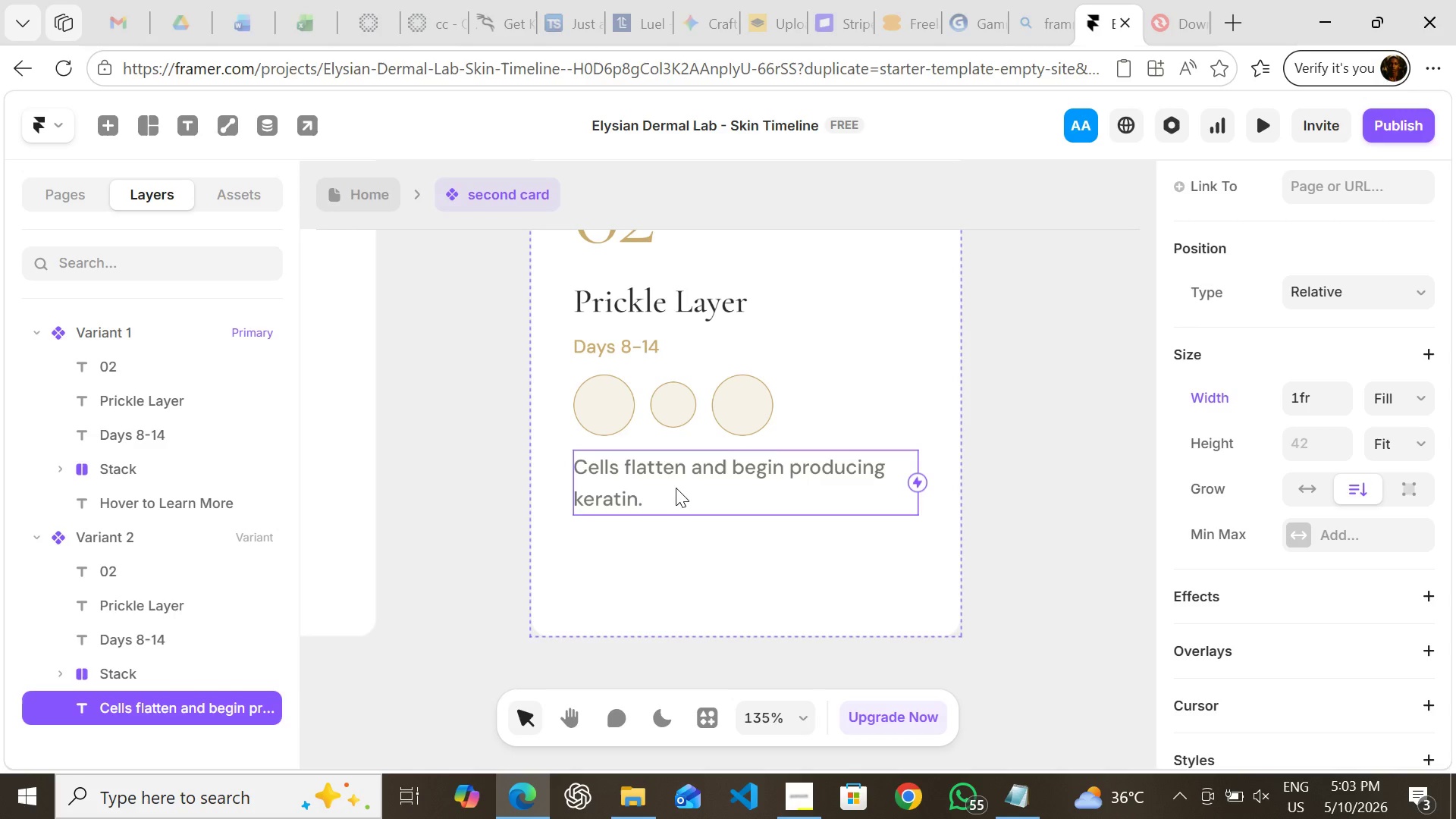 
double_click([676, 488])
 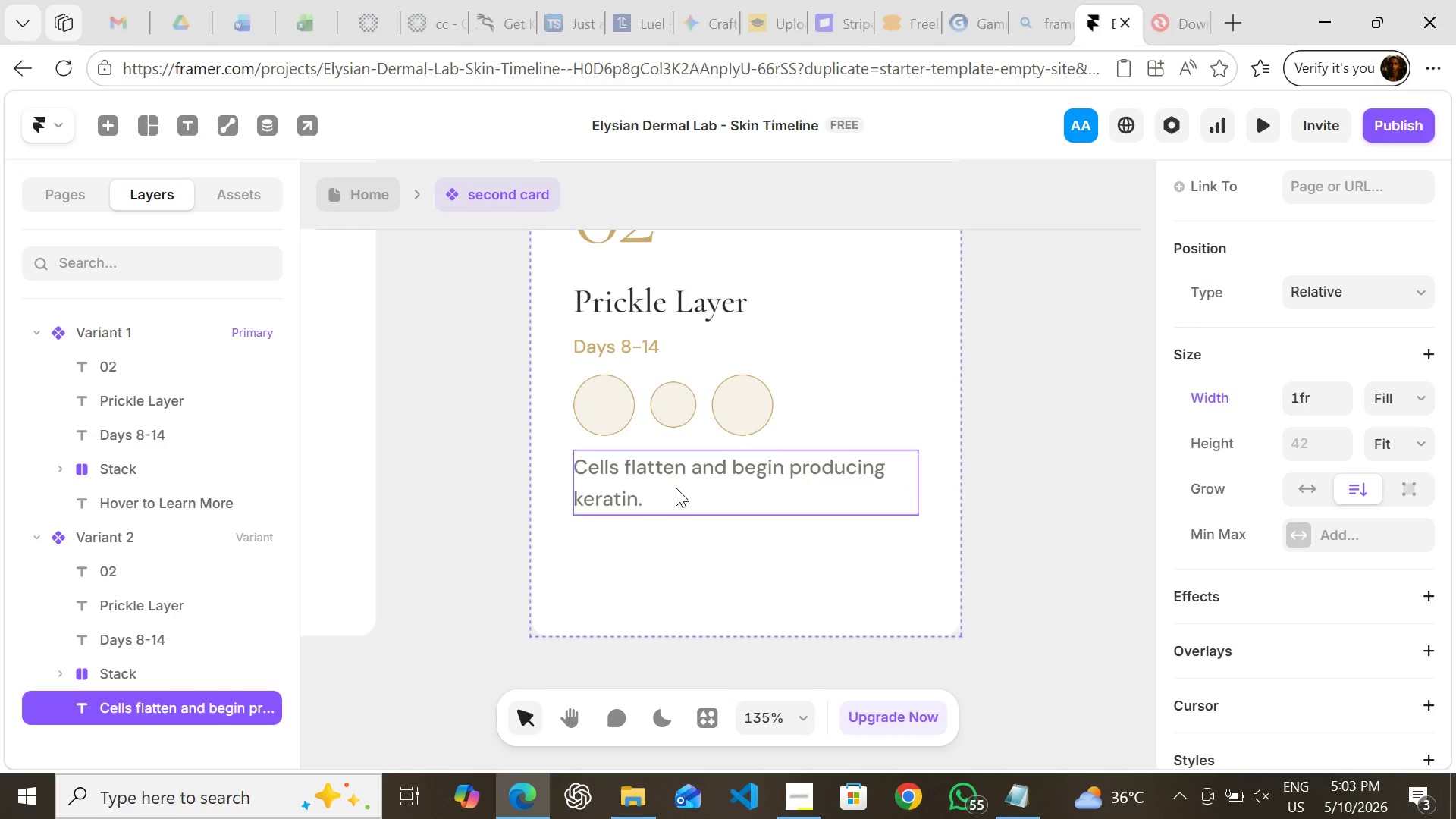 
triple_click([676, 488])
 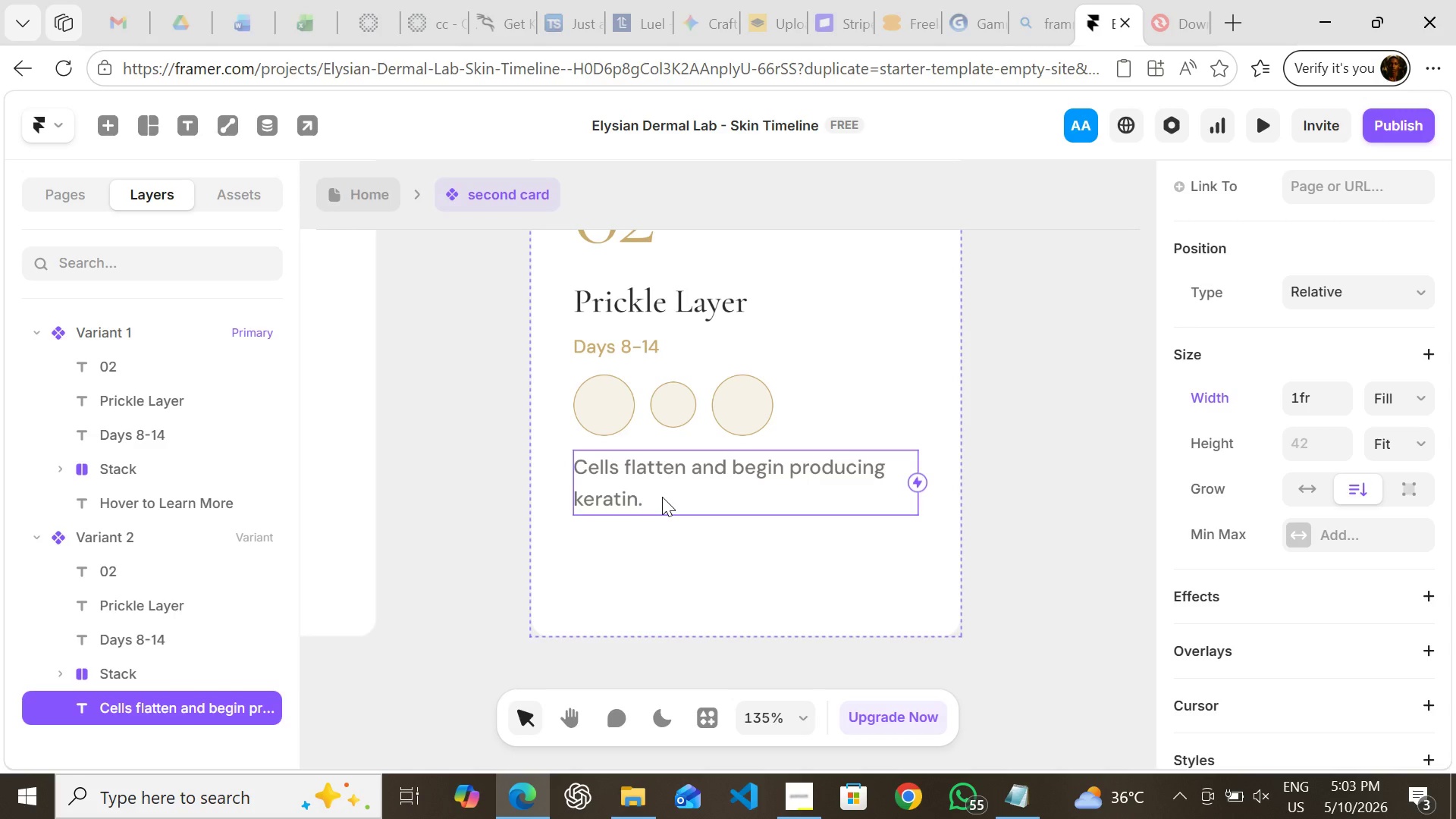 
double_click([662, 497])
 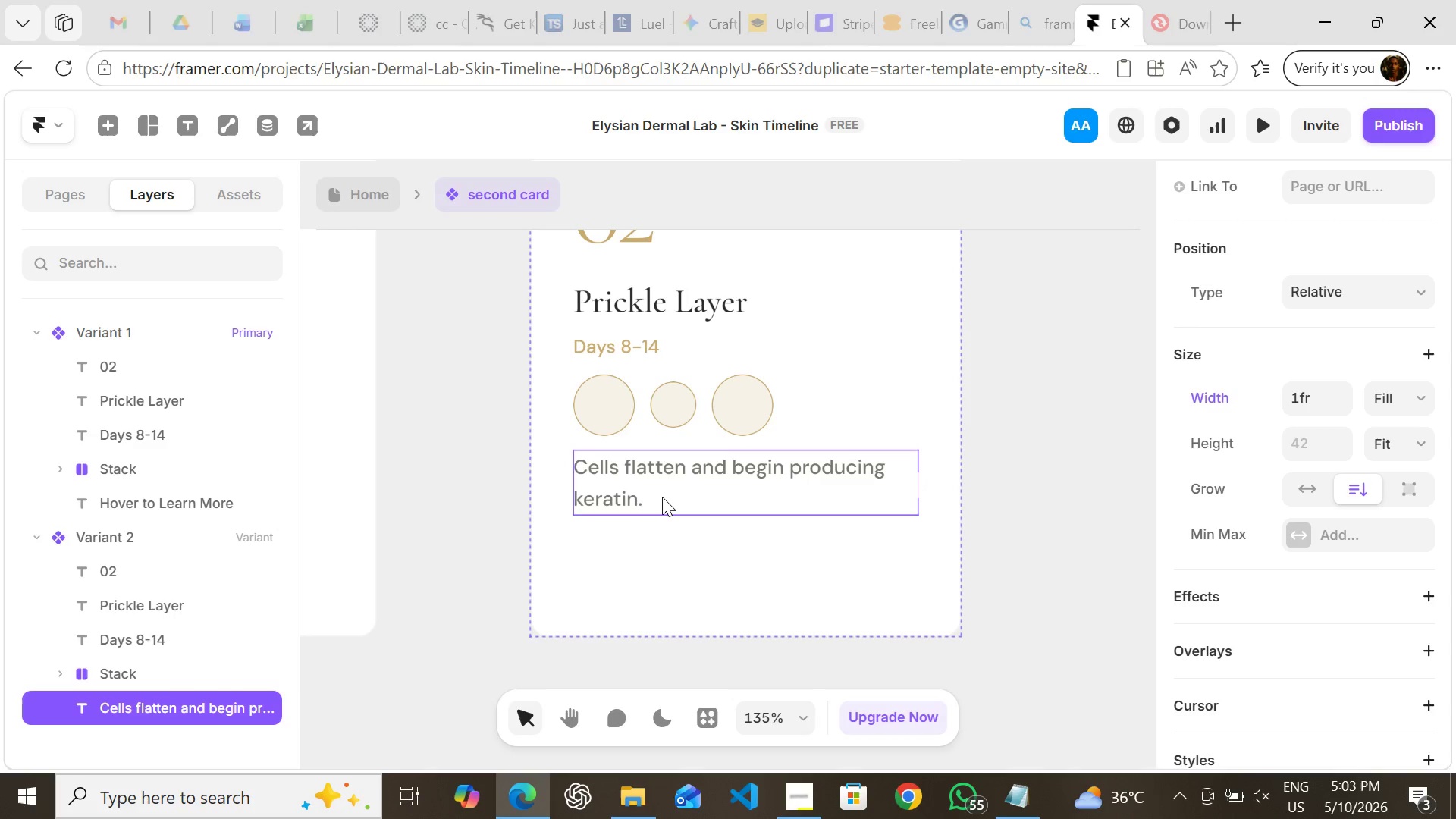 
triple_click([662, 497])
 